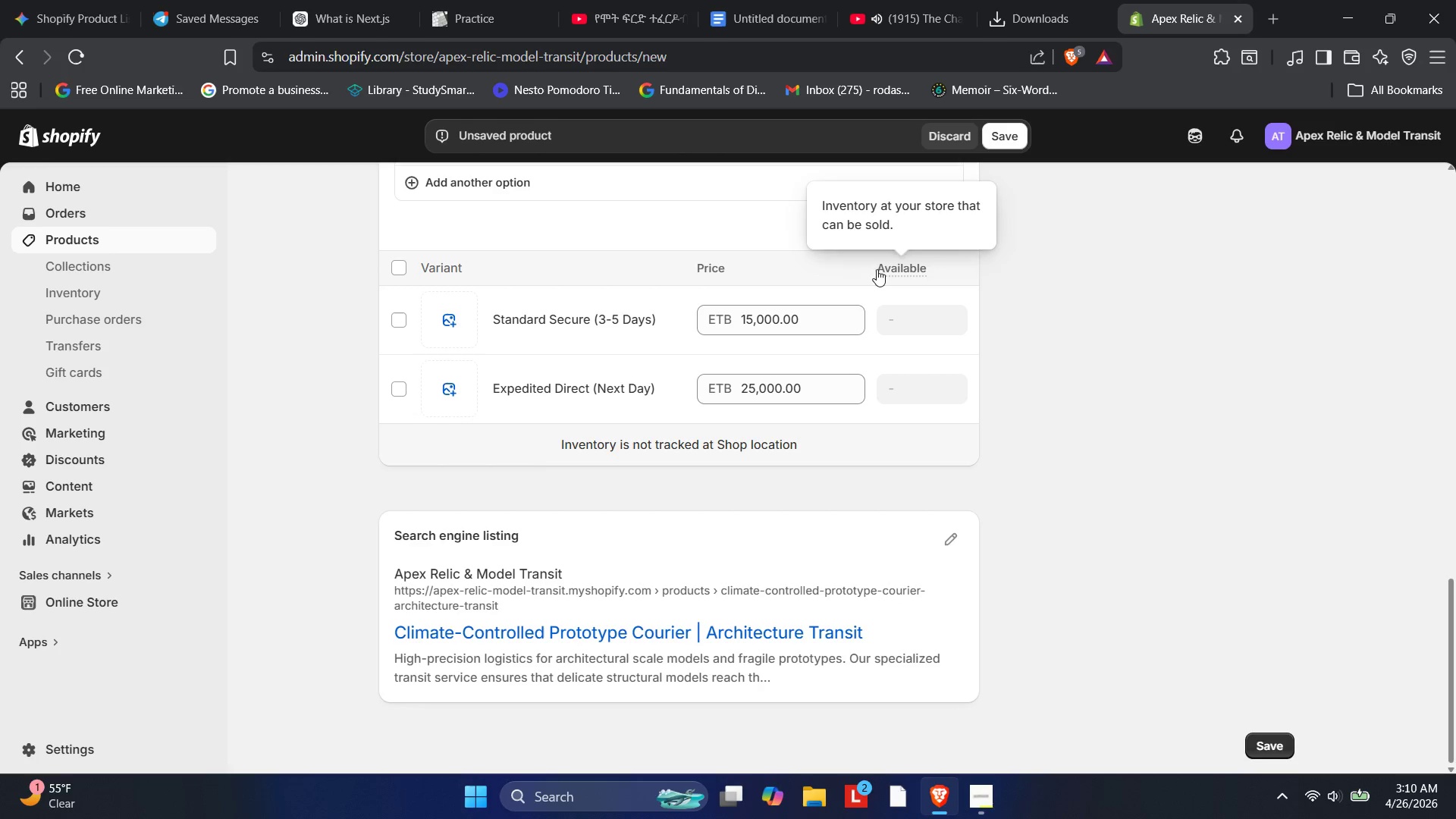 
key(PlayPause)
 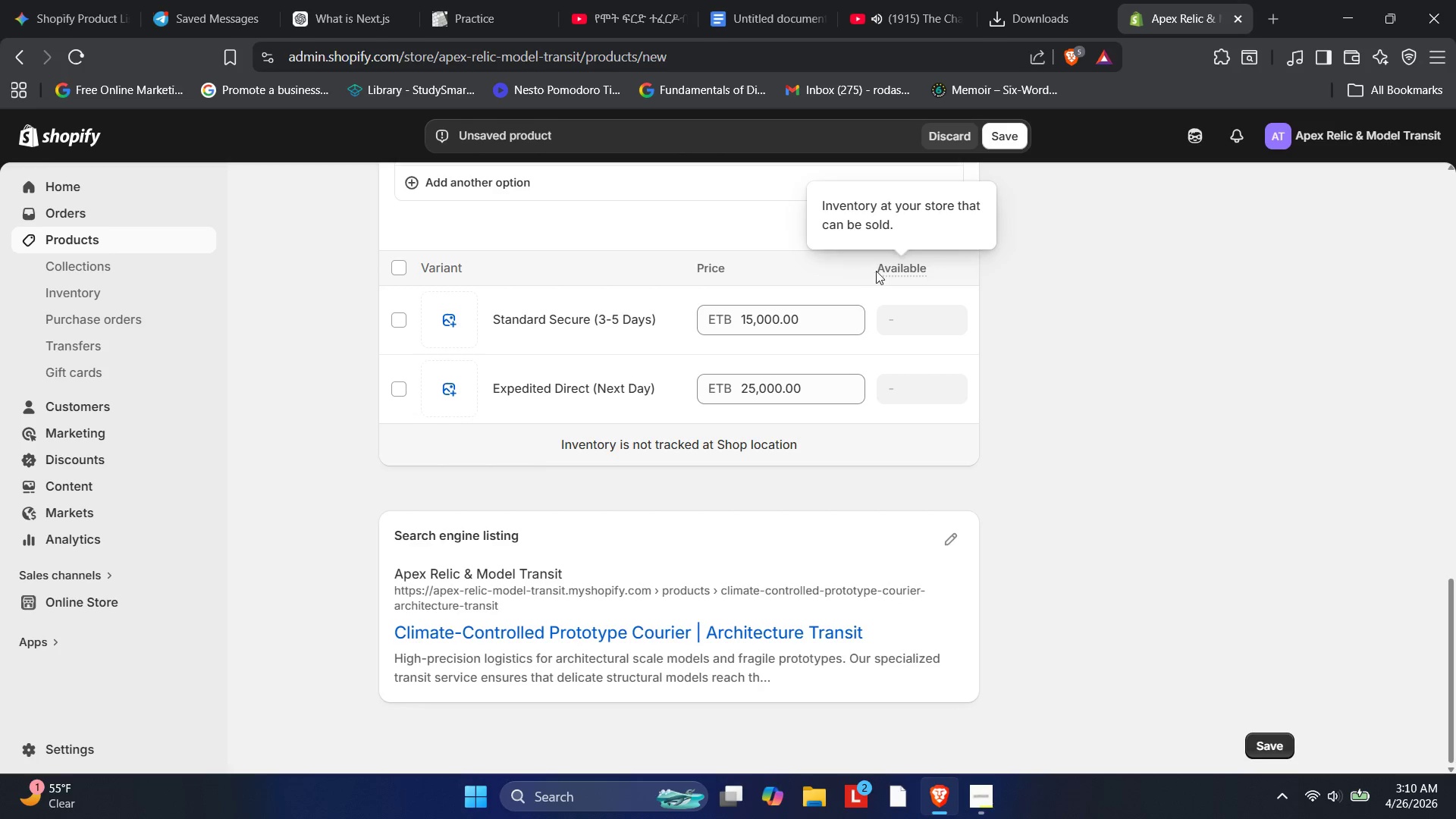 
key(PlayPause)
 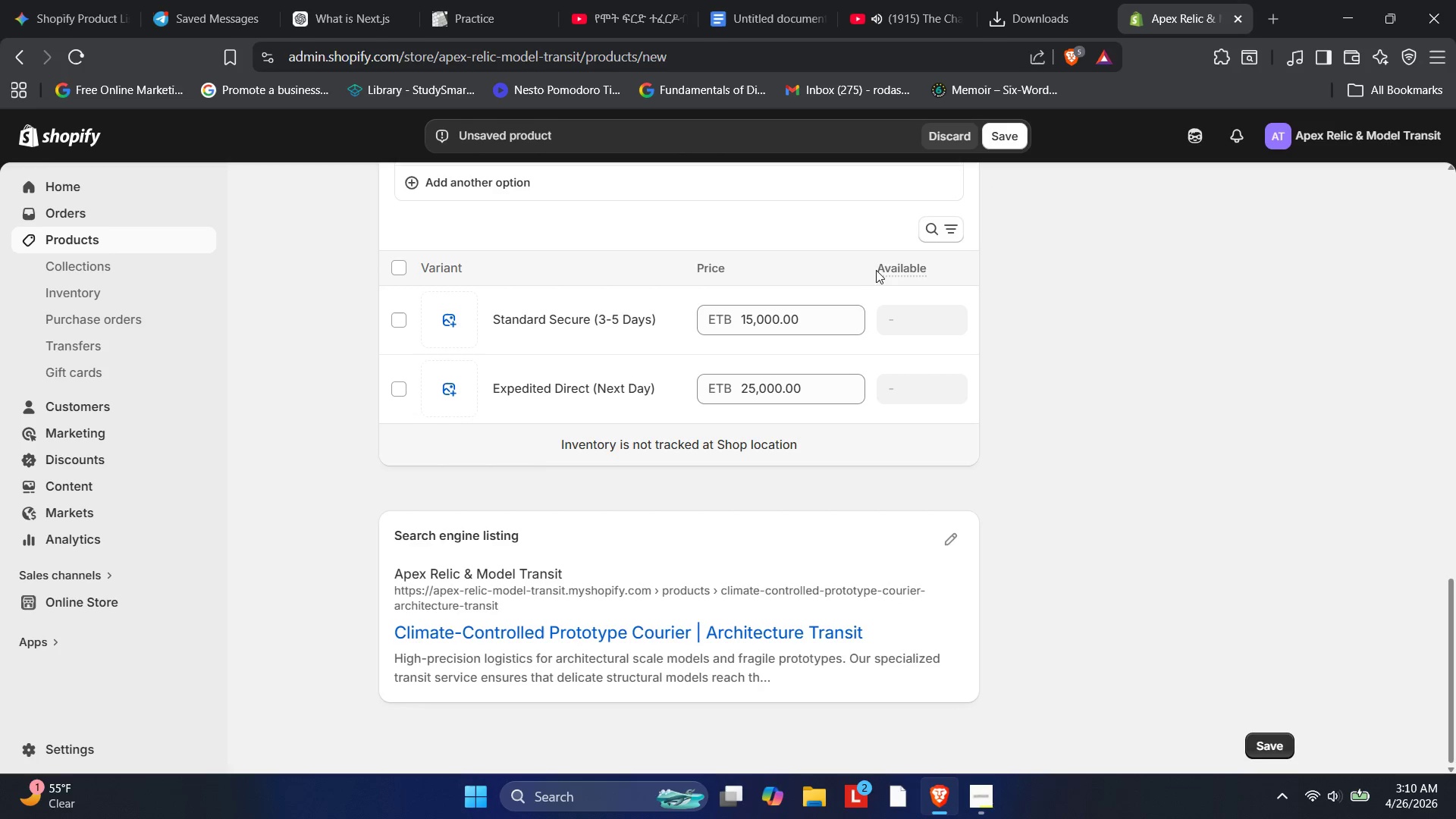 
key(PlayPause)
 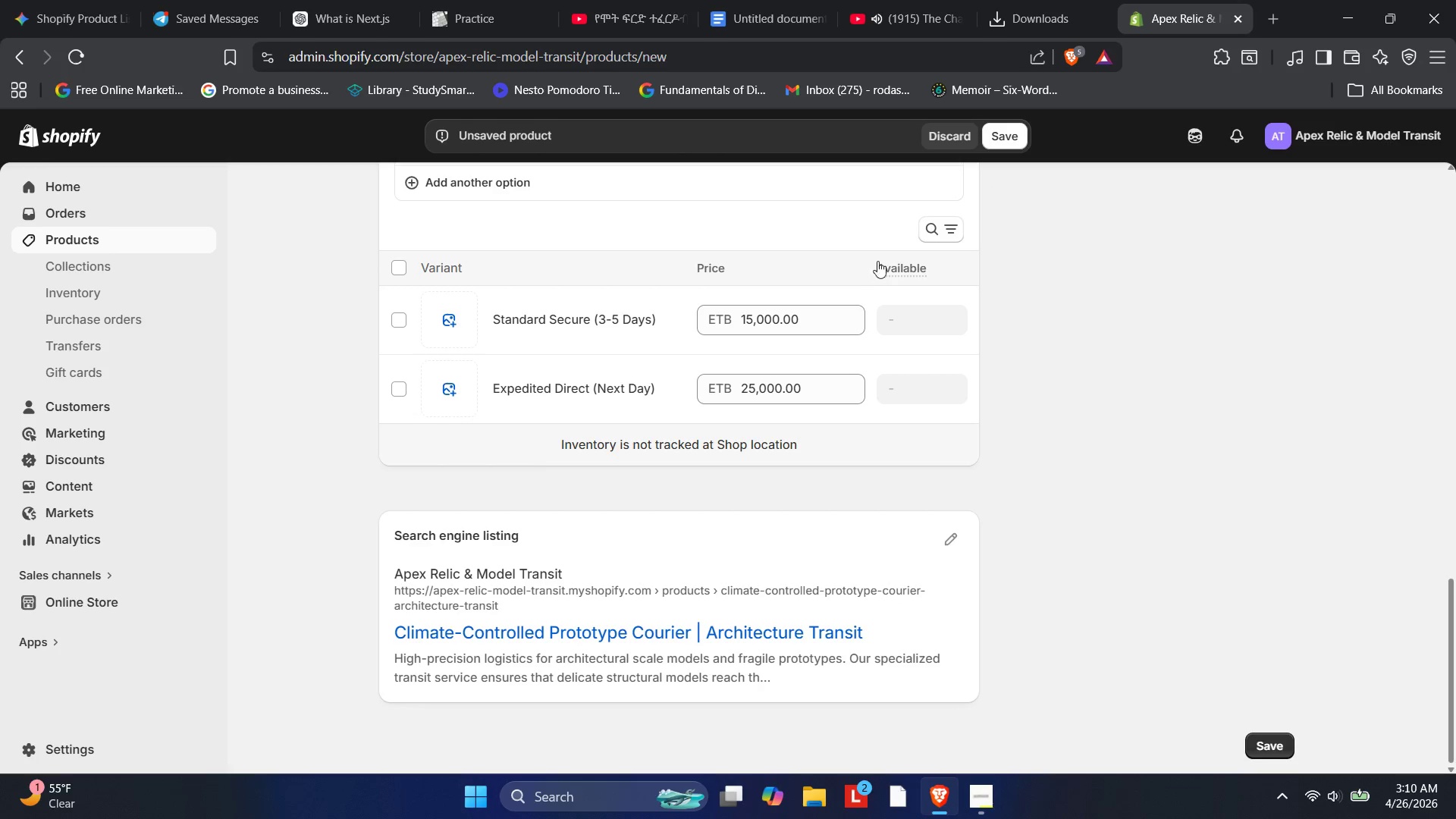 
key(PlayPause)
 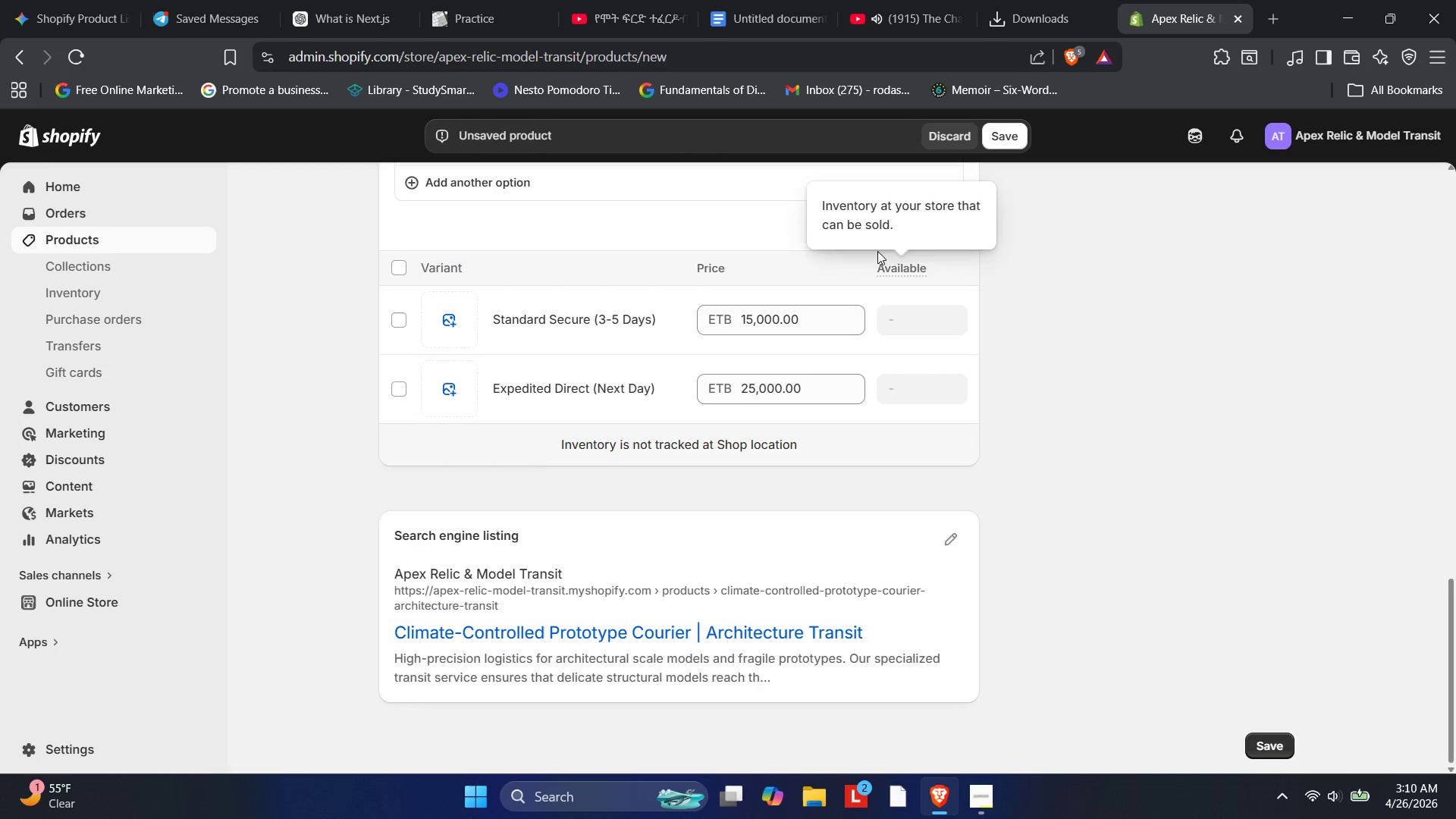 
key(PlayPause)
 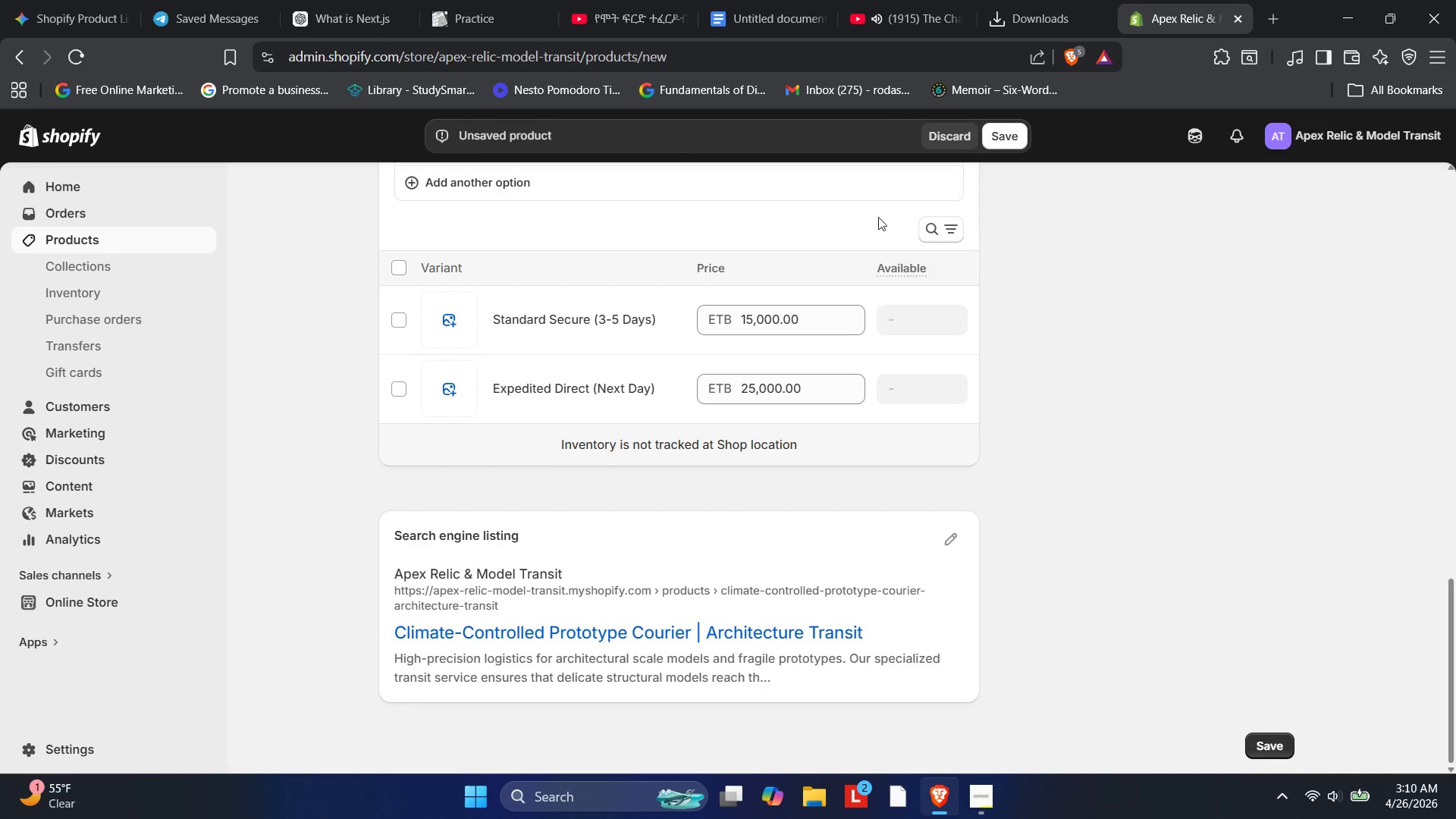 
key(PlayPause)
 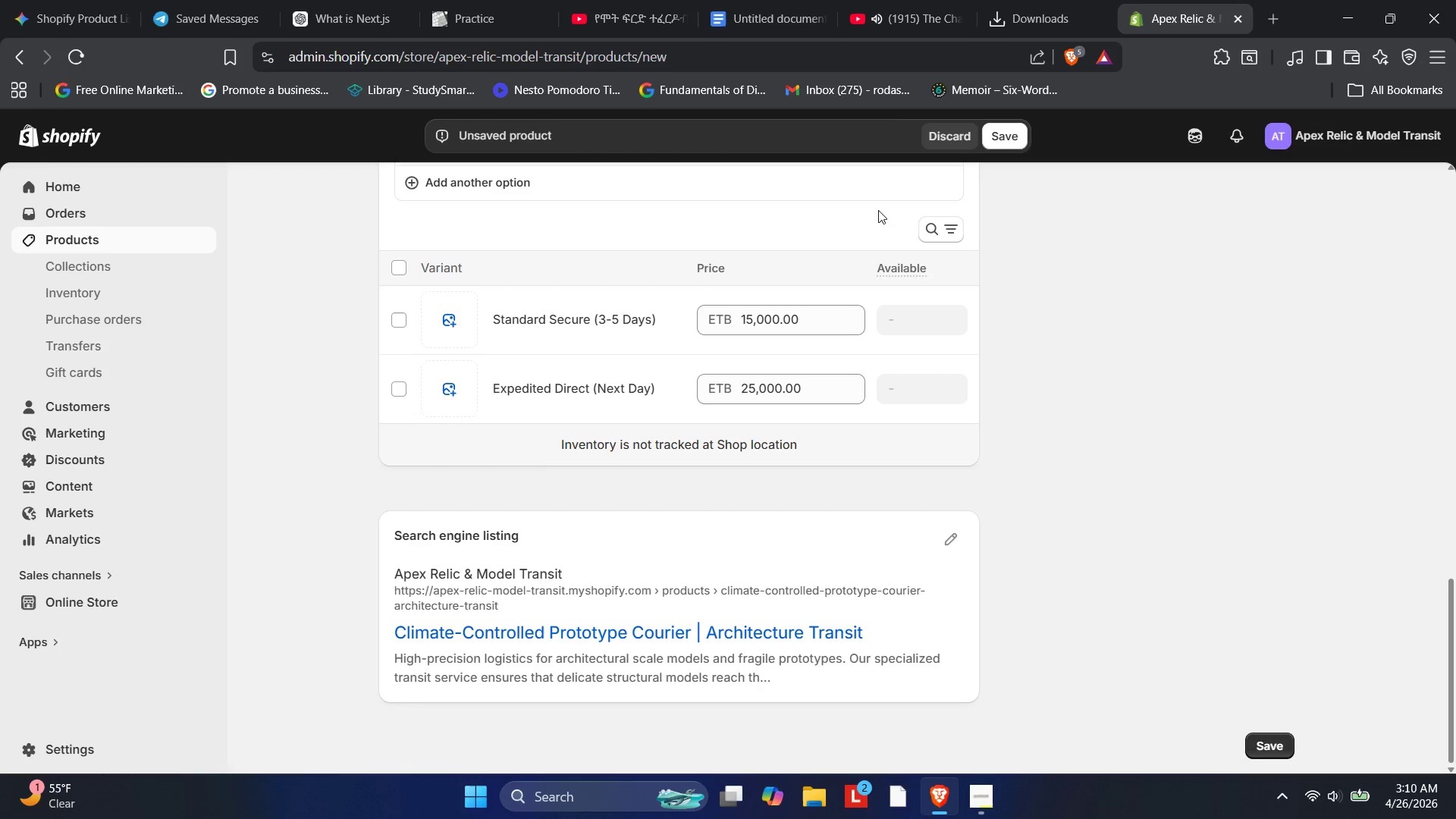 
key(PlayPause)
 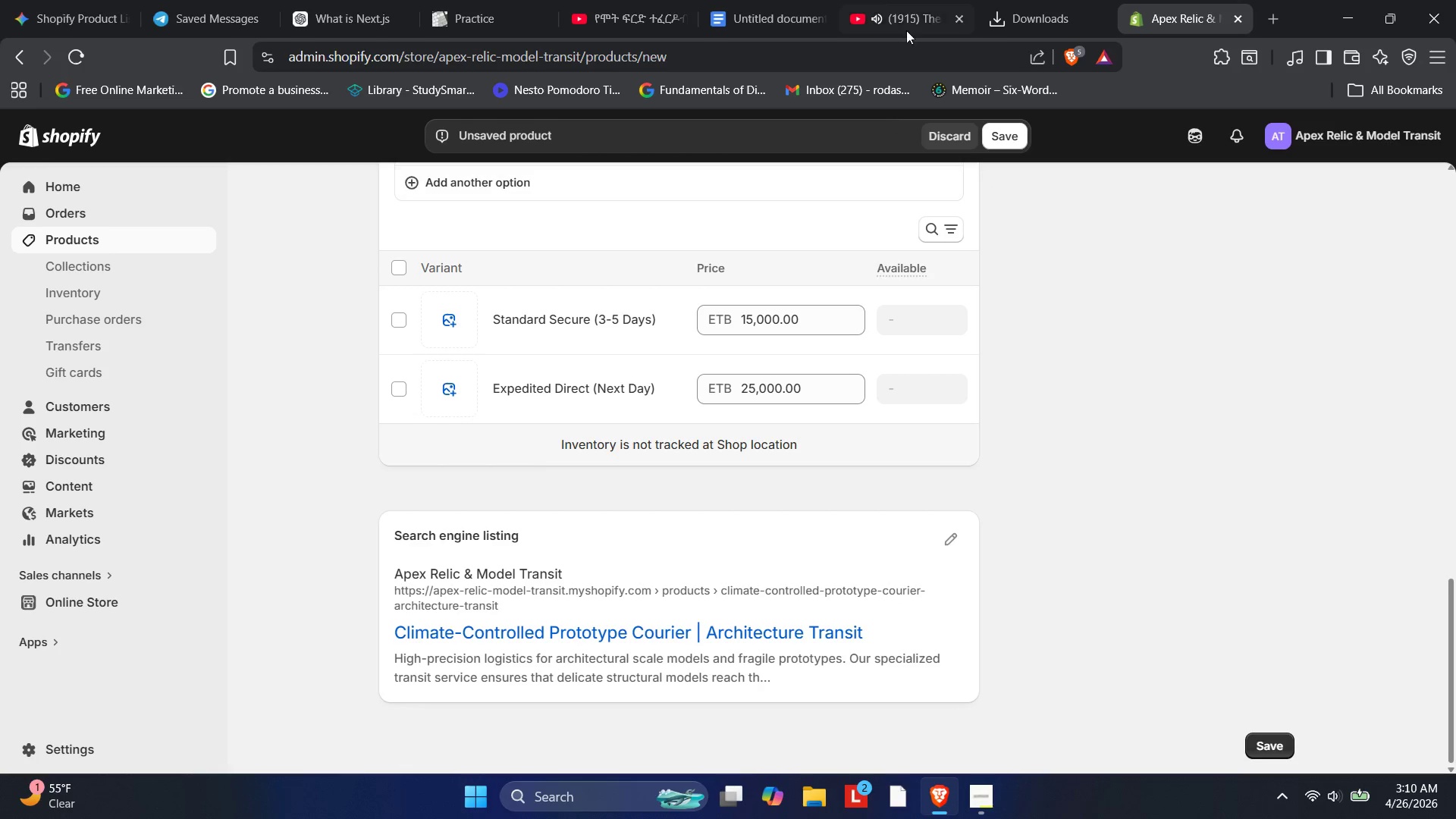 
key(PlayPause)
 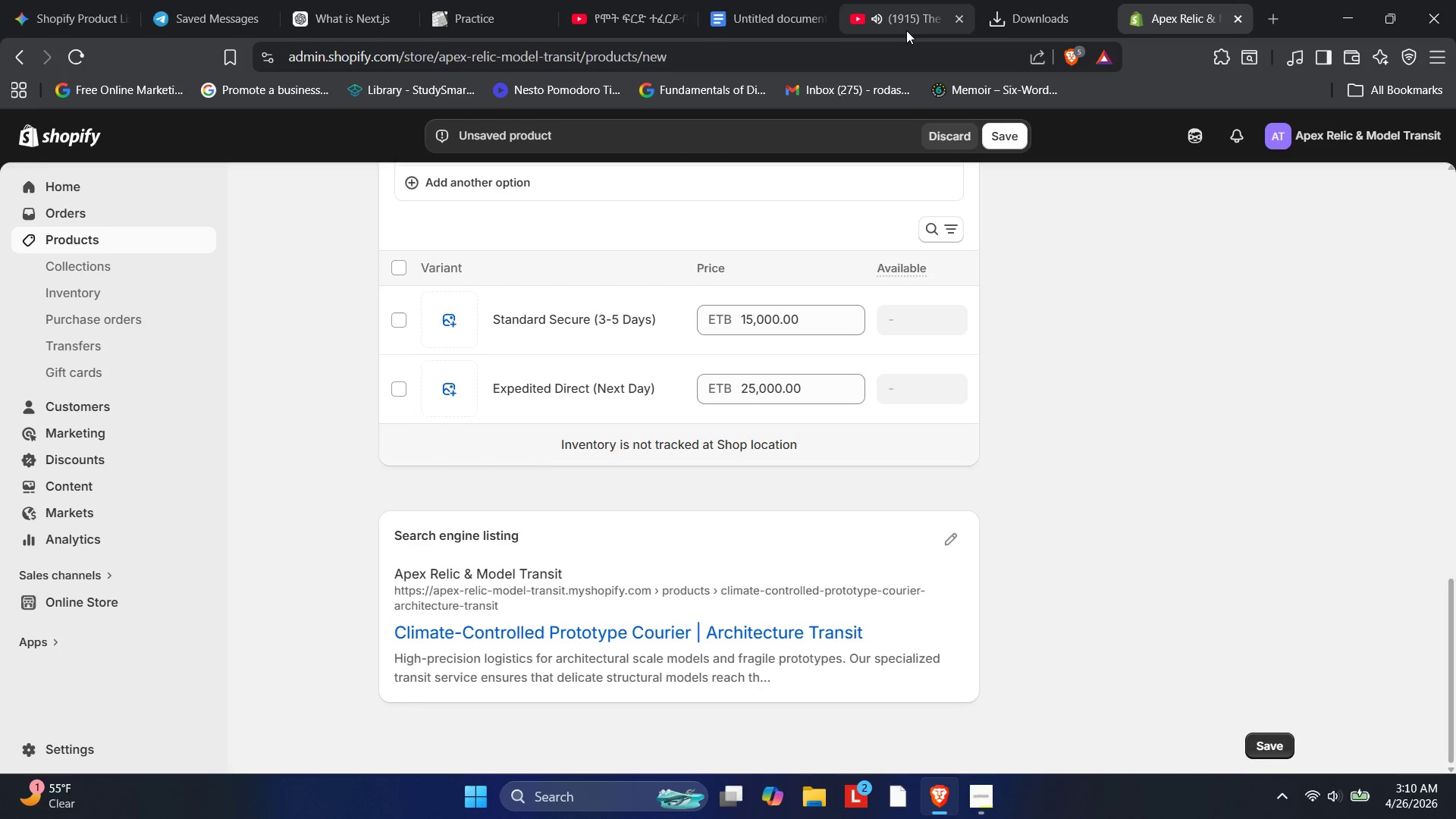 
key(PlayPause)
 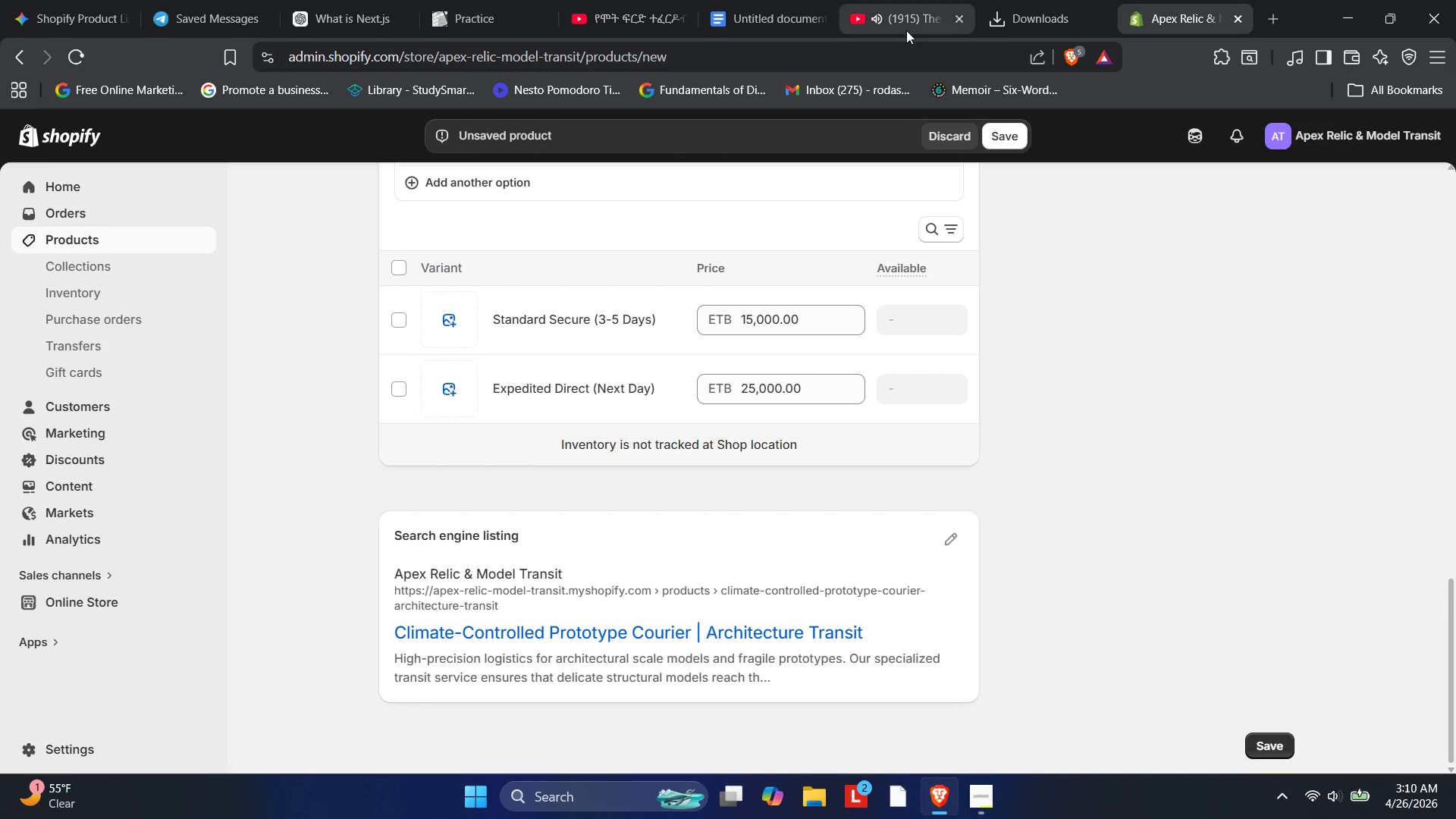 
key(PlayPause)
 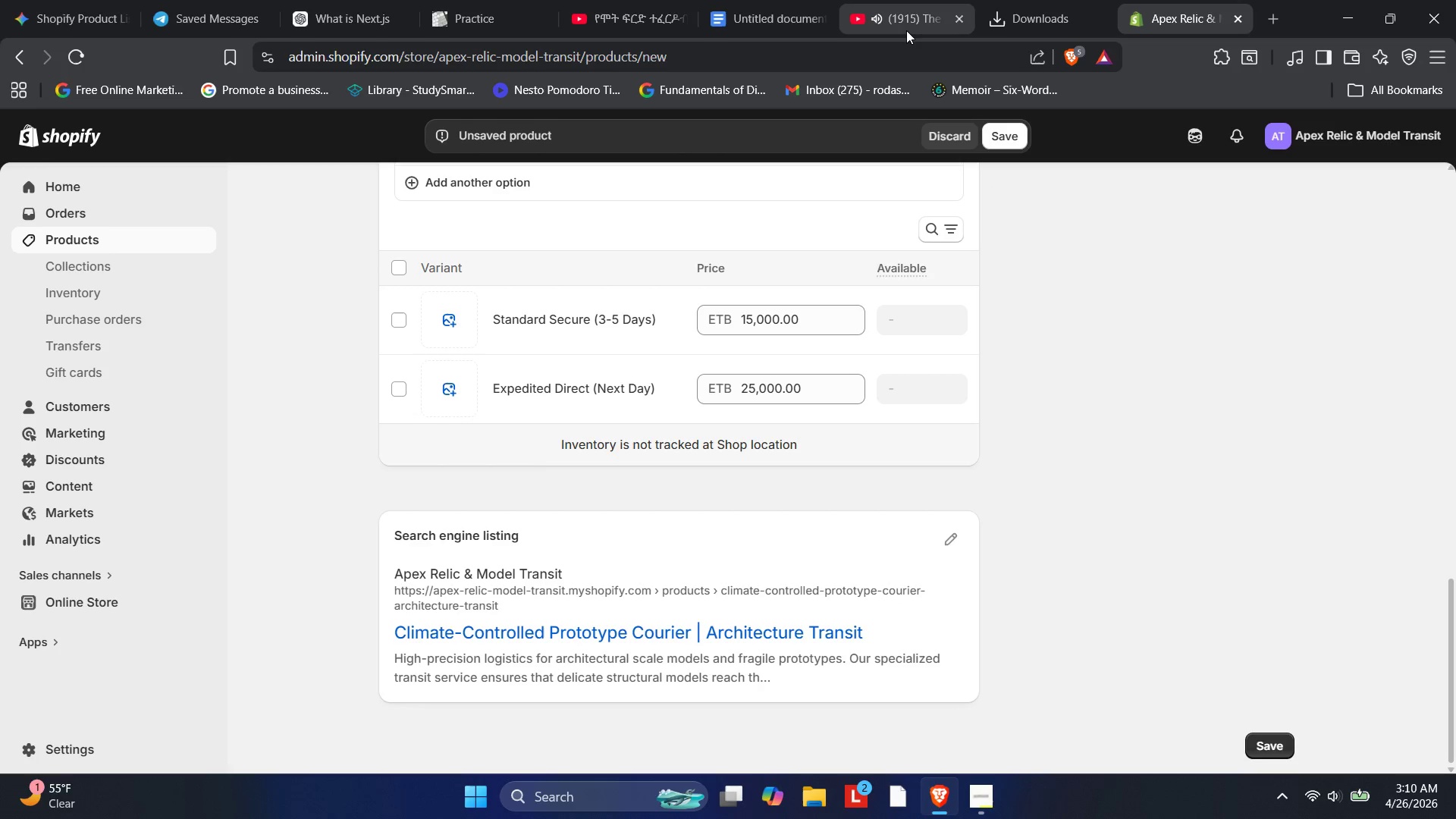 
key(PlayPause)
 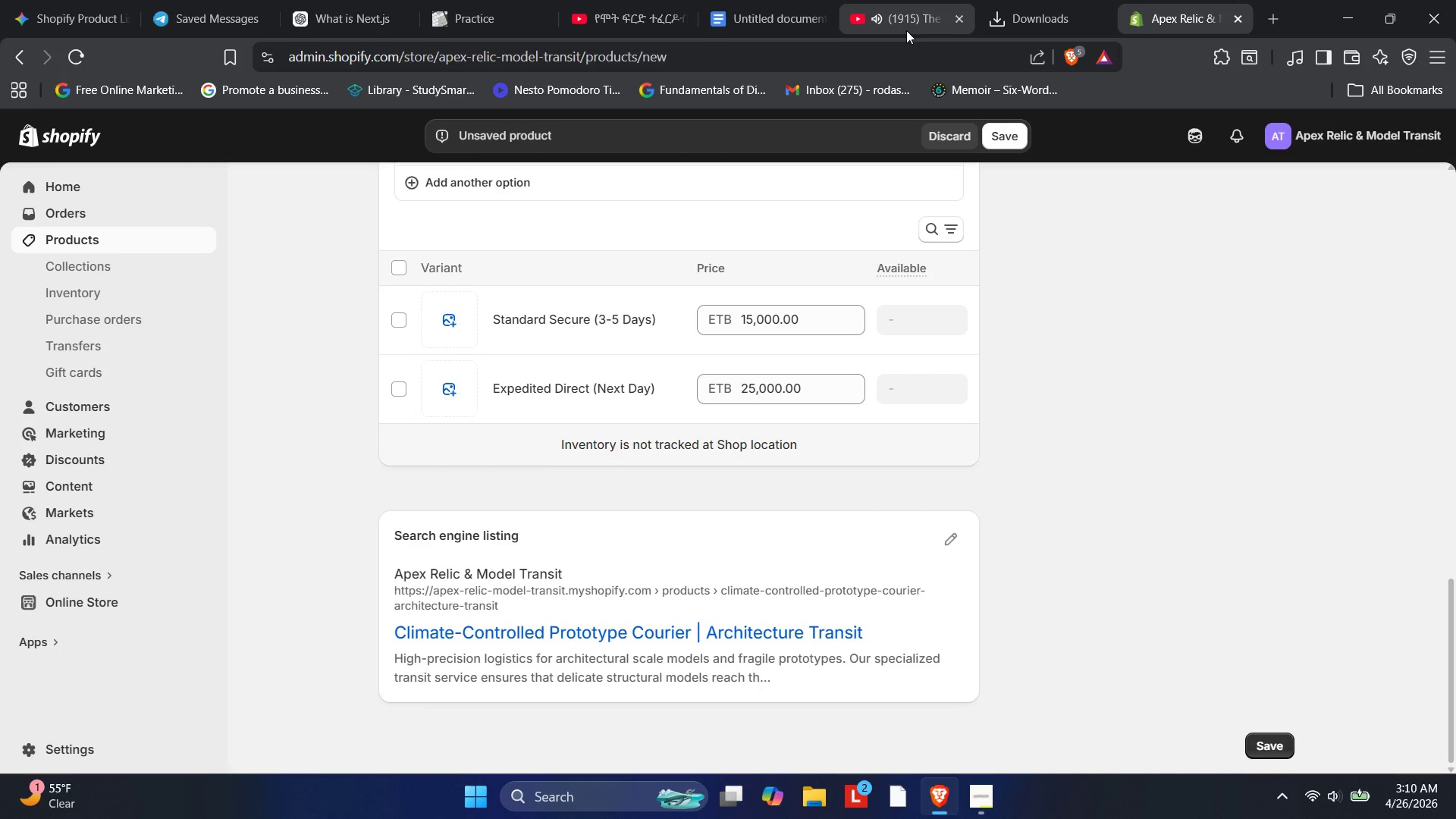 
key(PlayPause)
 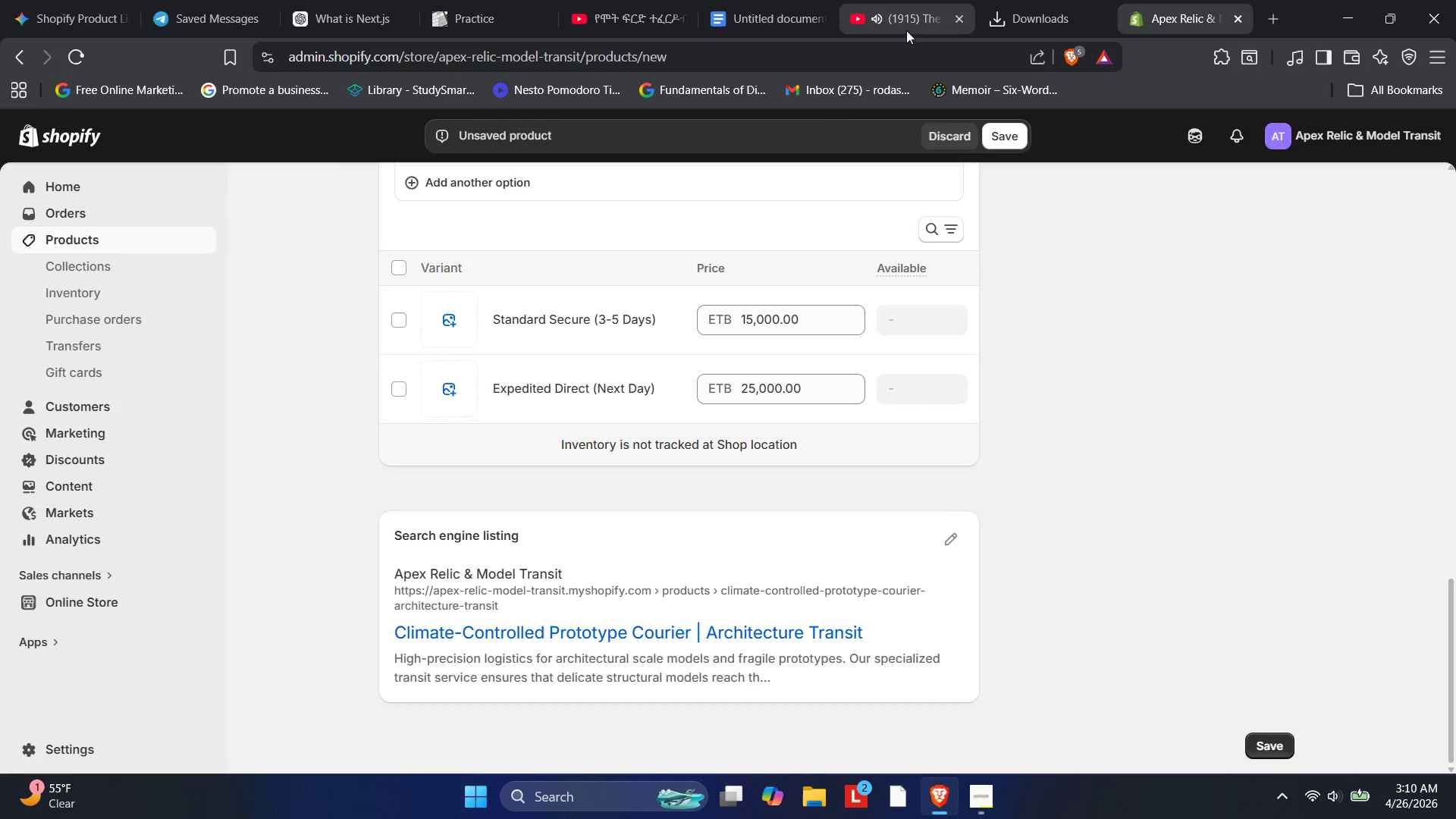 
left_click([906, 30])
 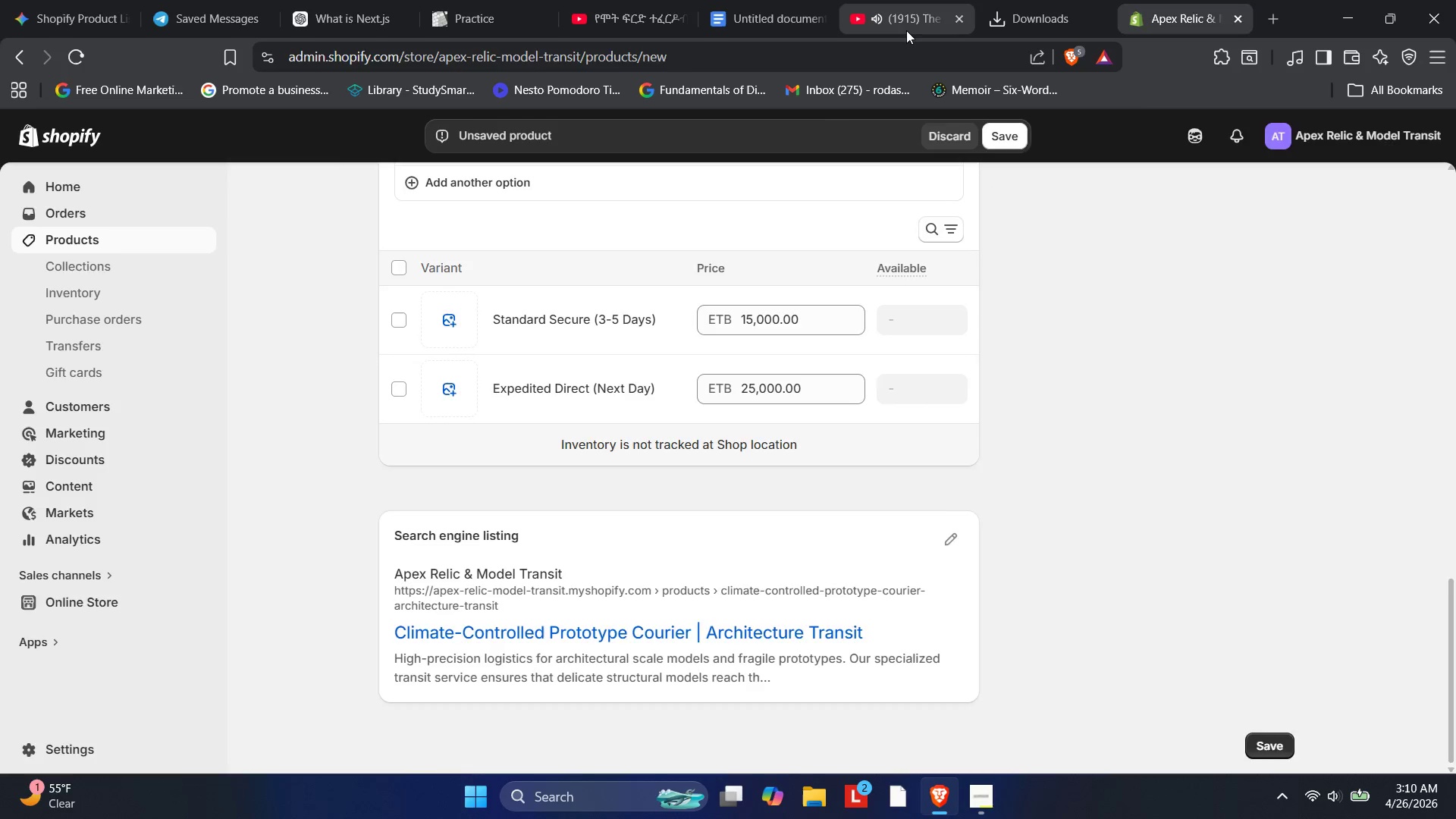 
key(PlayPause)
 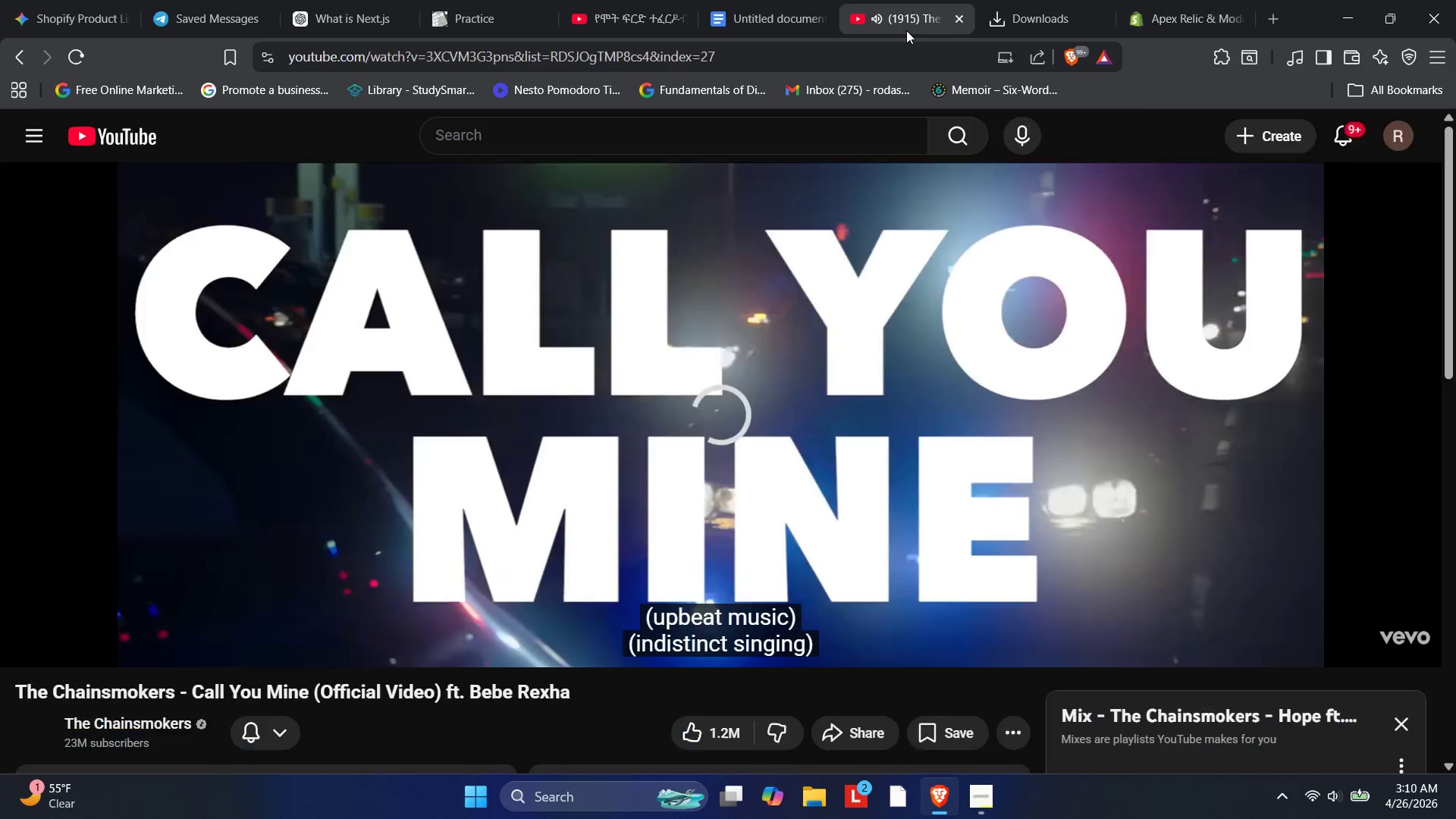 
key(PlayPause)
 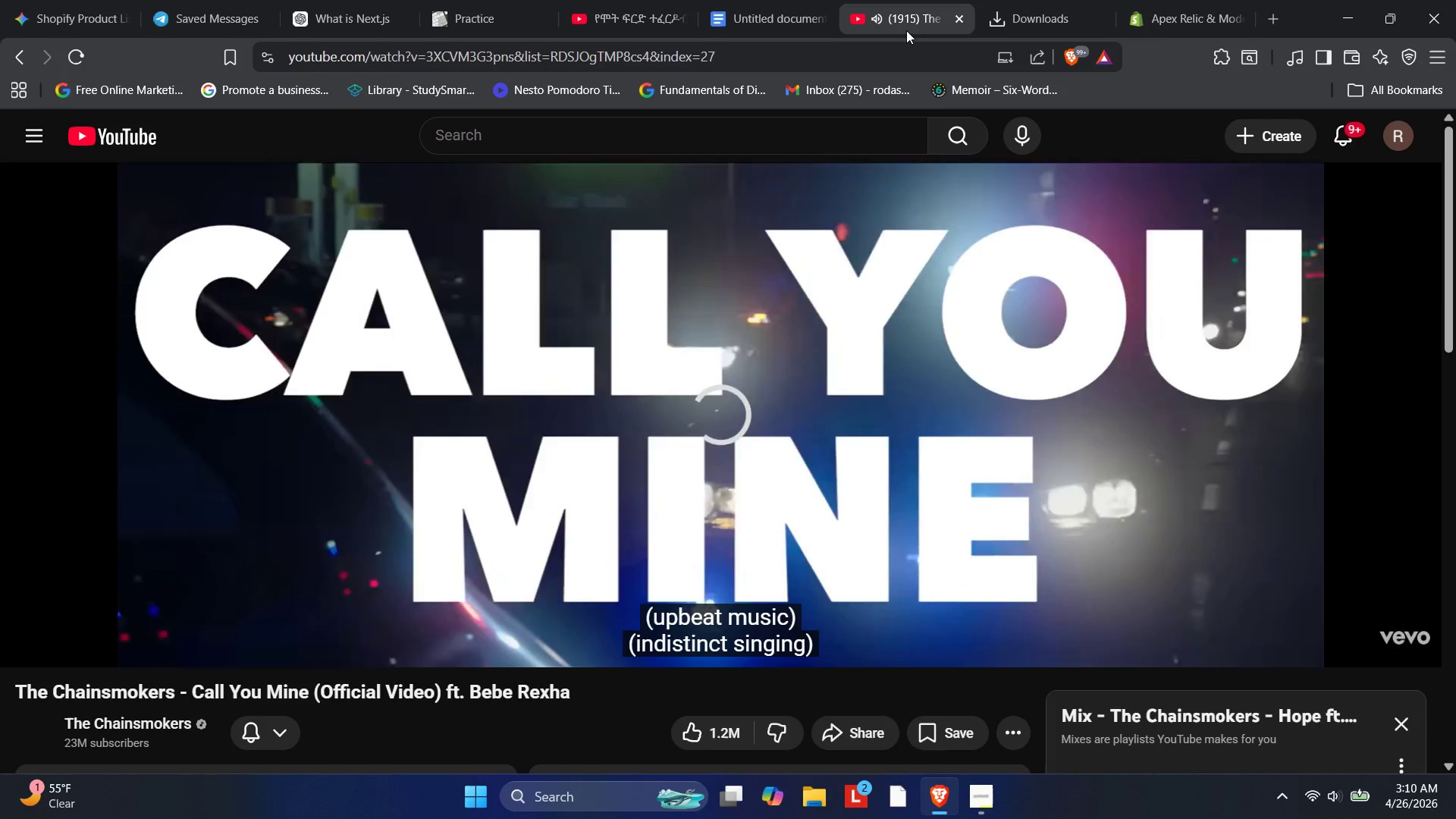 
key(PlayPause)
 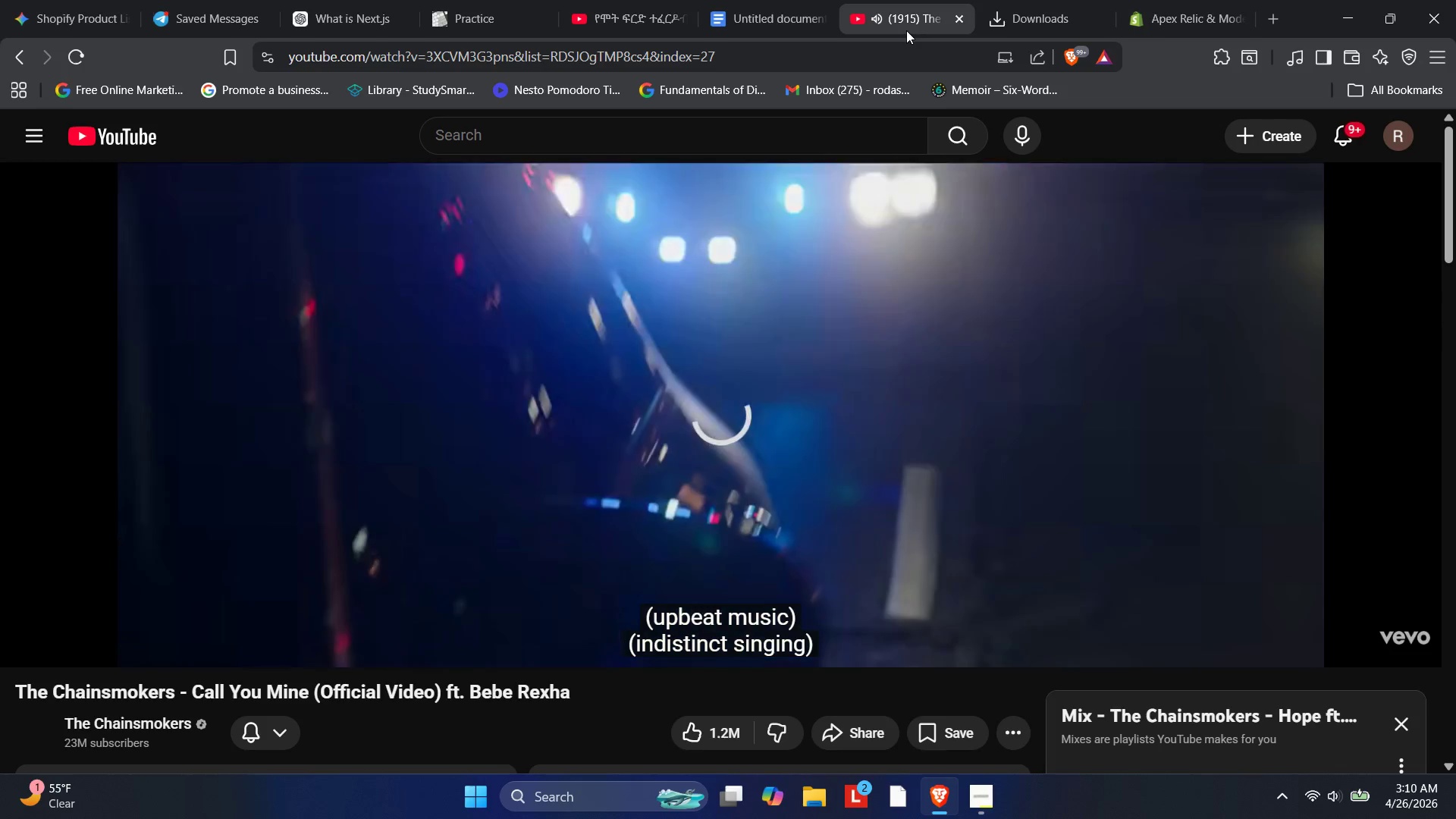 
key(PlayPause)
 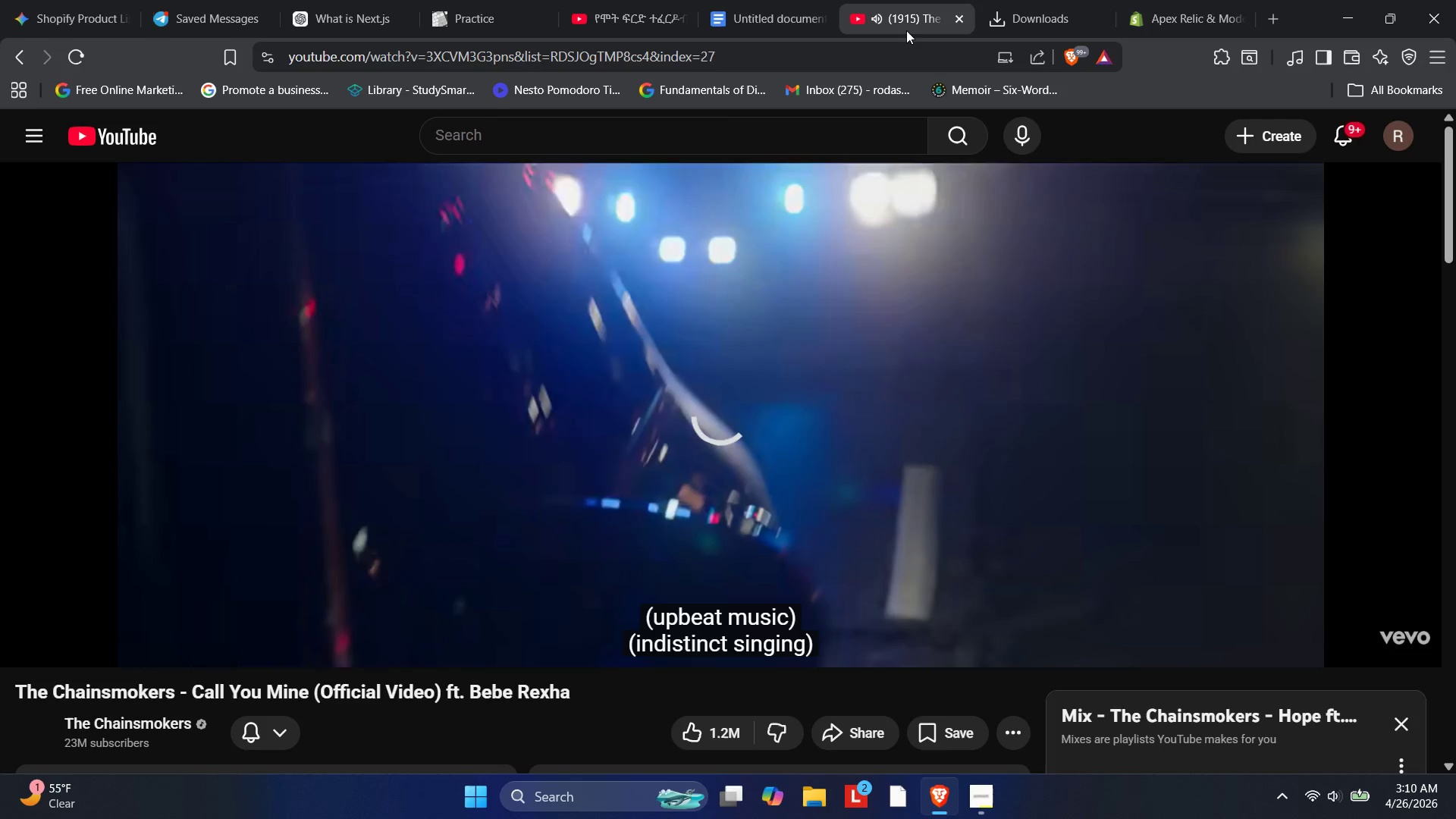 
key(PlayPause)
 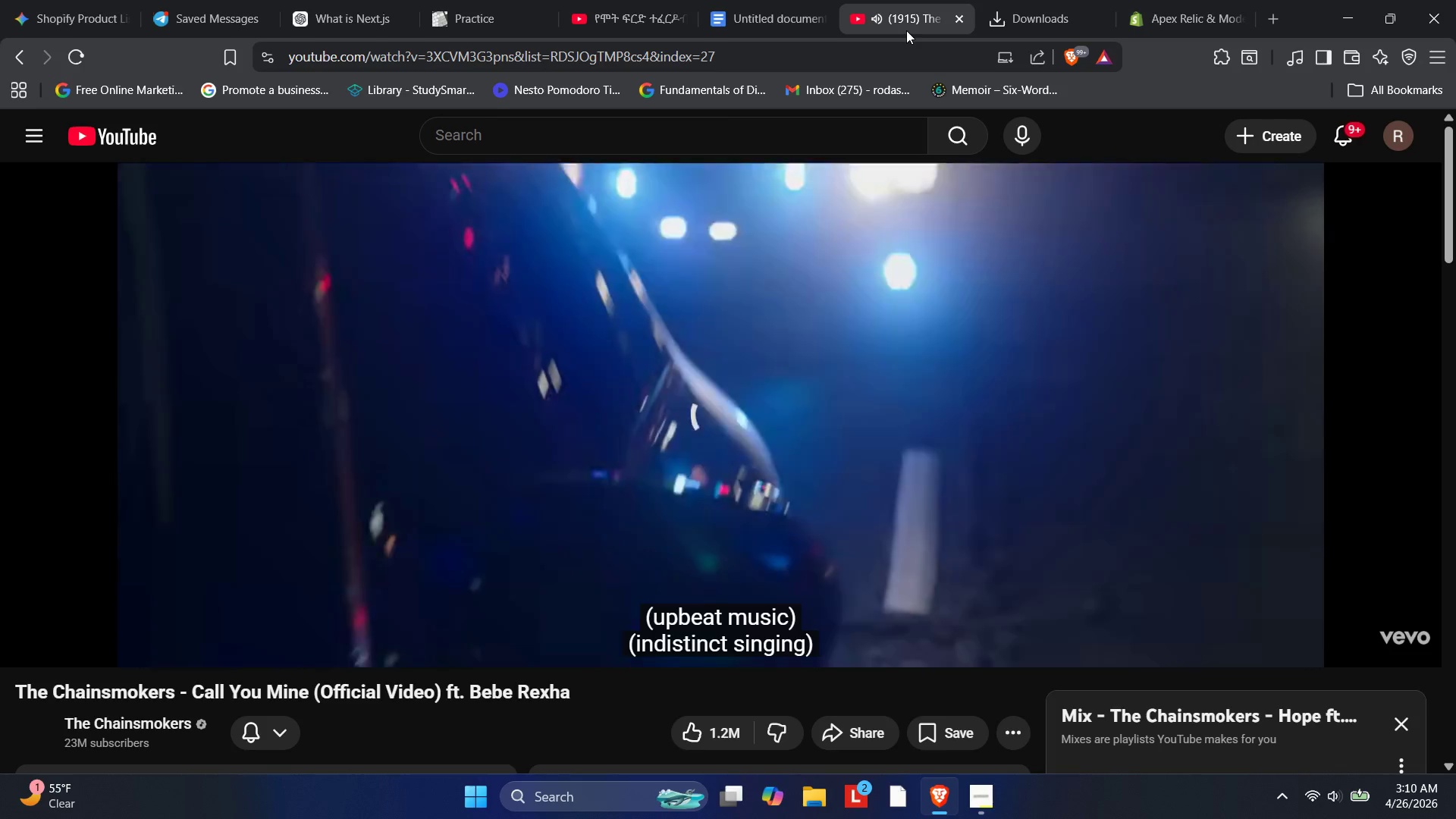 
key(PlayPause)
 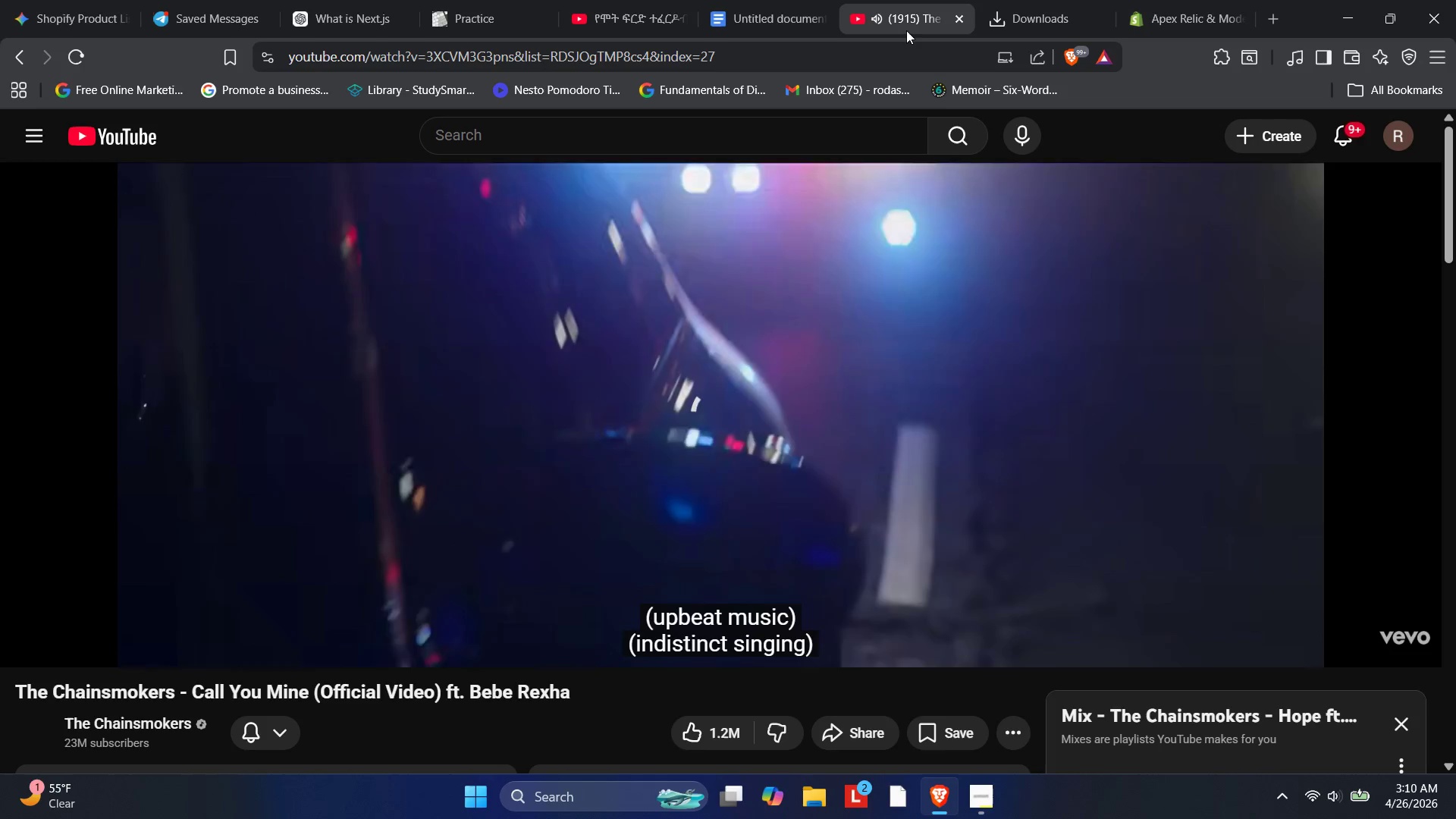 
key(PlayPause)
 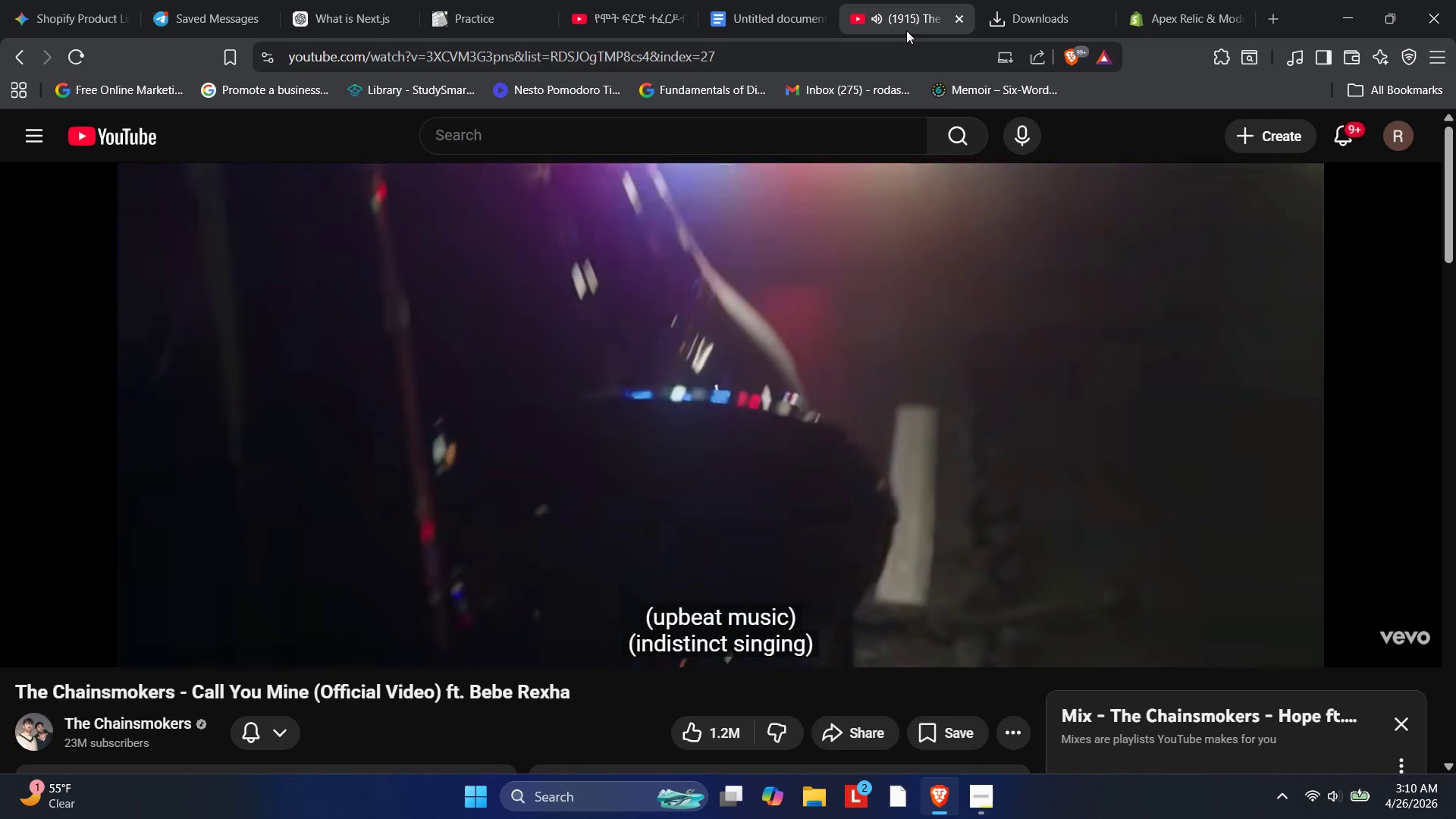 
key(PlayPause)
 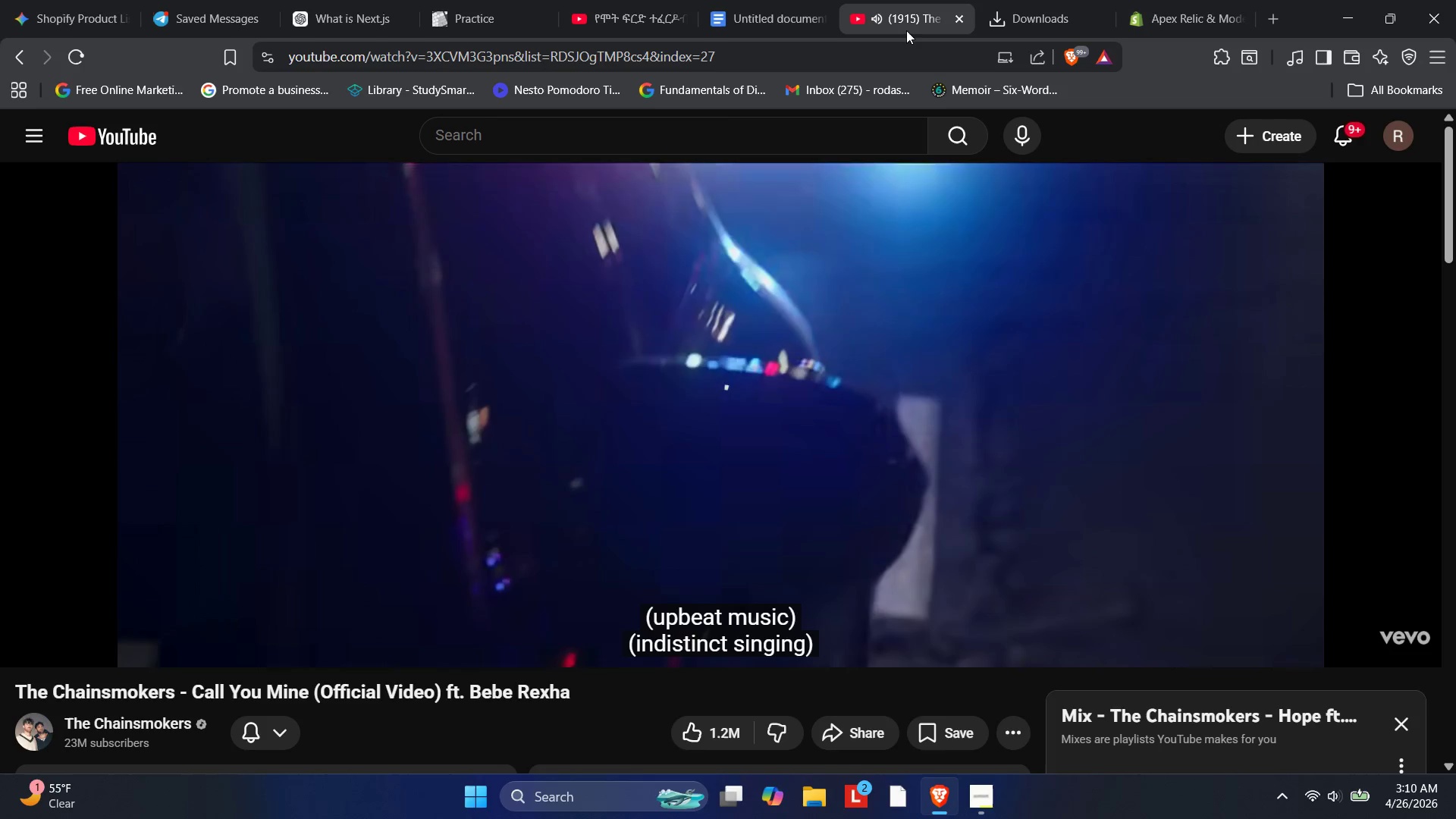 
key(PlayPause)
 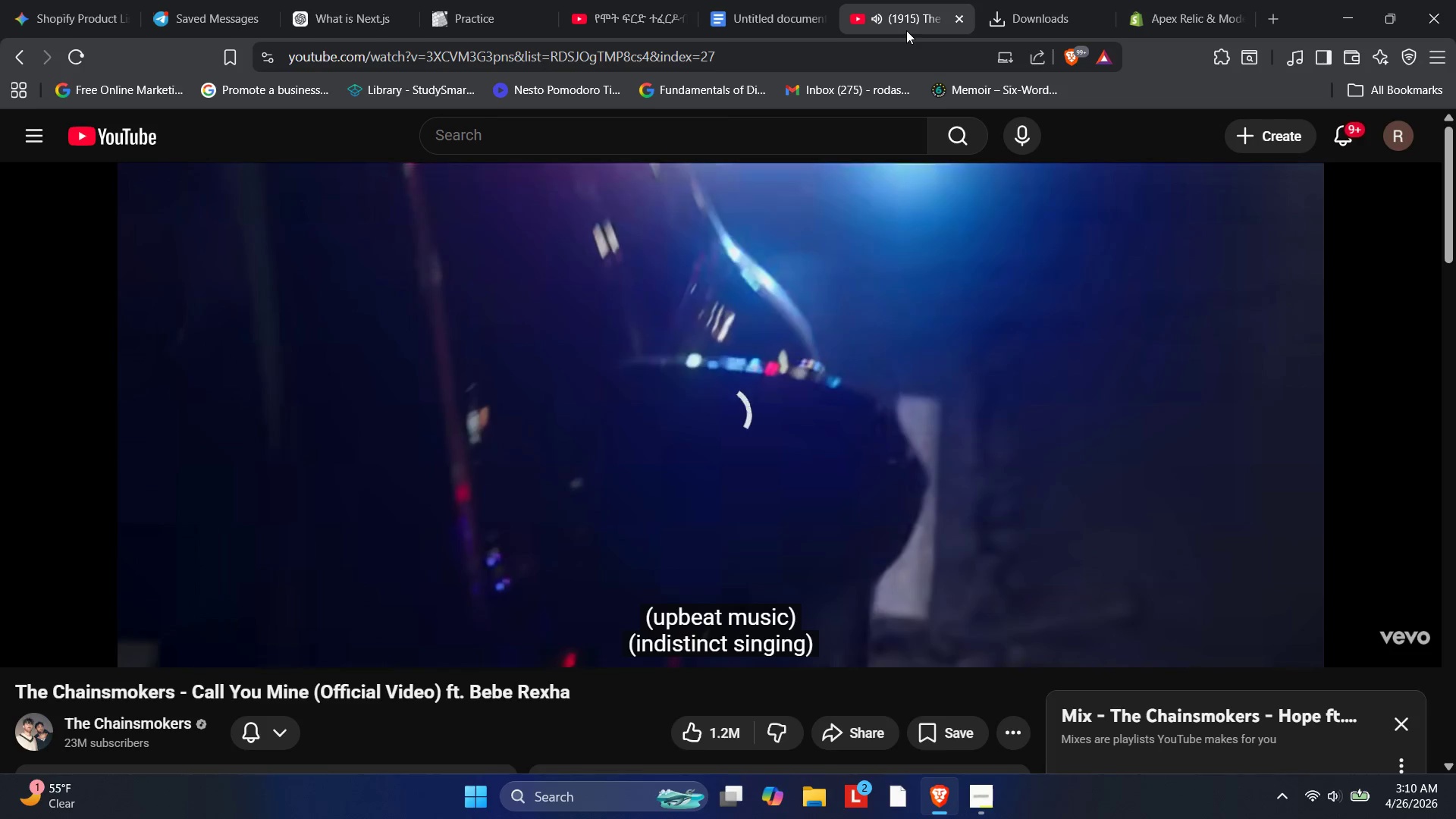 
key(PlayPause)
 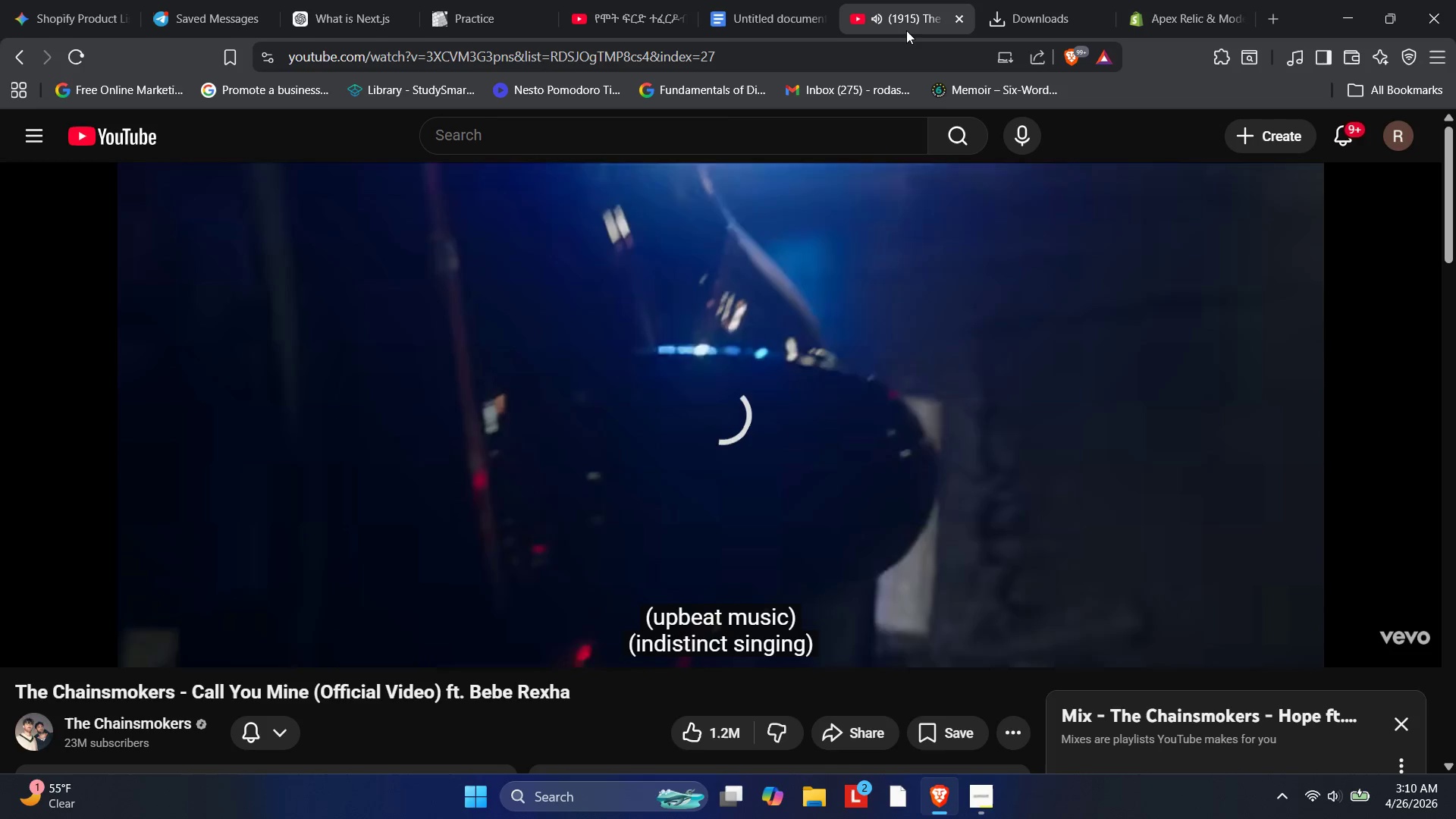 
key(PlayPause)
 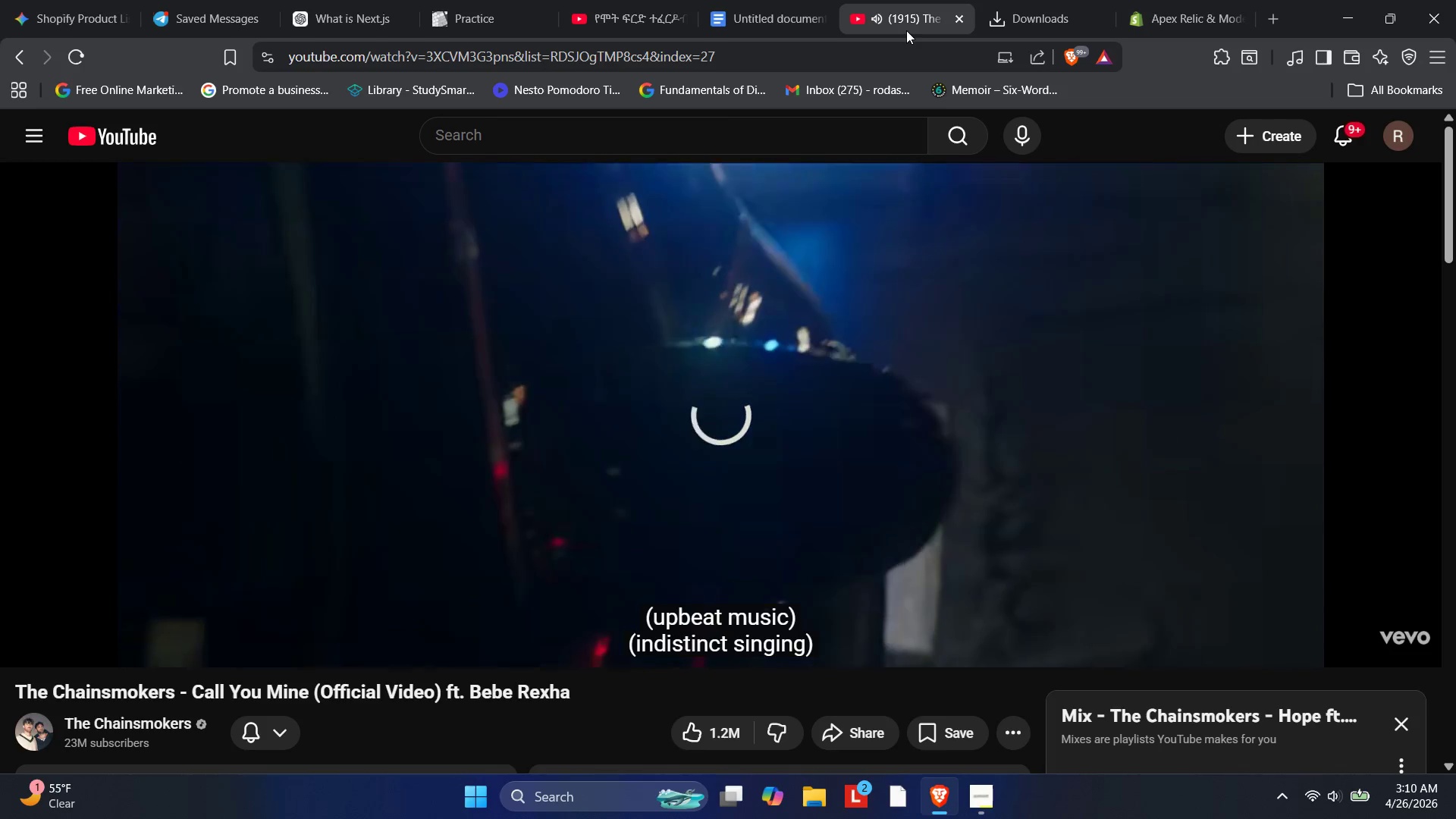 
key(PlayPause)
 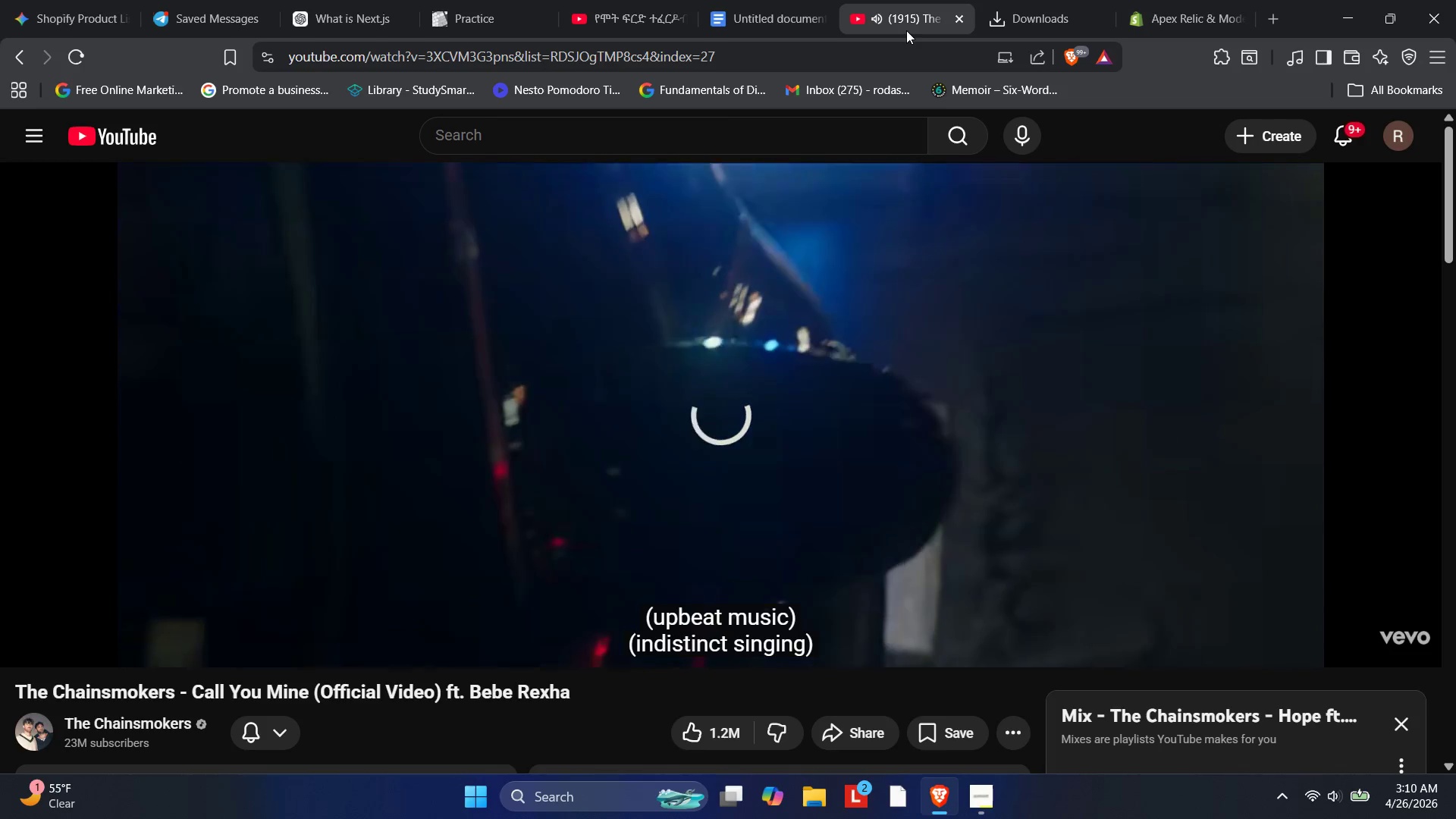 
key(Space)
 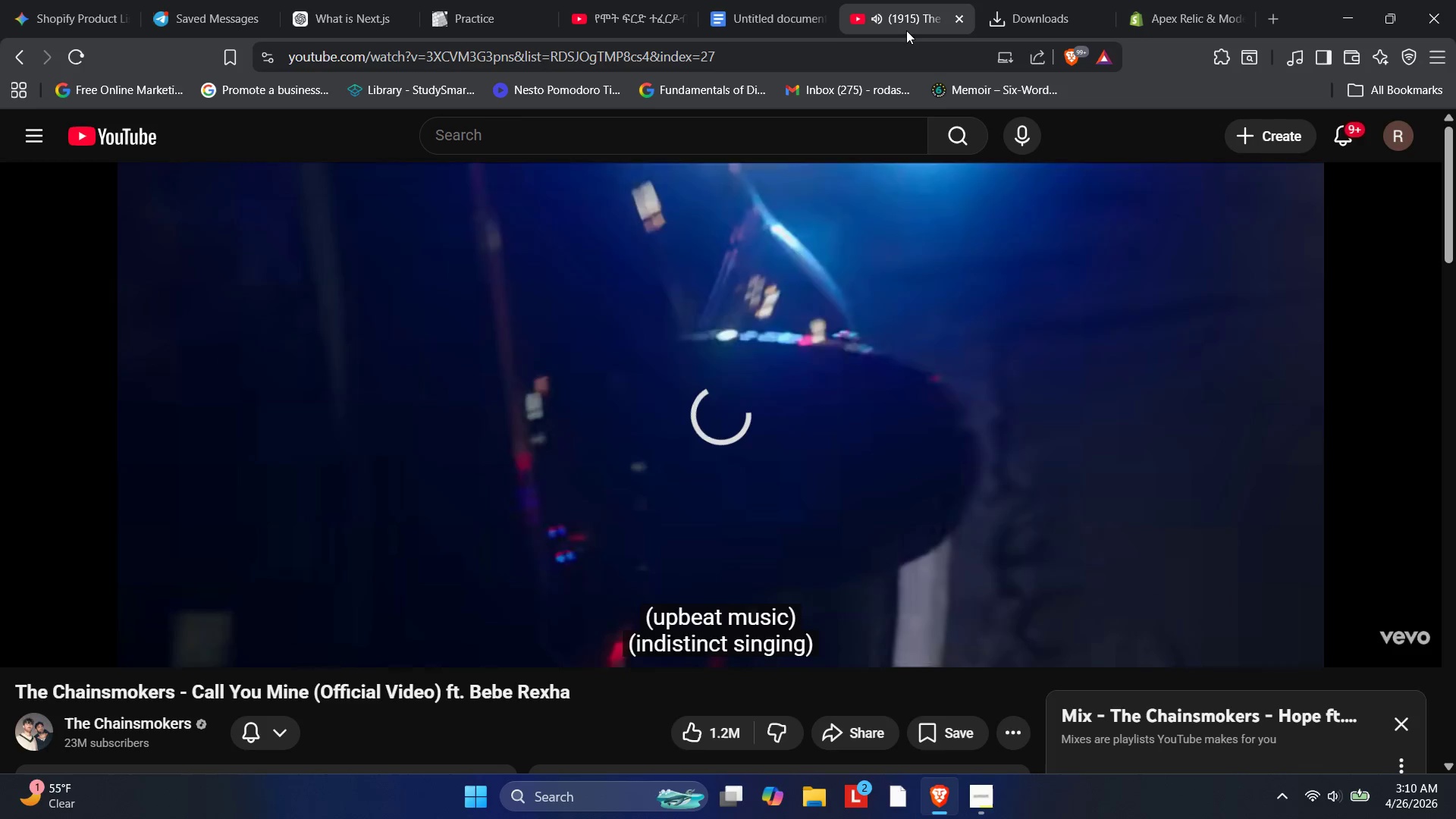 
key(PlayPause)
 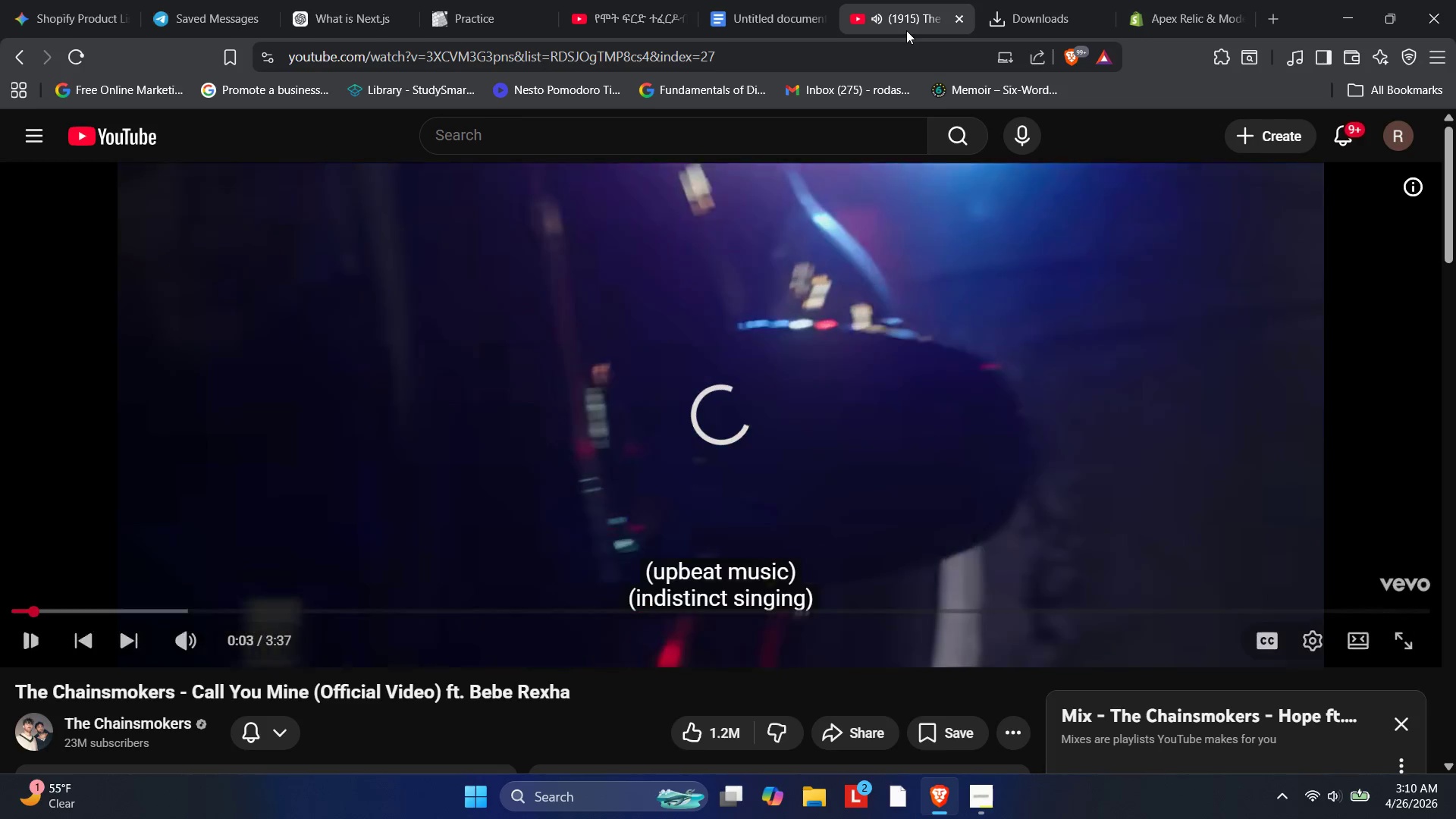 
key(PlayPause)
 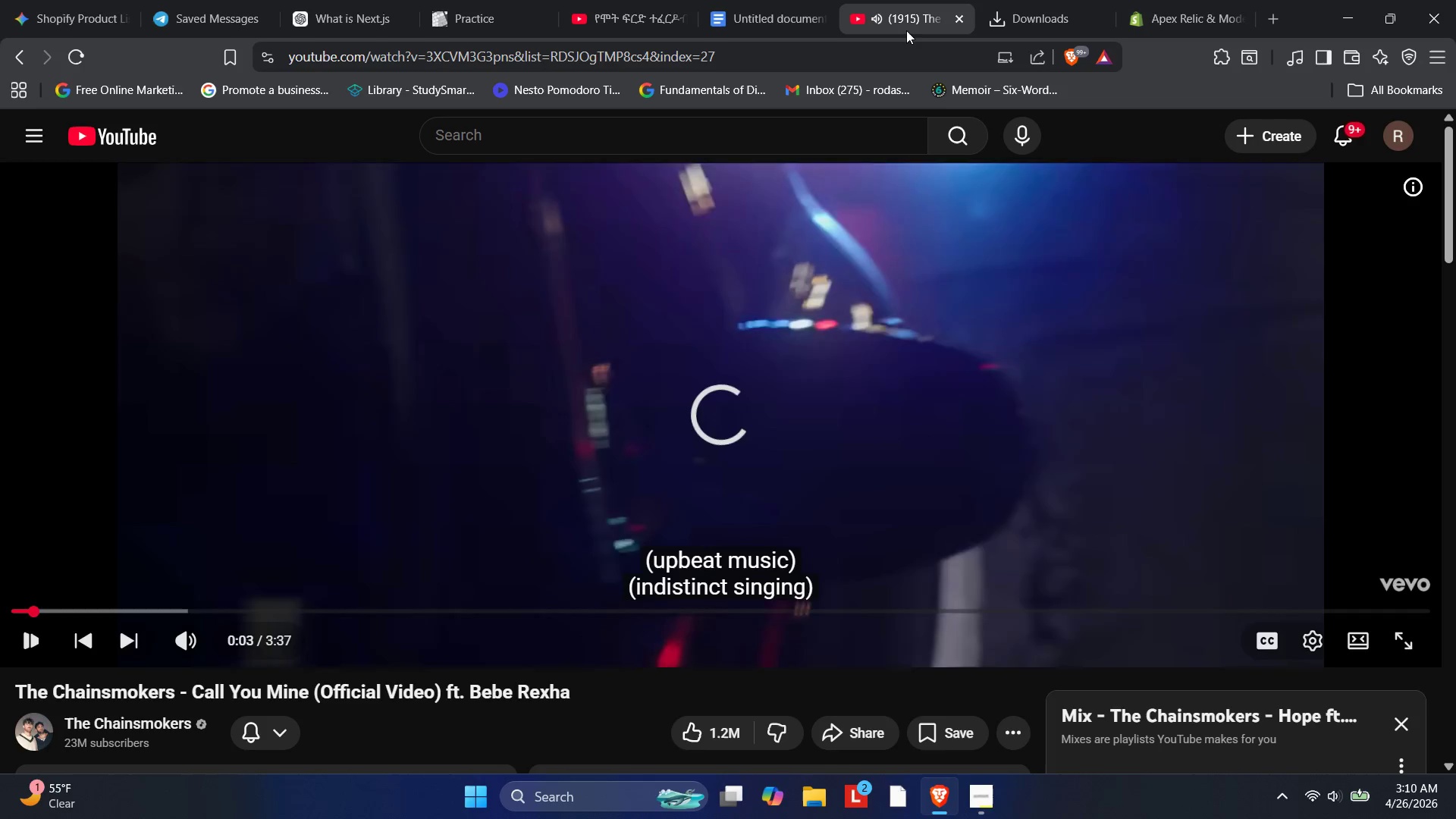 
key(PlayPause)
 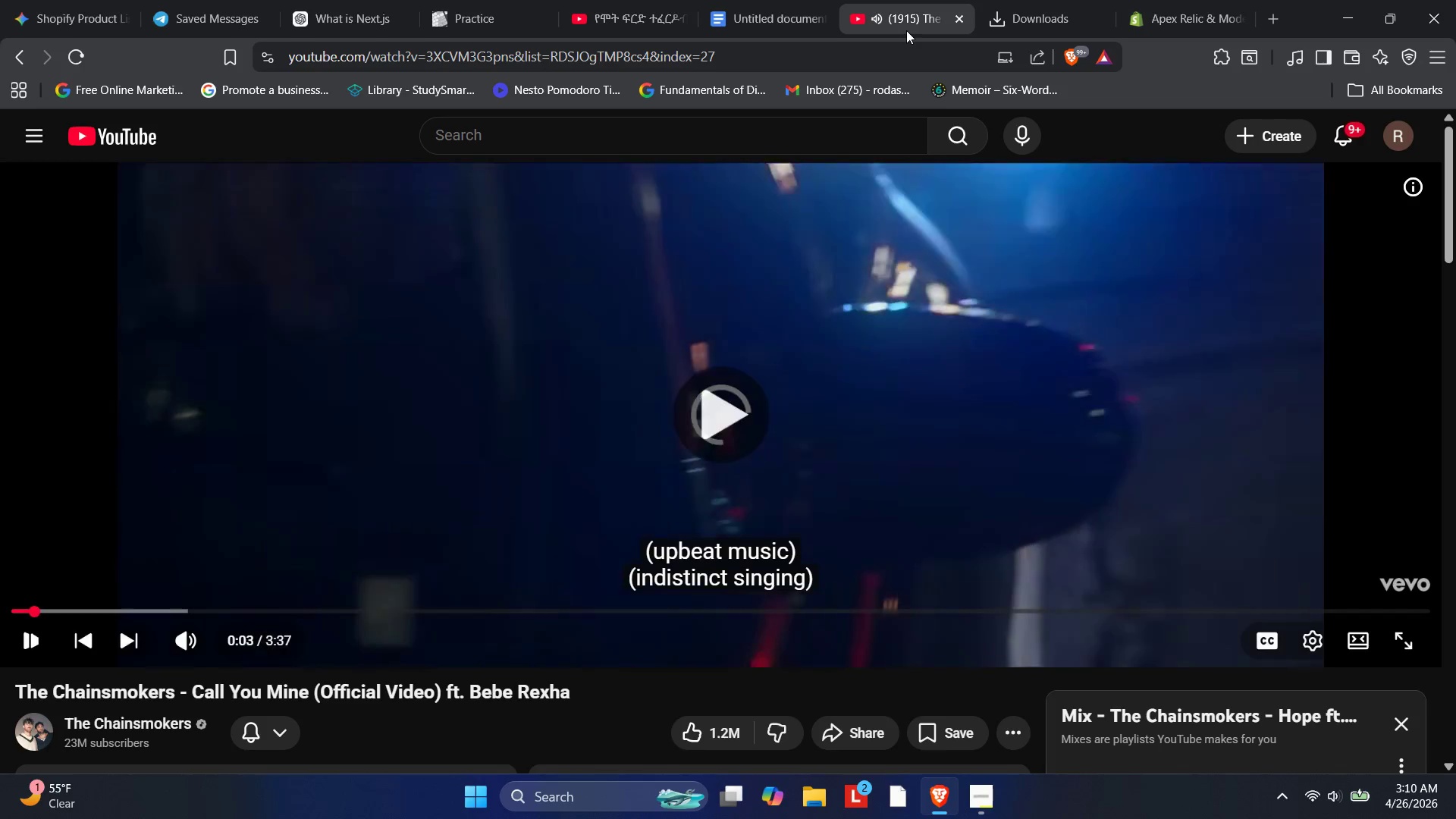 
key(PlayPause)
 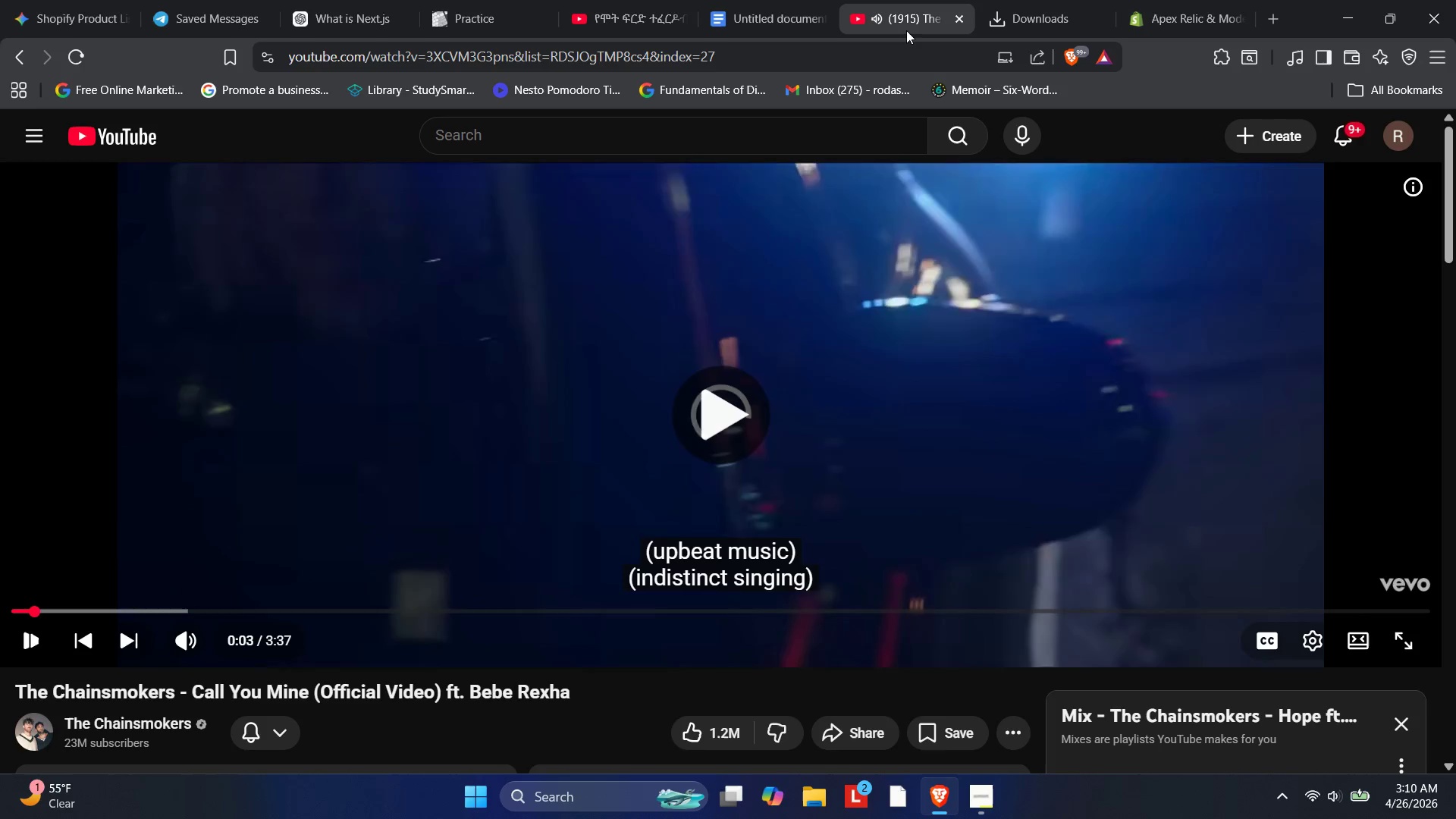 
key(PlayPause)
 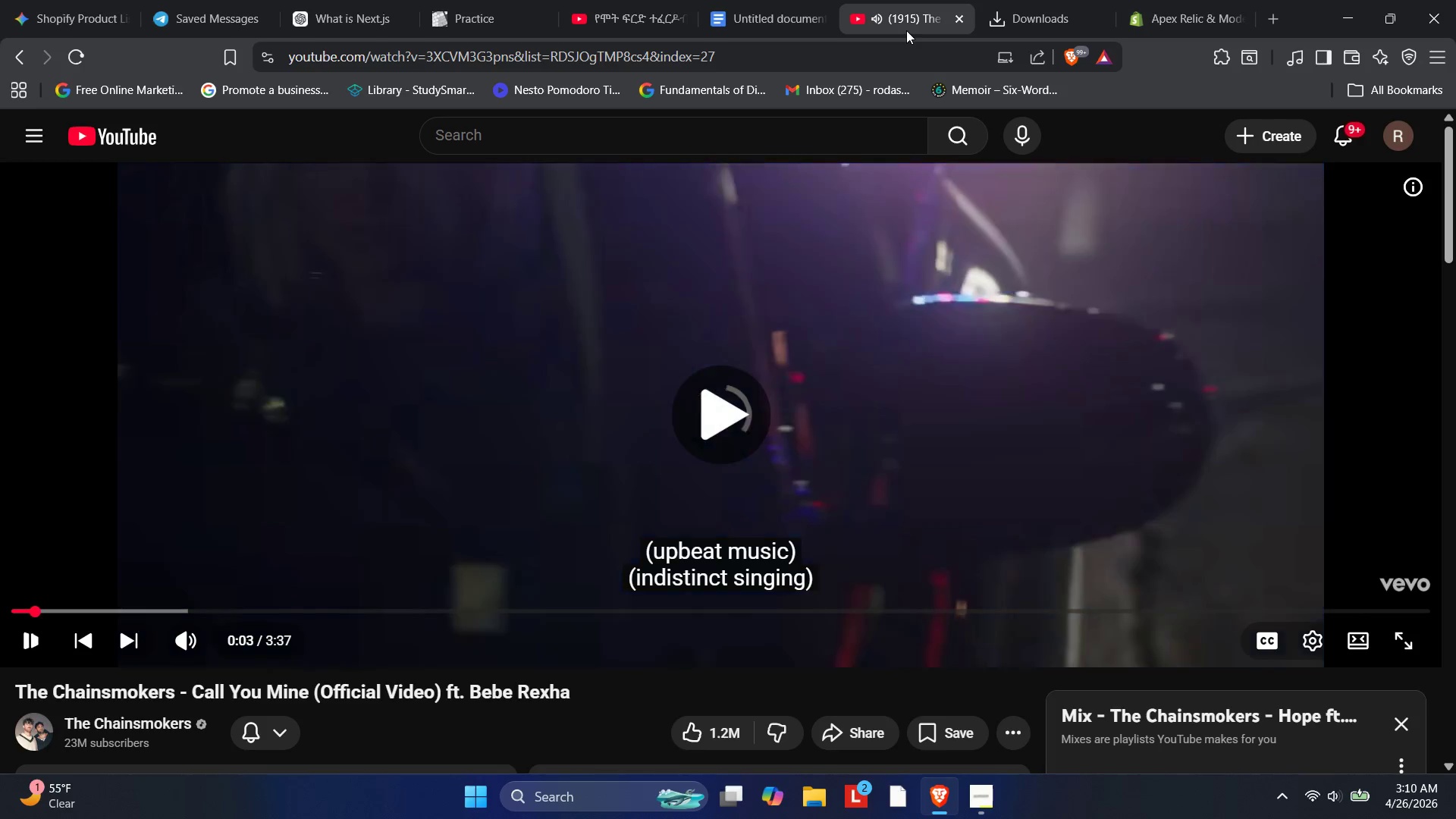 
key(PlayPause)
 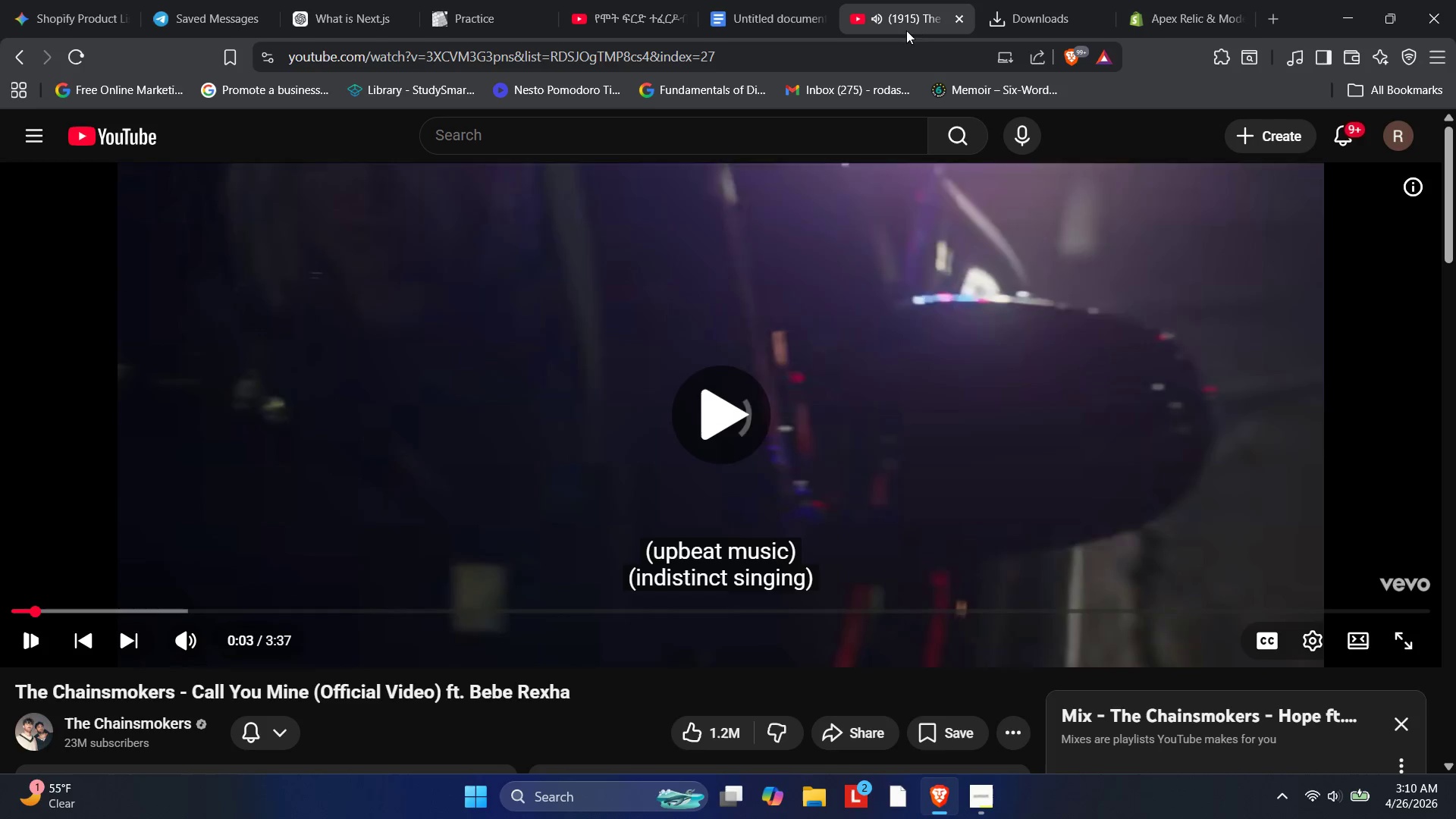 
key(PlayPause)
 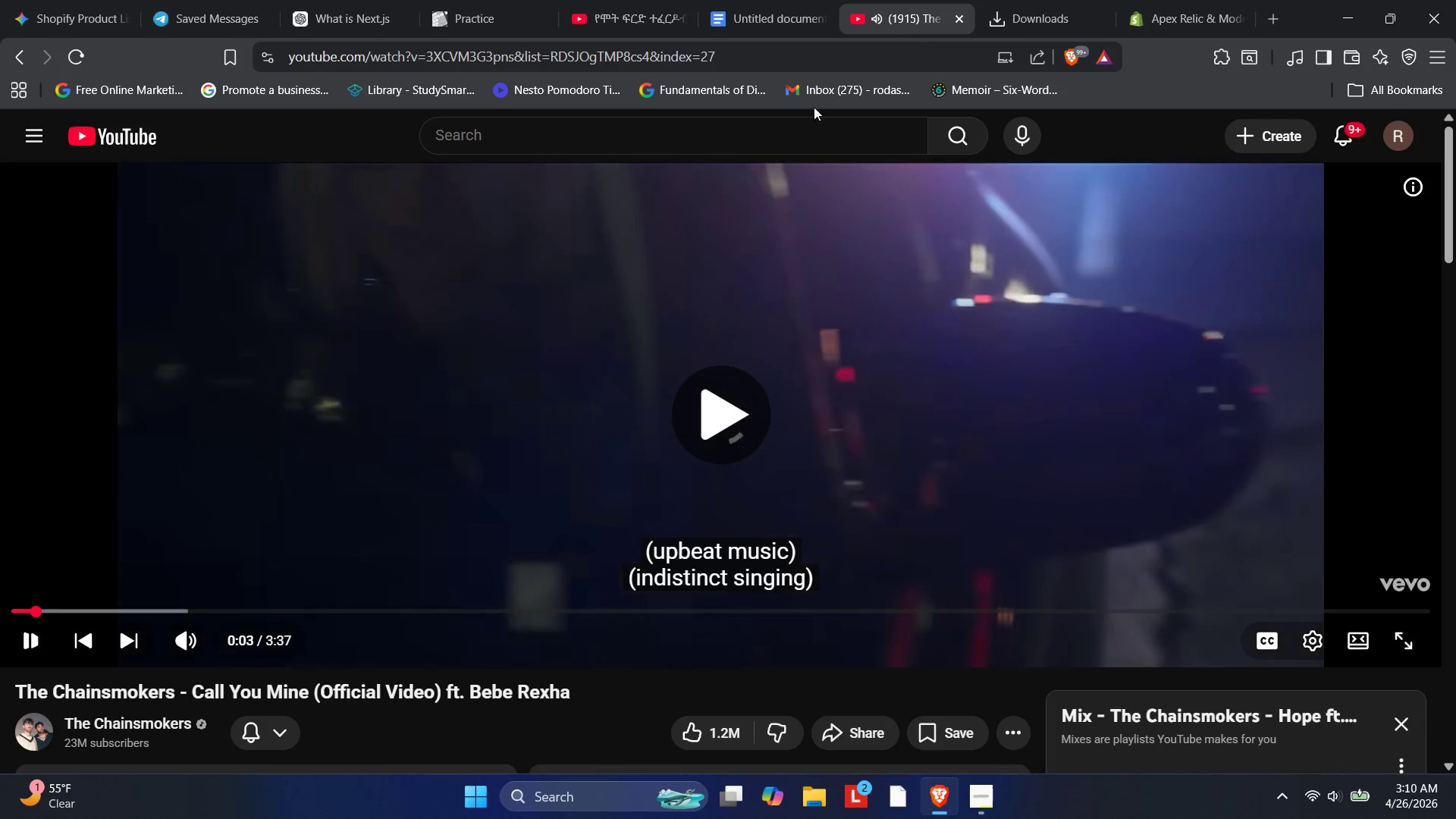 
key(PlayPause)
 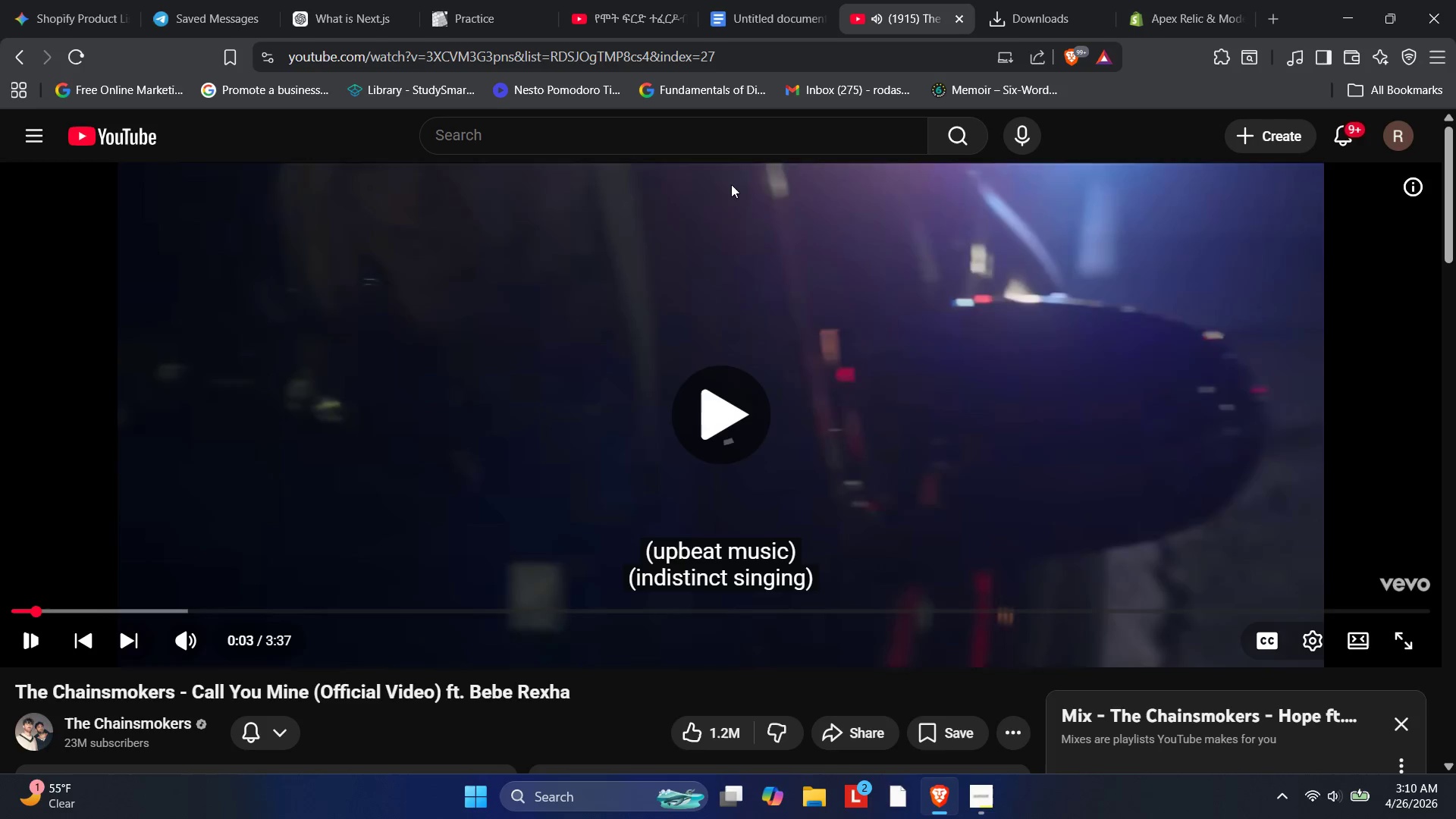 
key(PlayPause)
 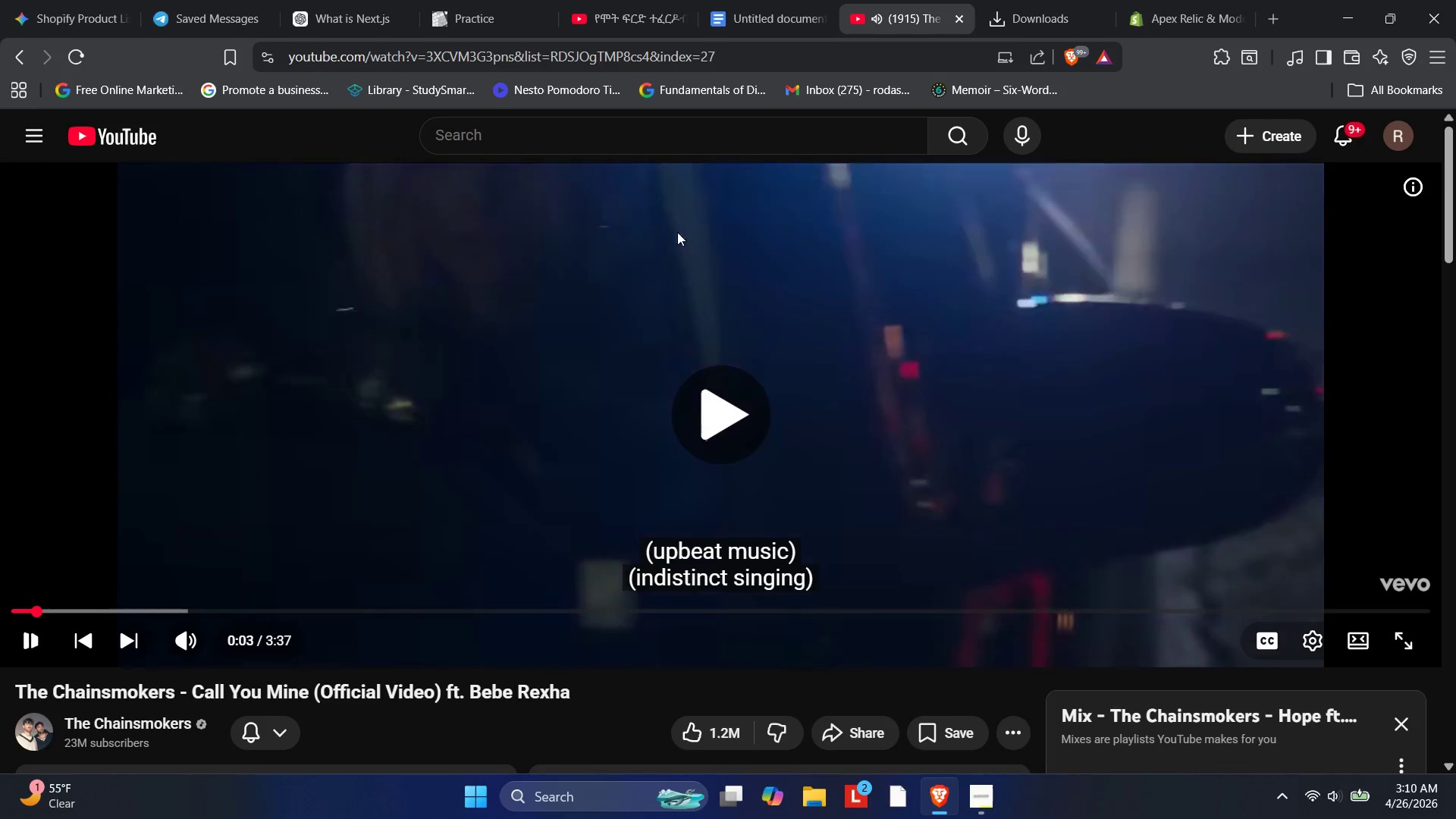 
key(PlayPause)
 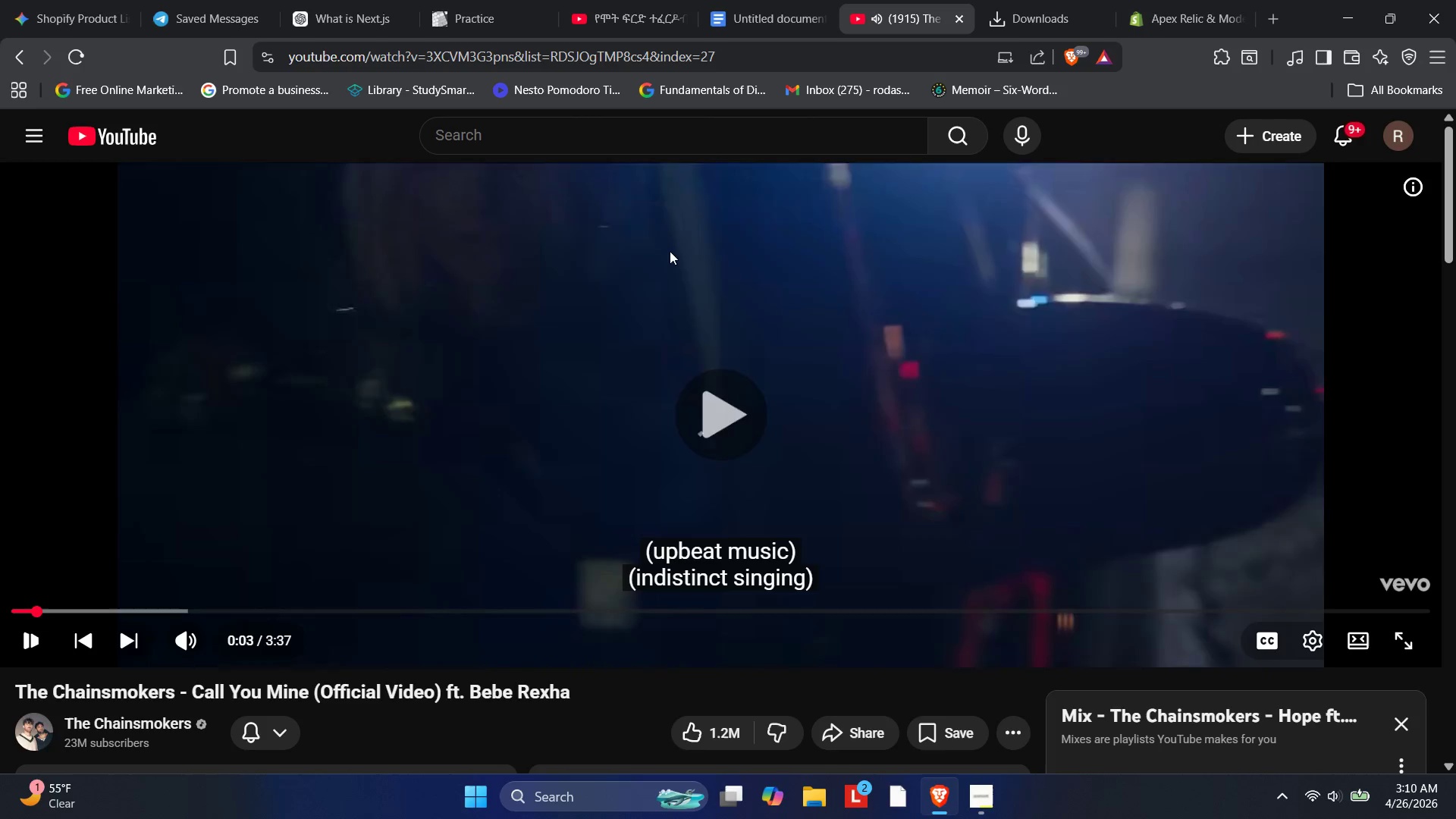 
key(PlayPause)
 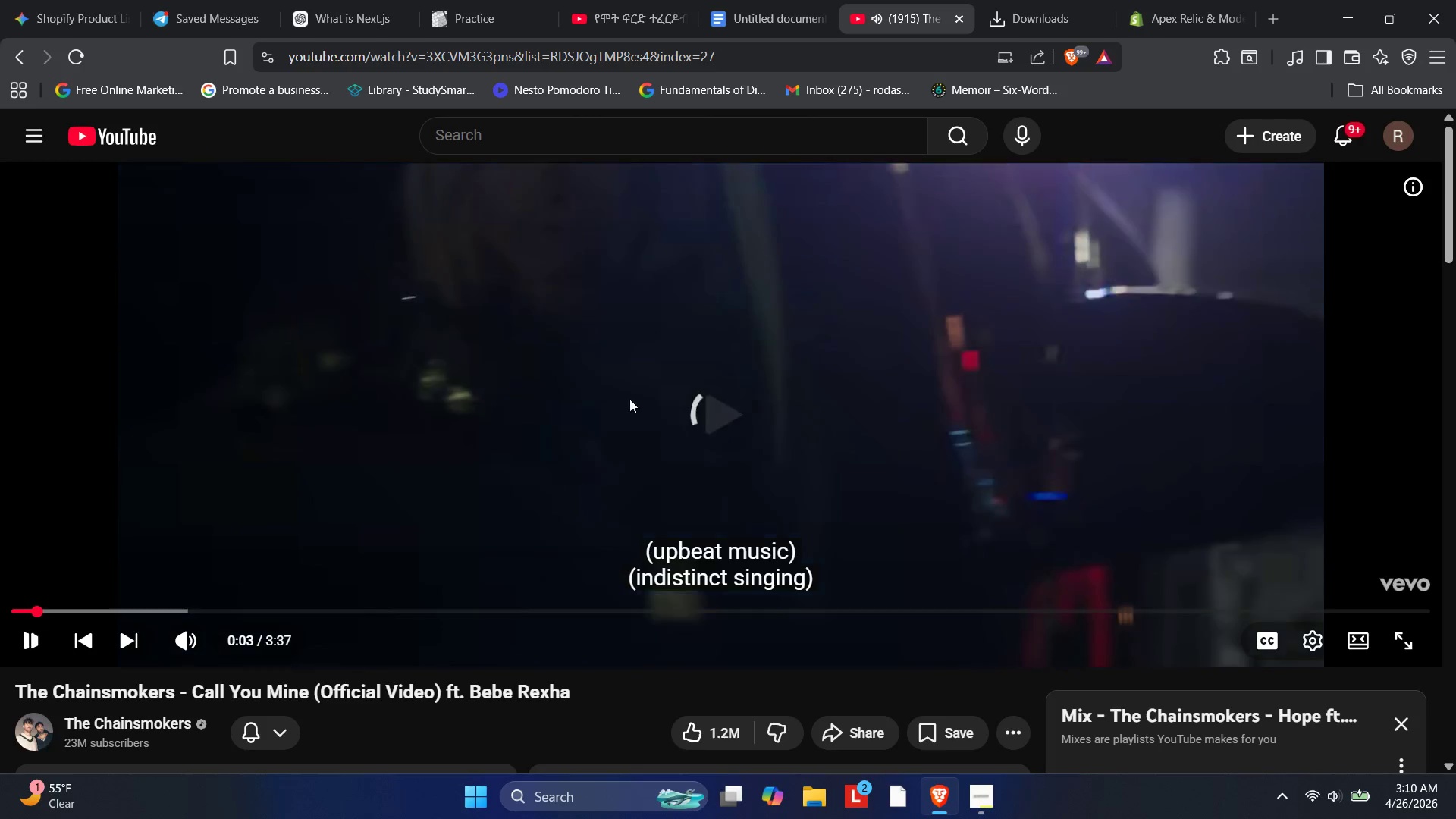 
key(PlayPause)
 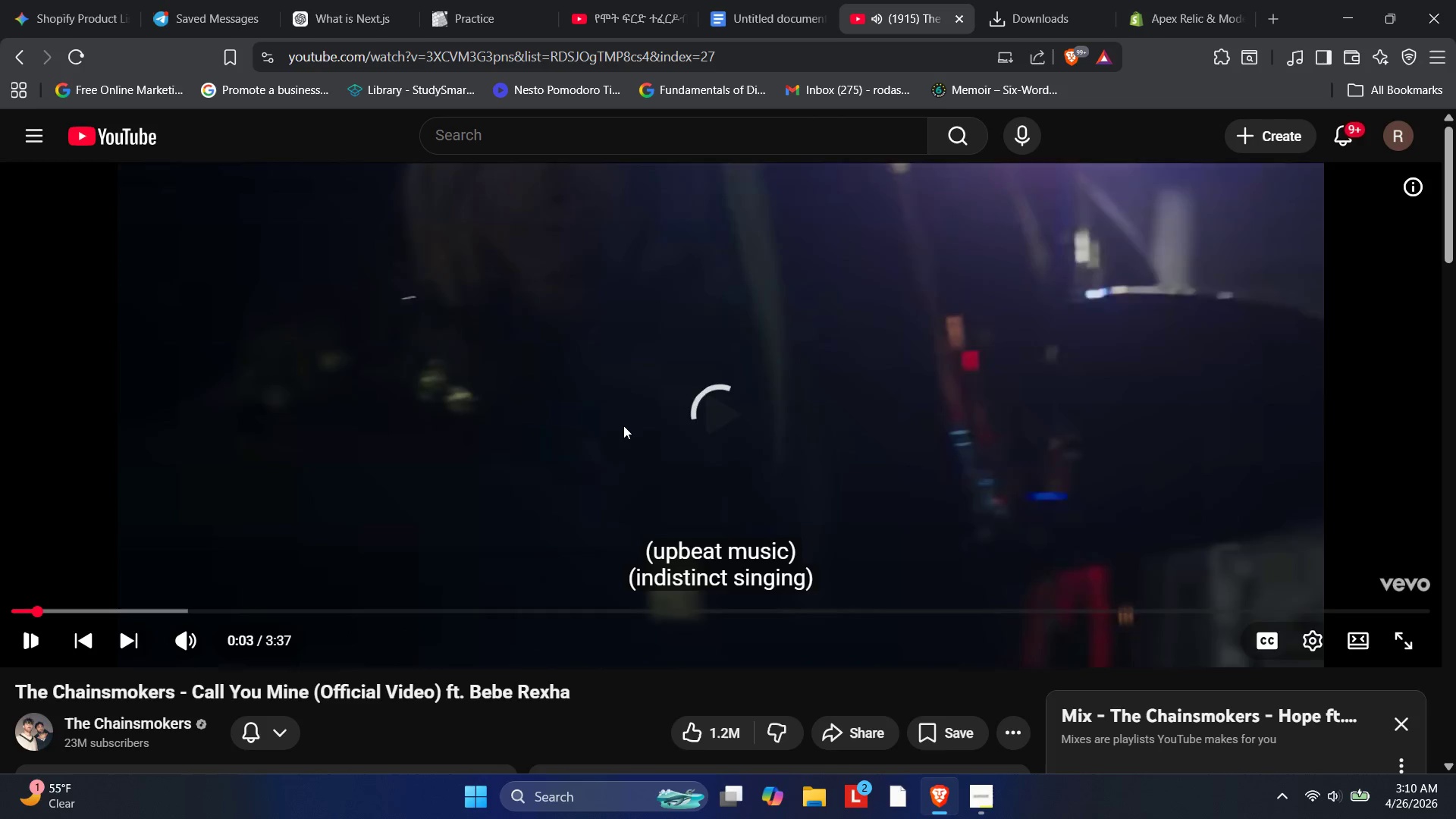 
key(PlayPause)
 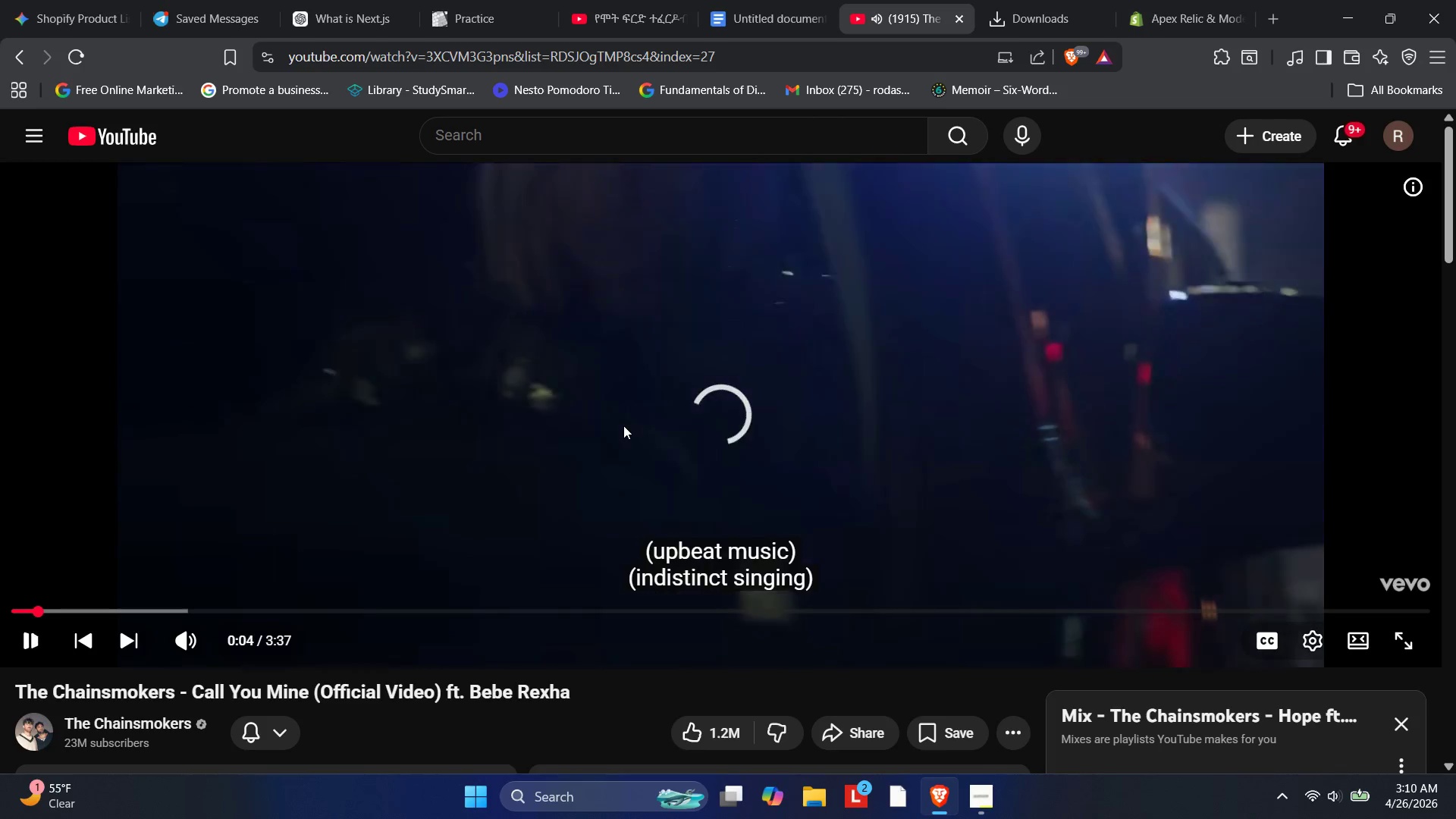 
key(PlayPause)
 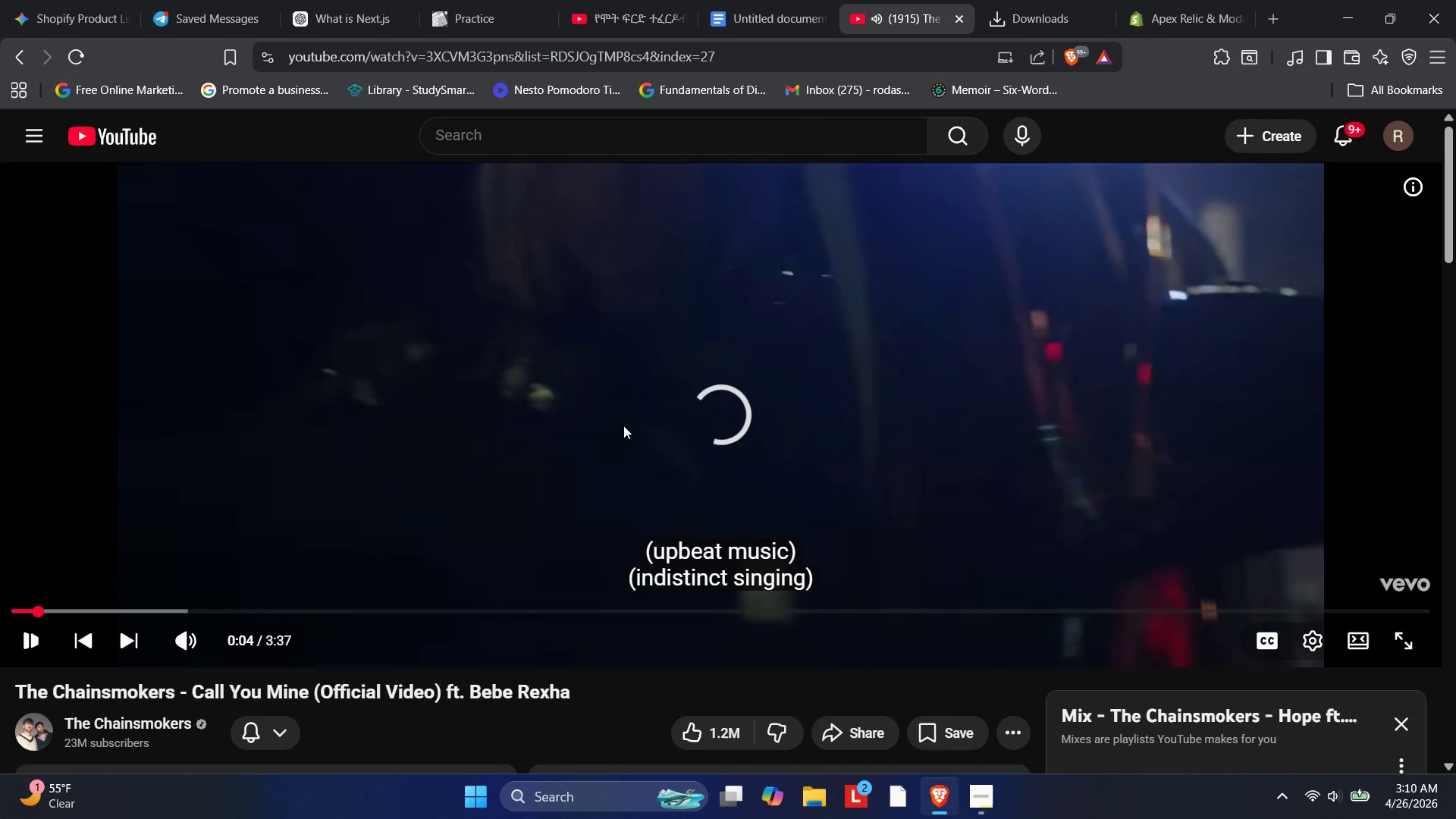 
key(PlayPause)
 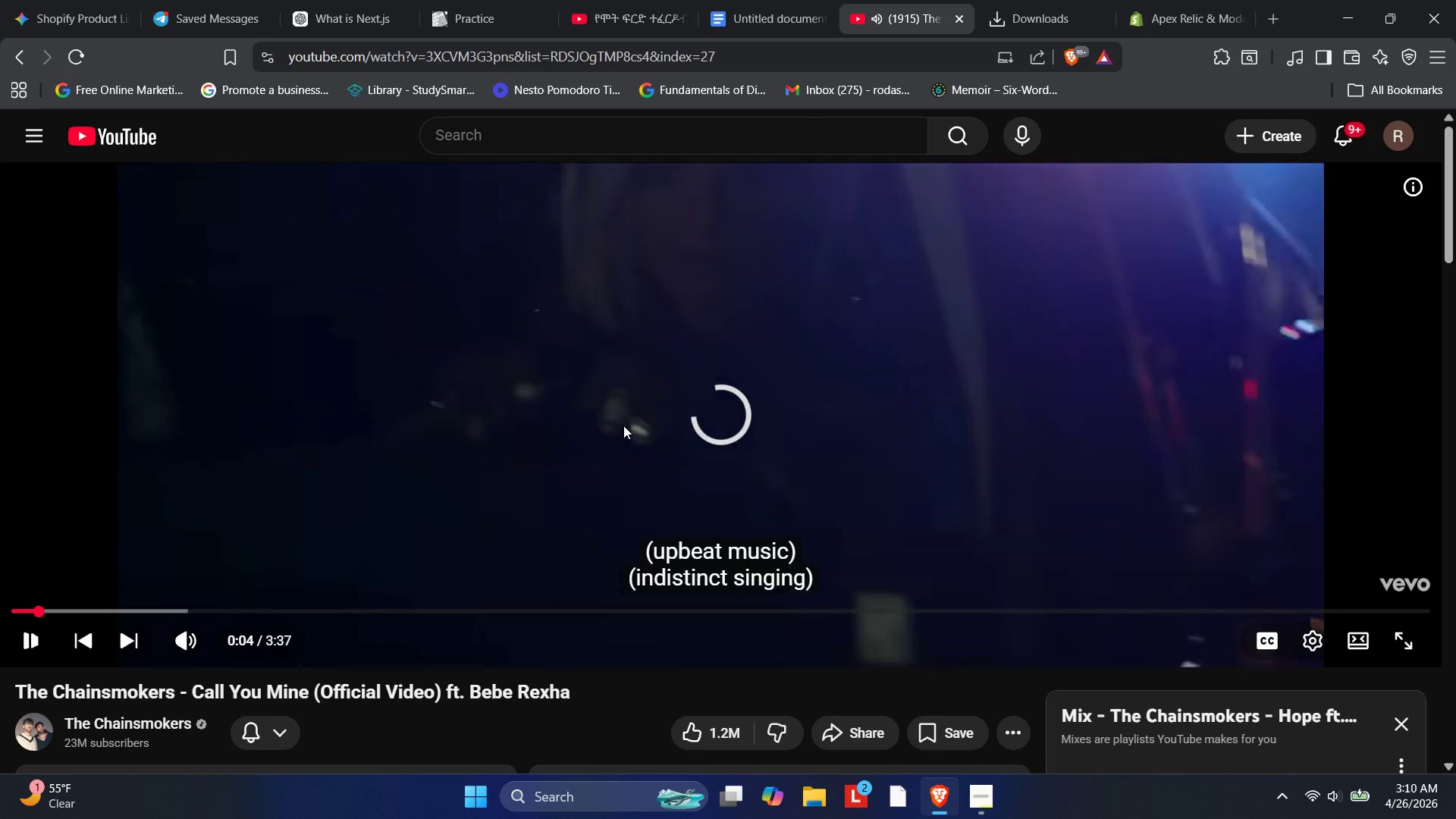 
key(PlayPause)
 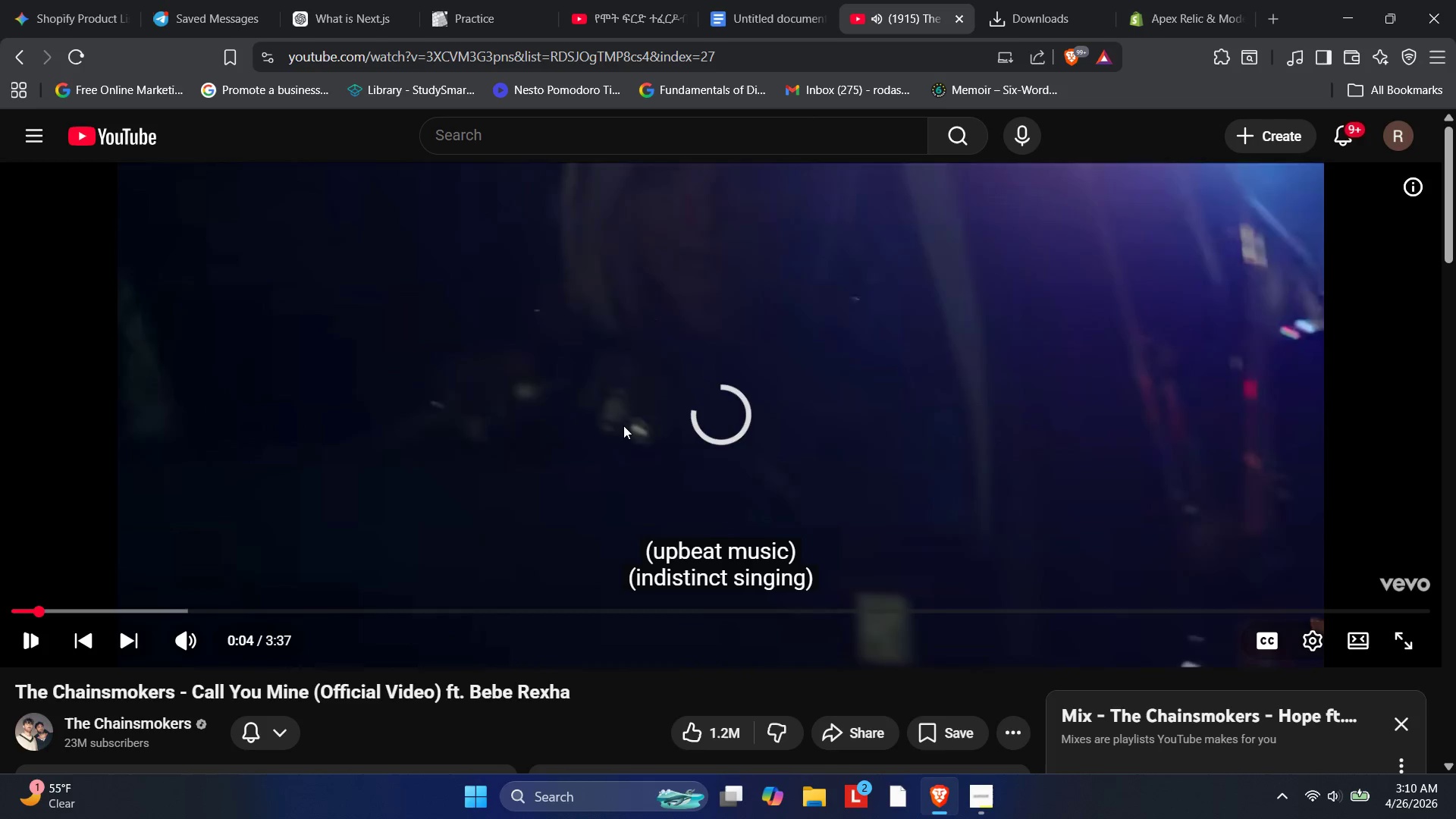 
key(PlayPause)
 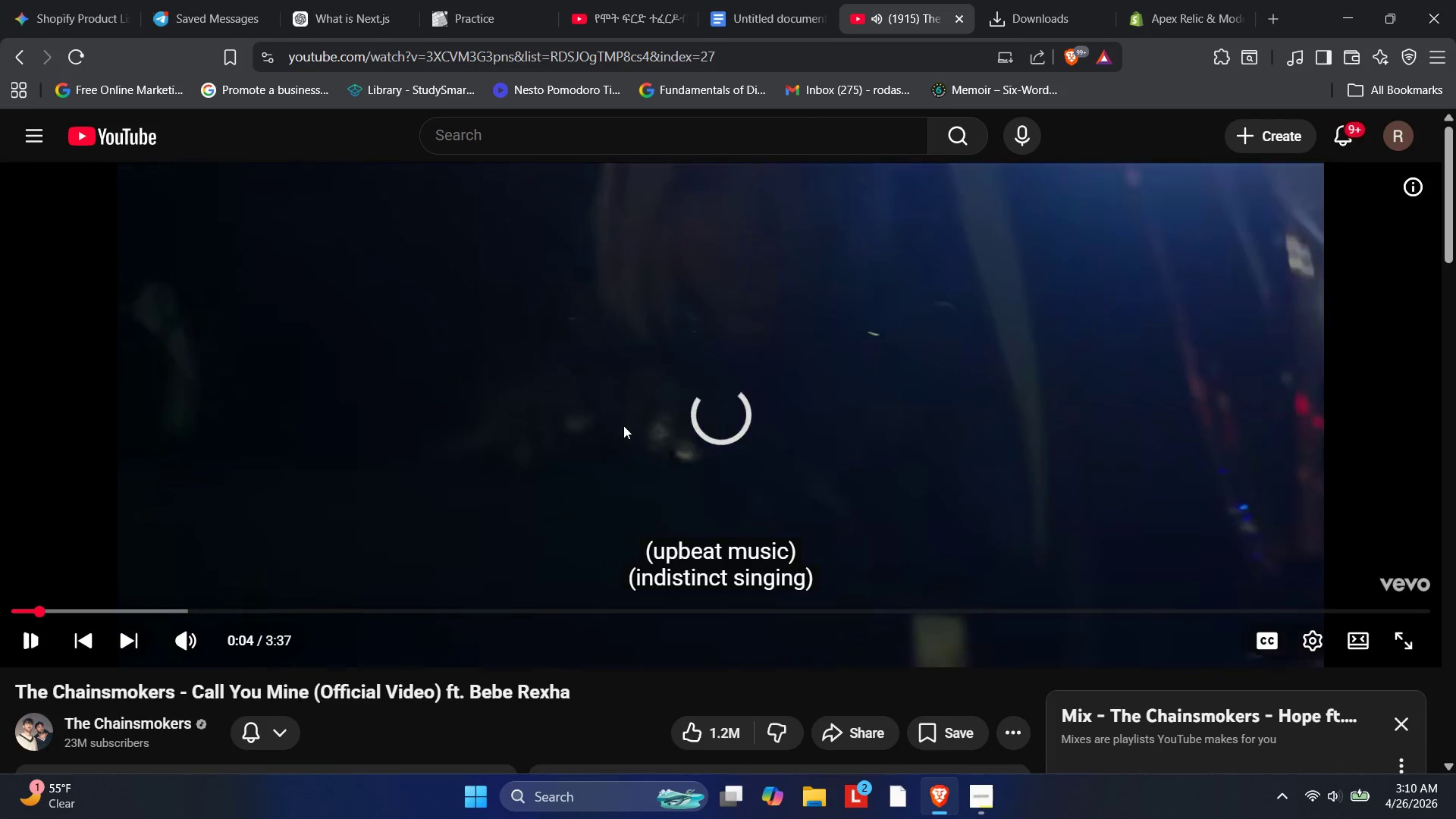 
key(PlayPause)
 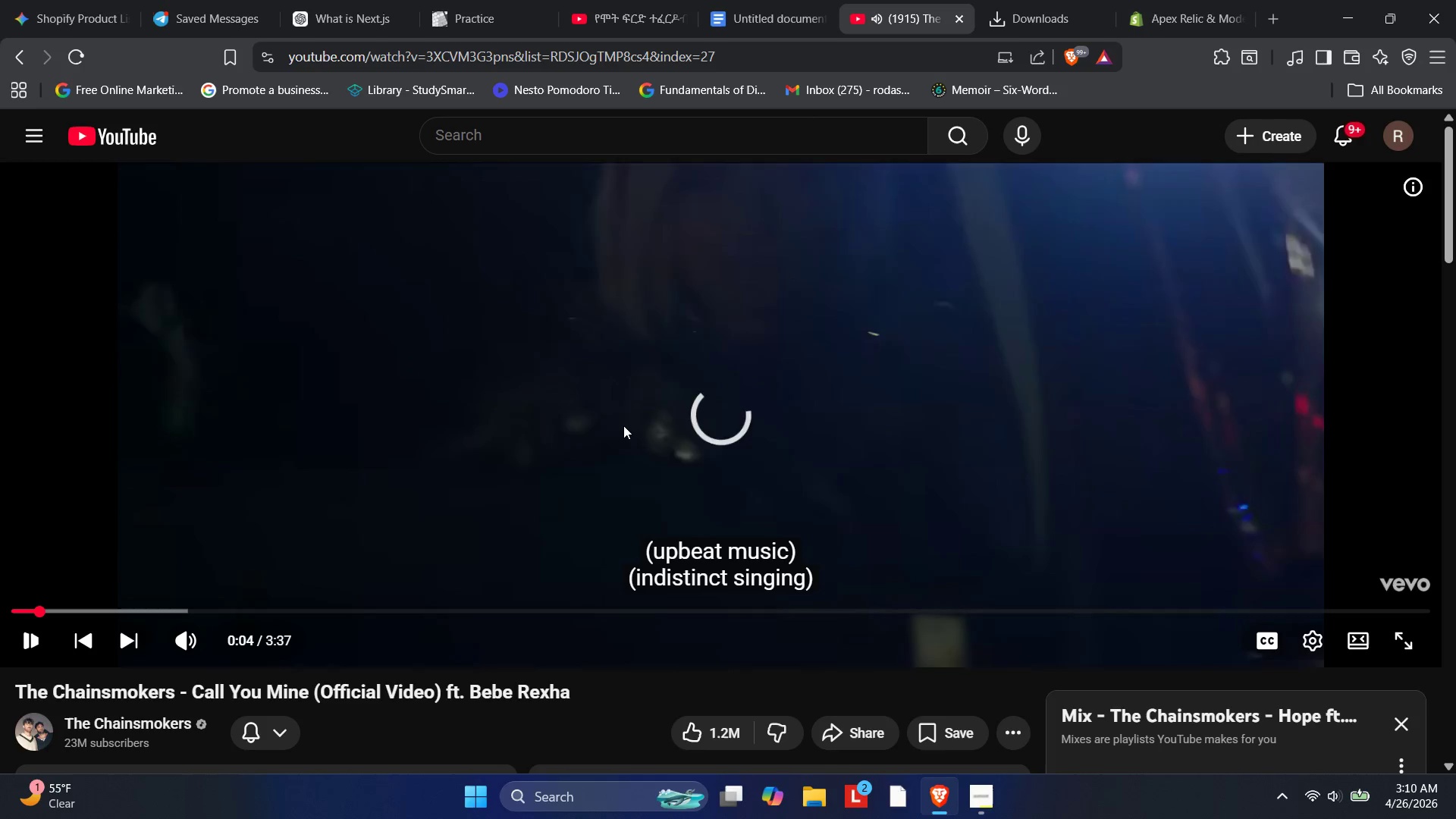 
left_click([623, 425])
 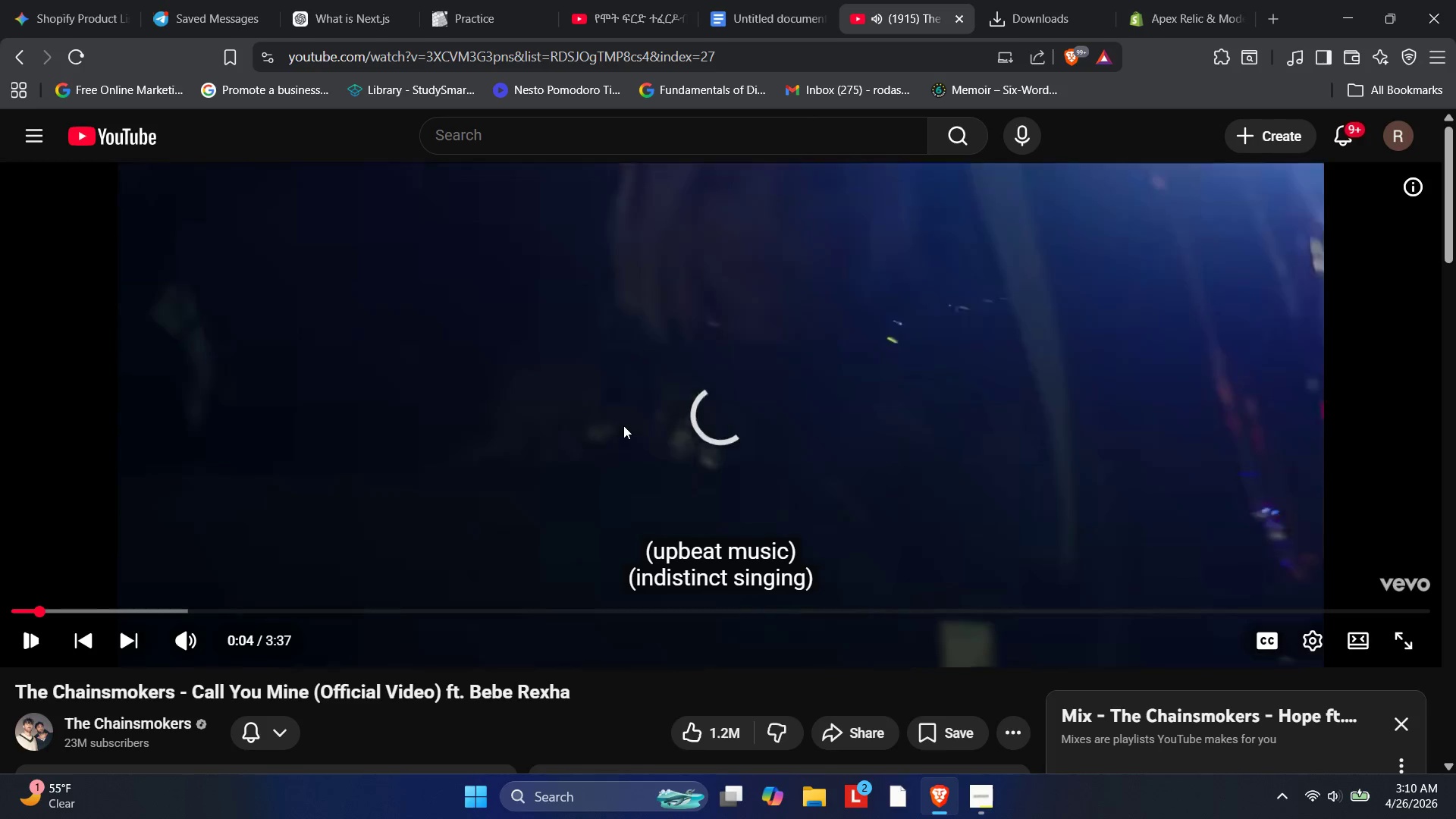 
key(PlayPause)
 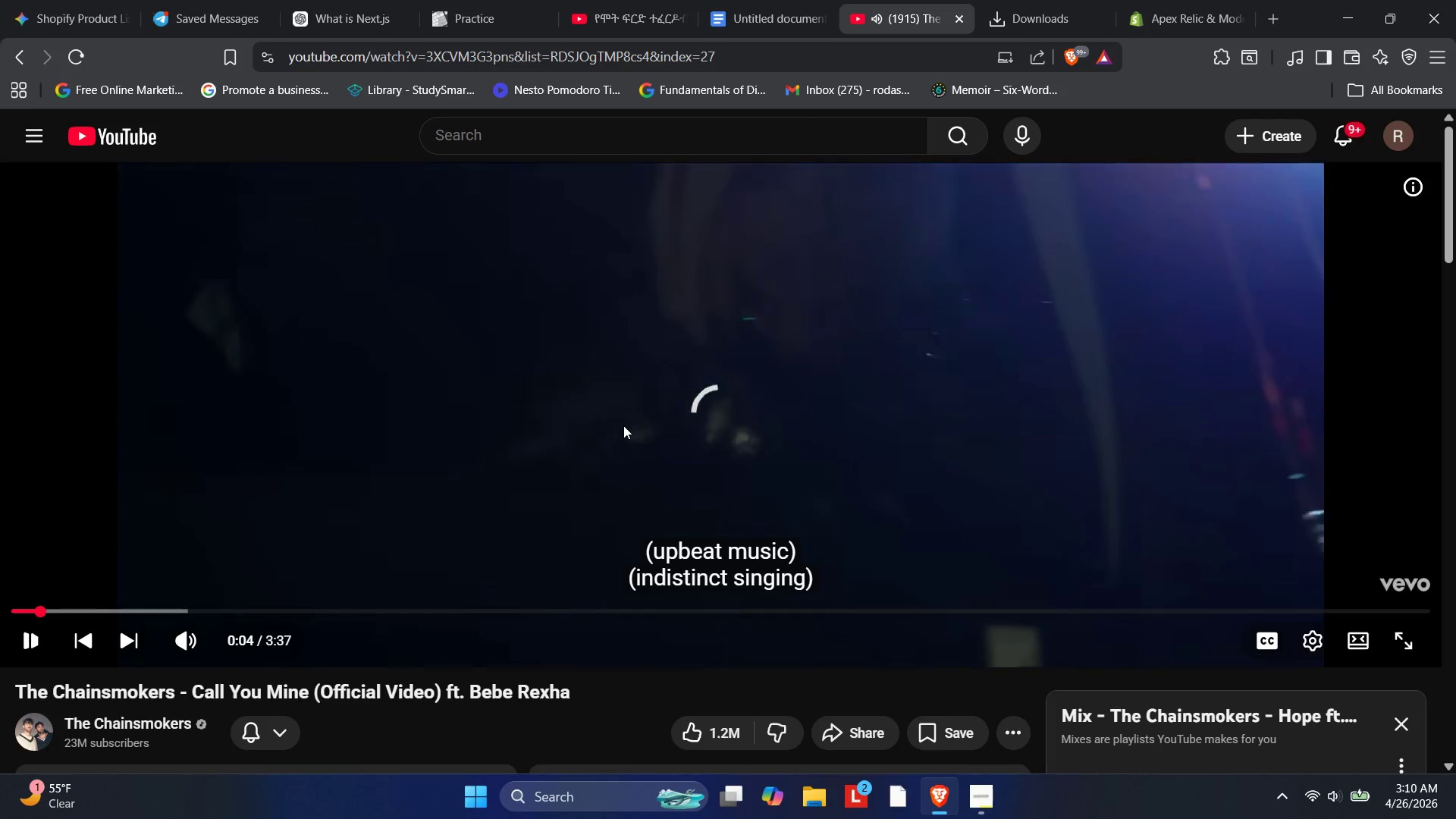 
key(PlayPause)
 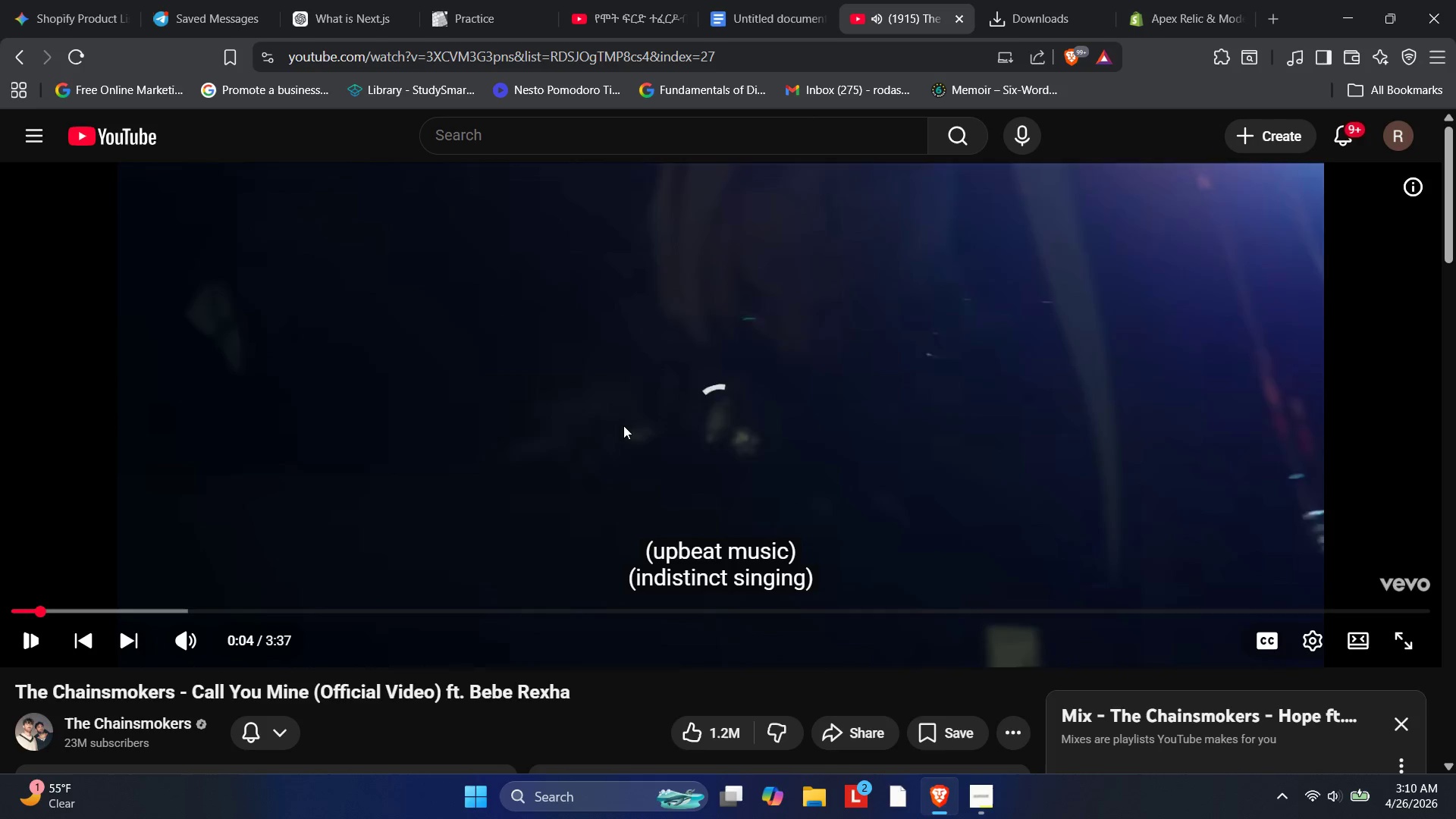 
key(PlayPause)
 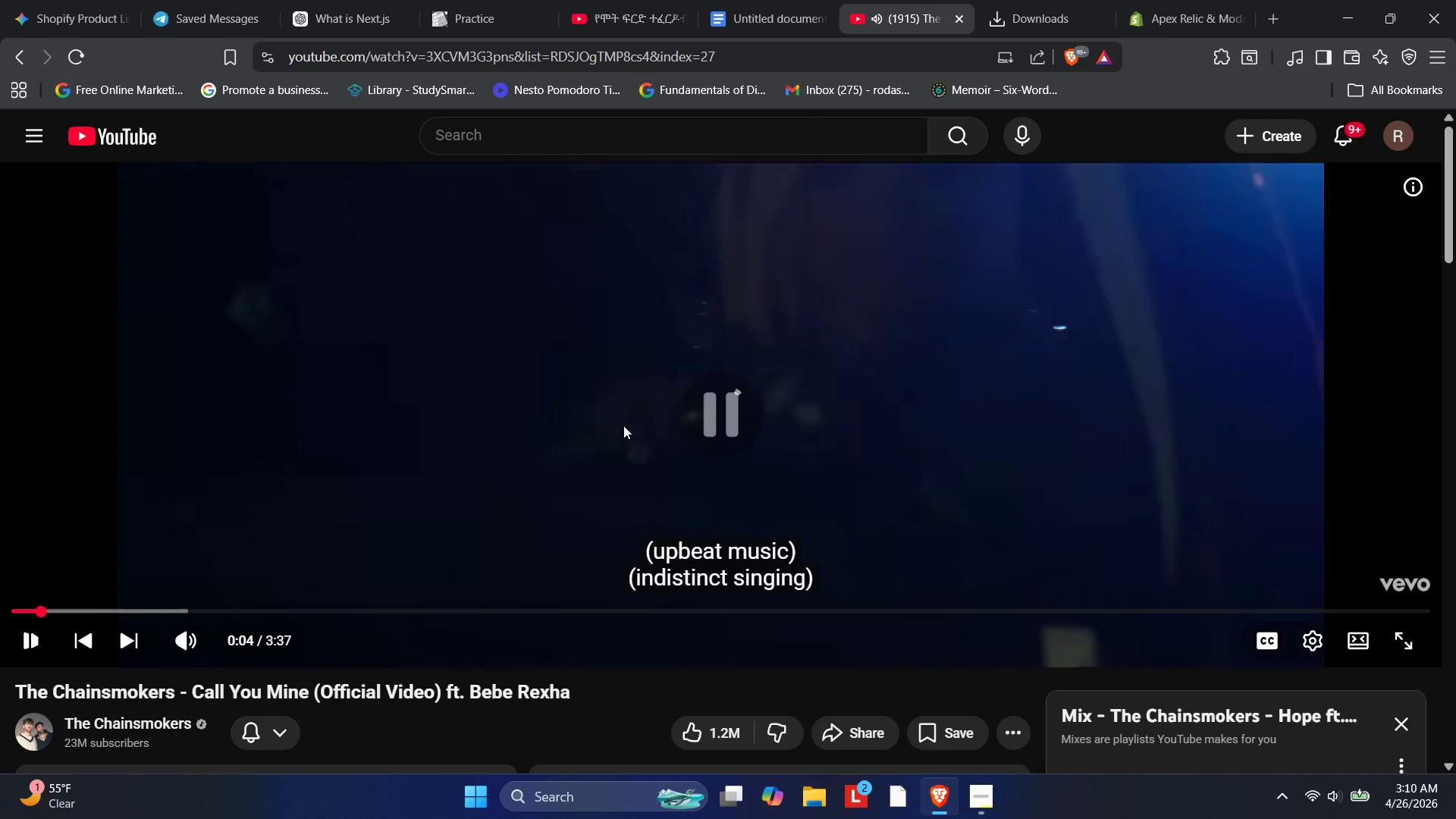 
key(PlayPause)
 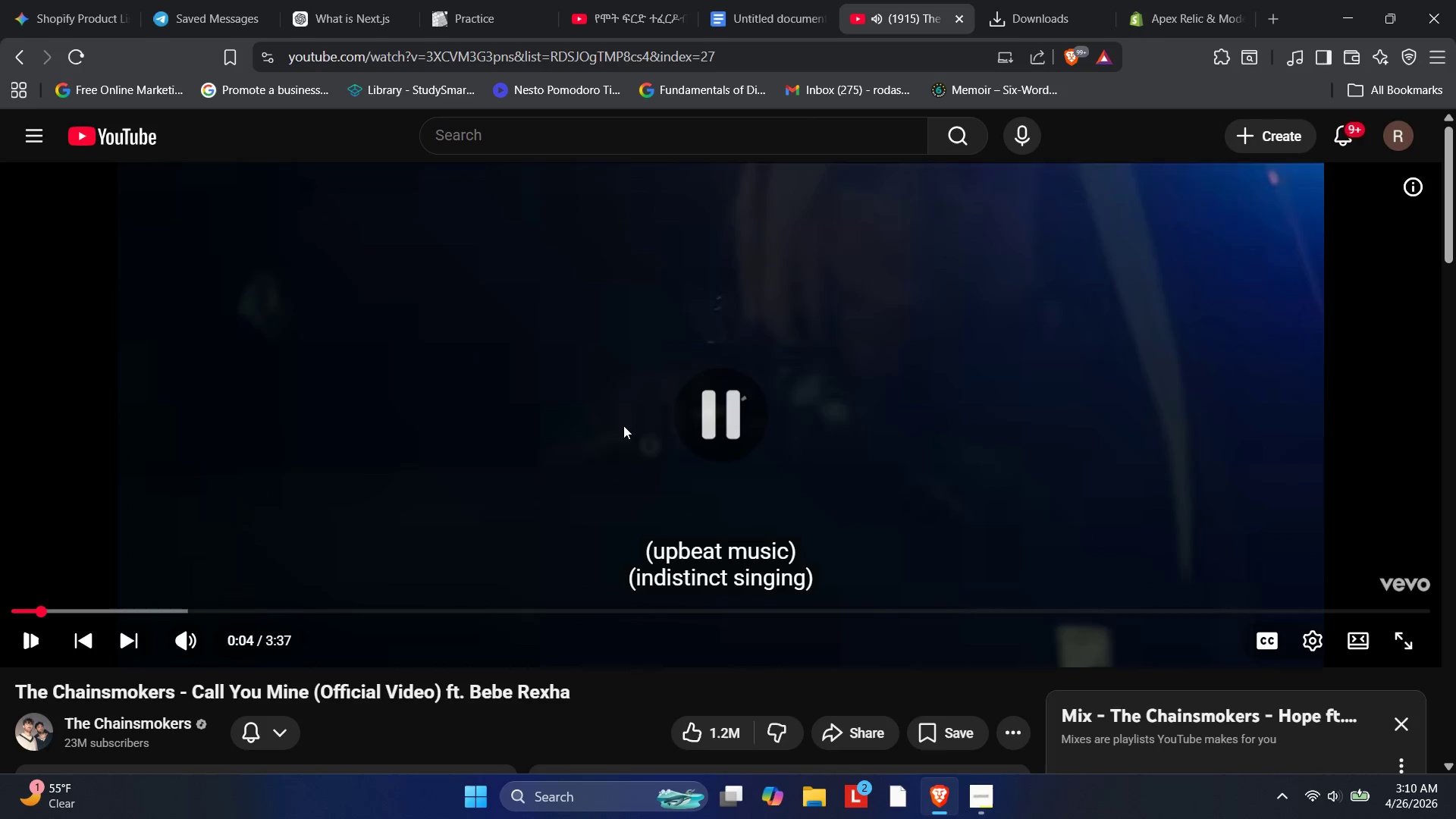 
key(PlayPause)
 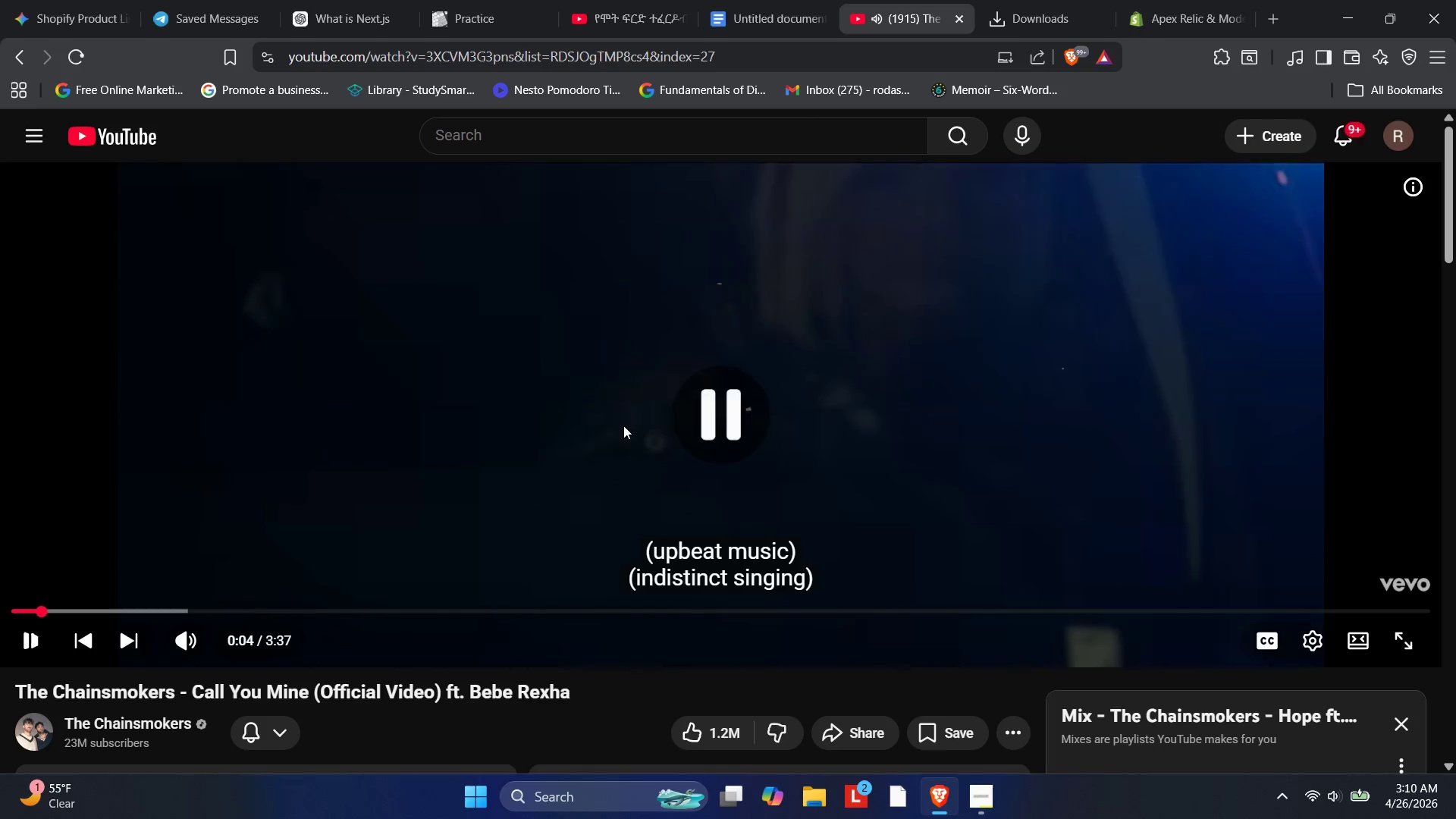 
key(PlayPause)
 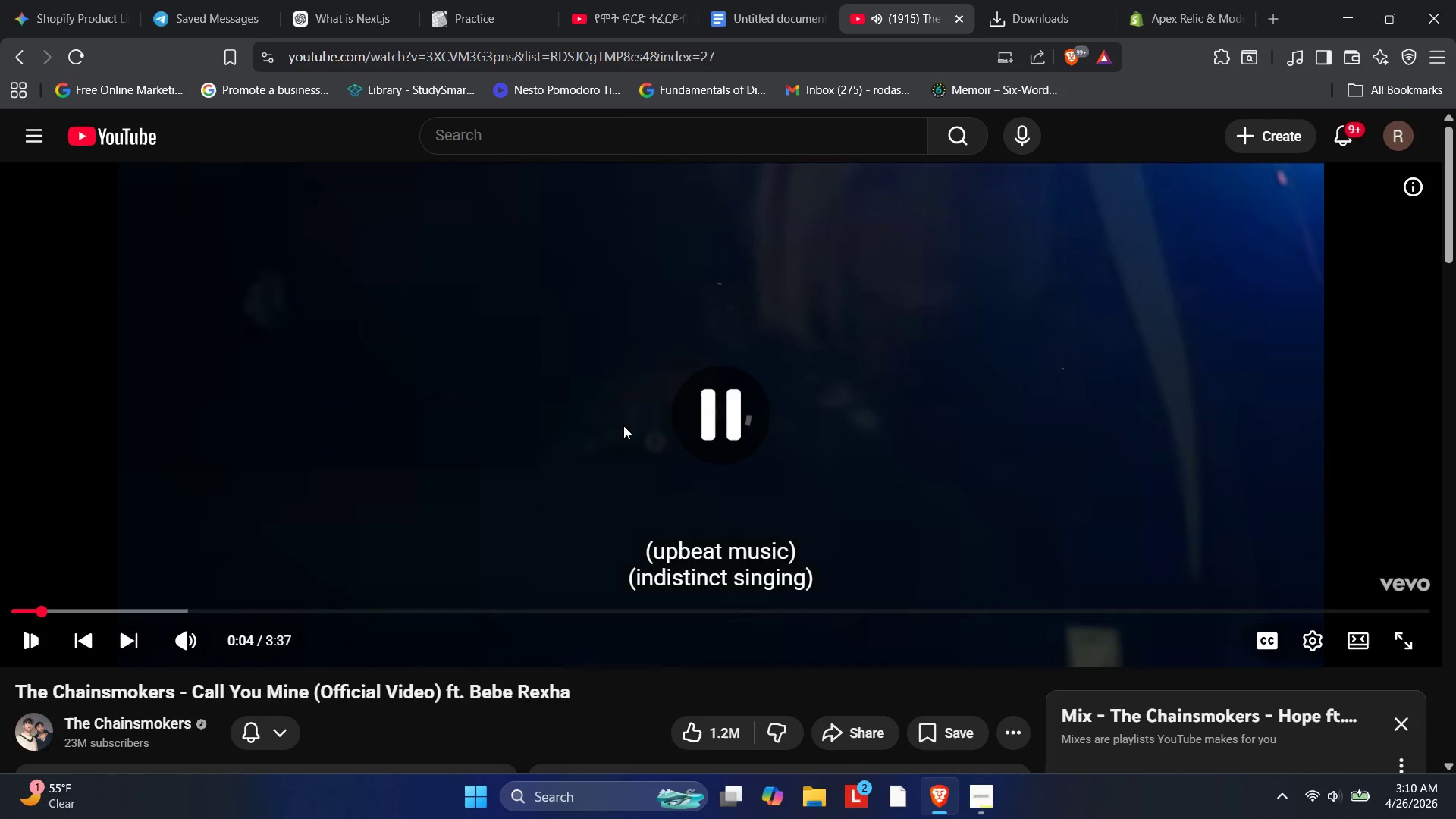 
key(PlayPause)
 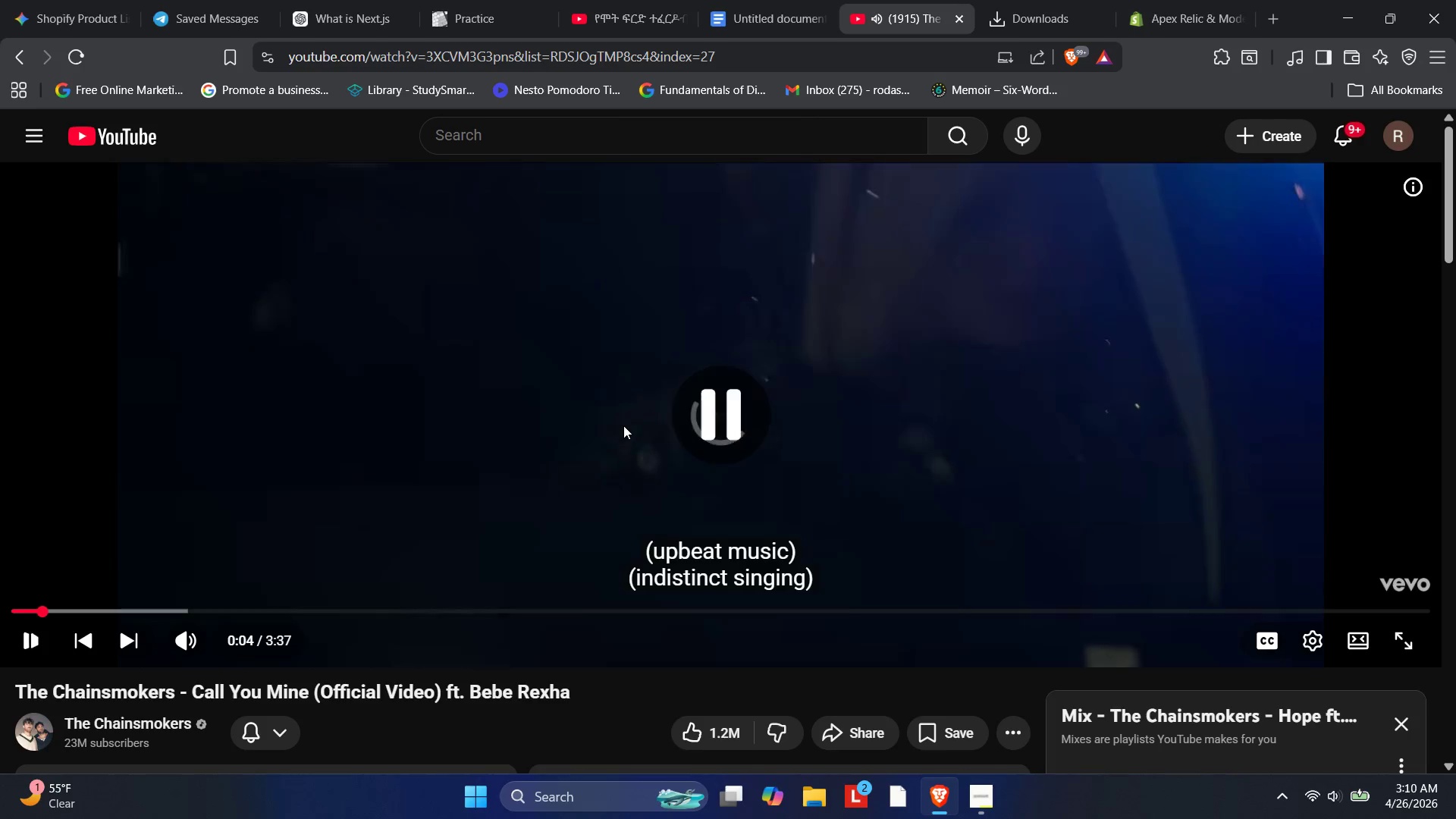 
key(PlayPause)
 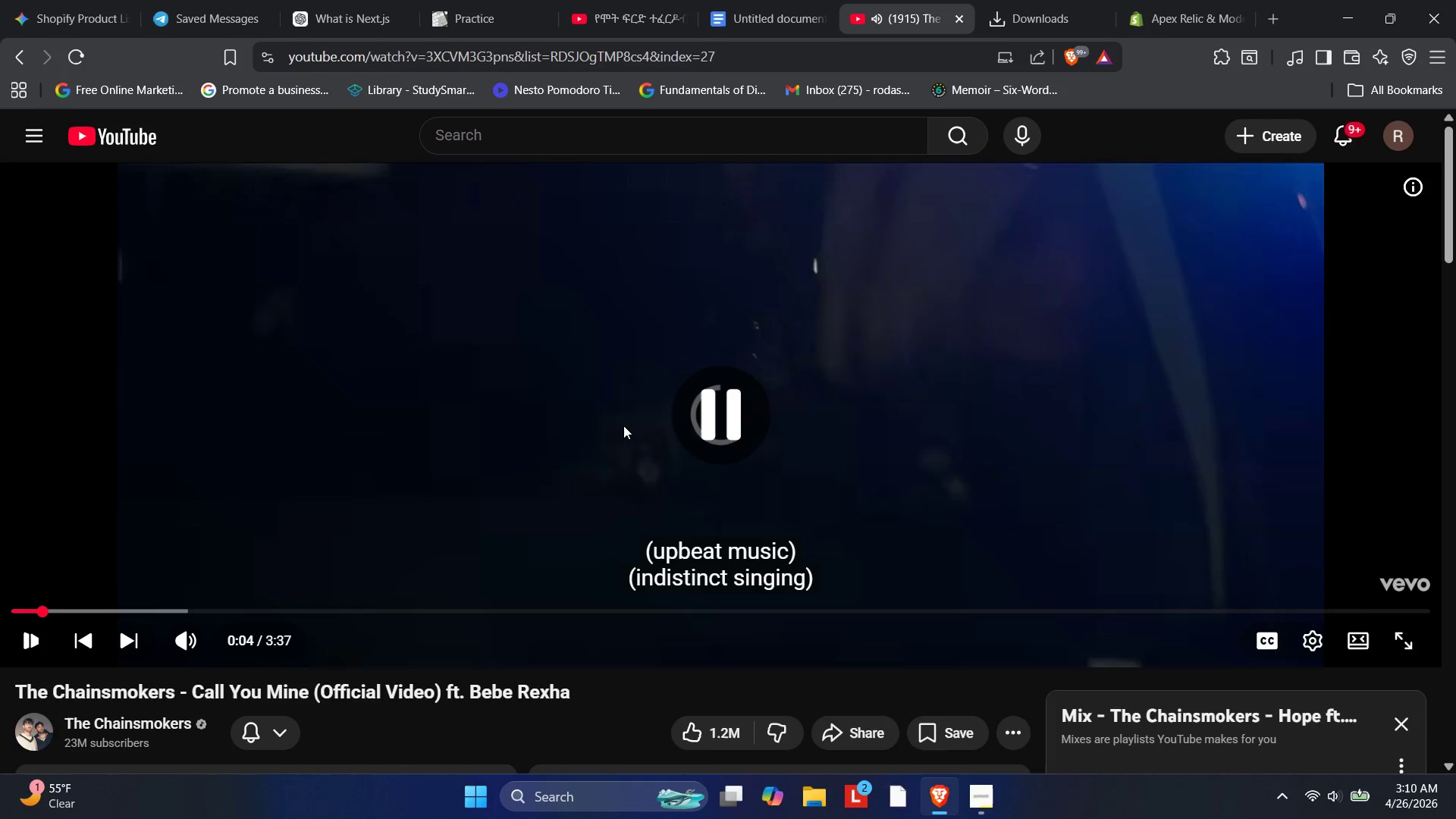 
key(PlayPause)
 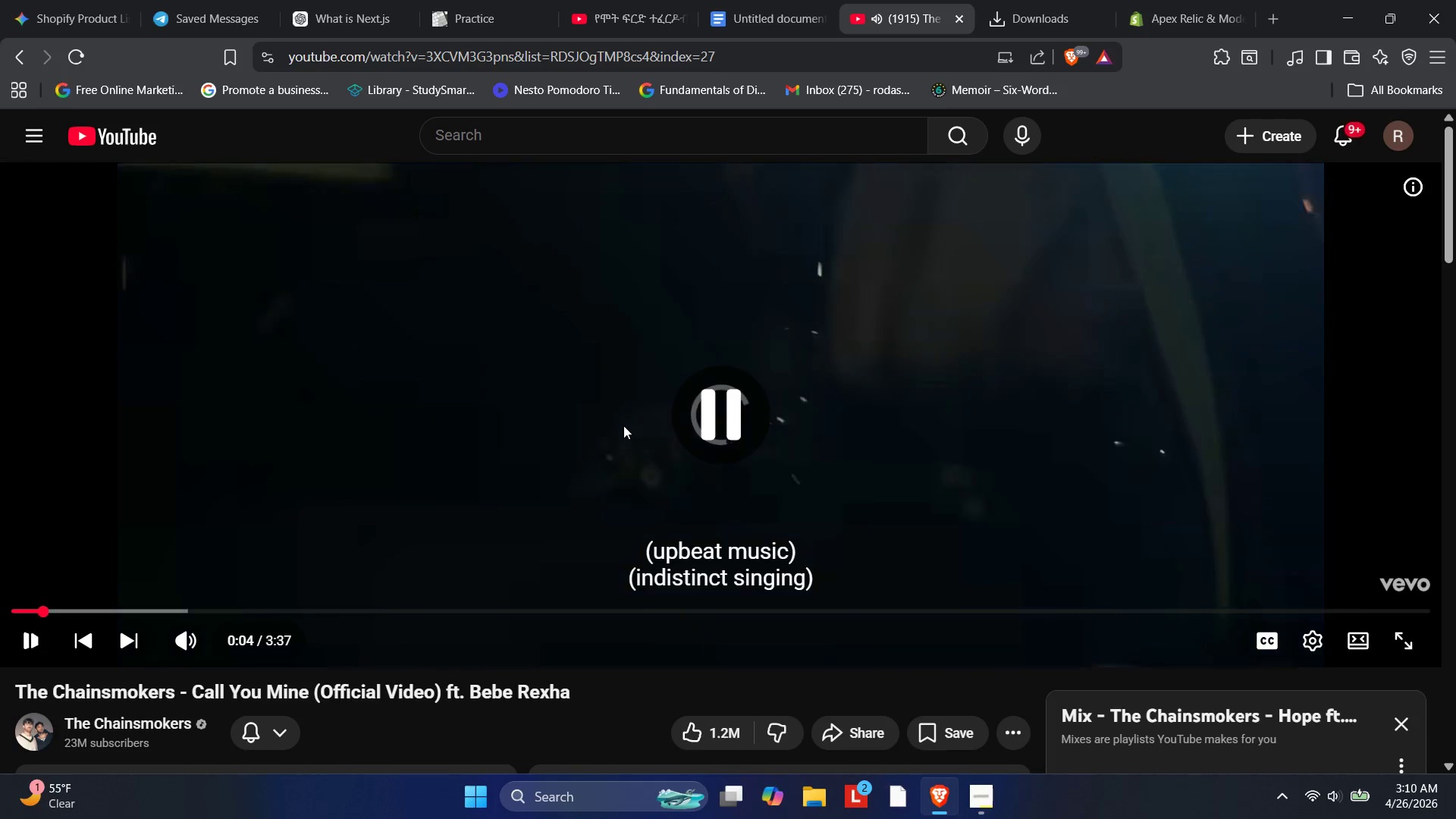 
key(PlayPause)
 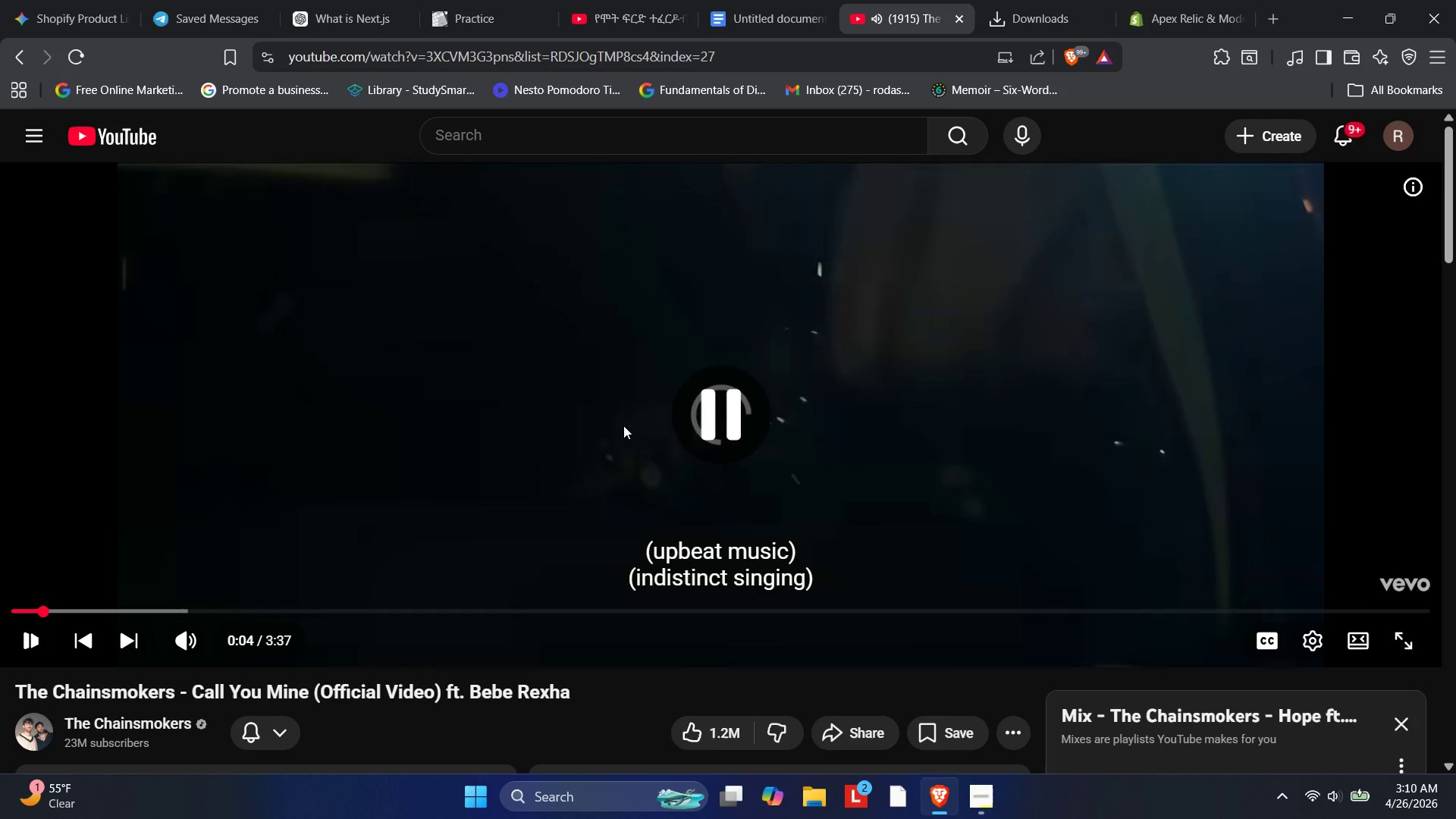 
key(PlayPause)
 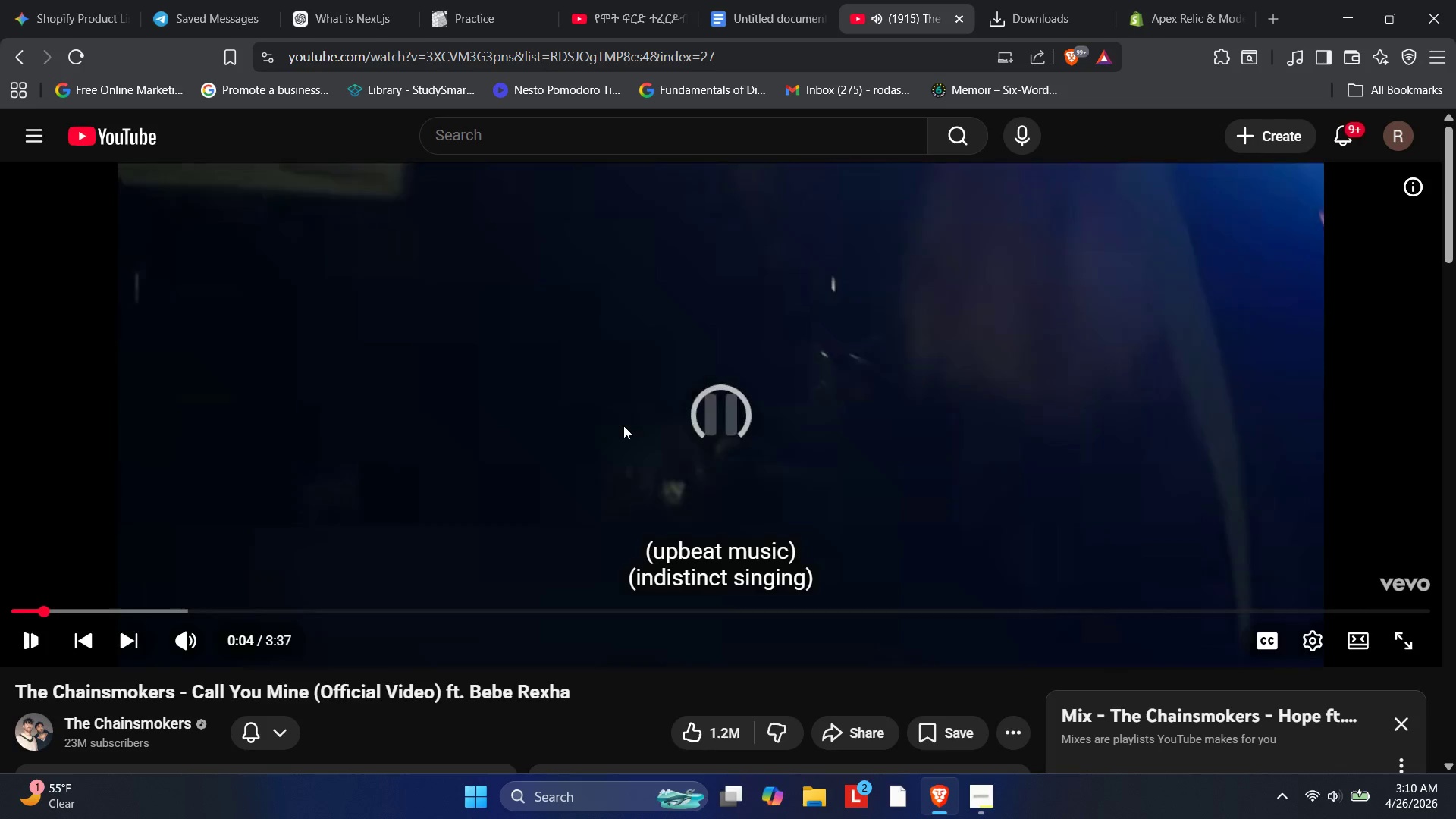 
key(PlayPause)
 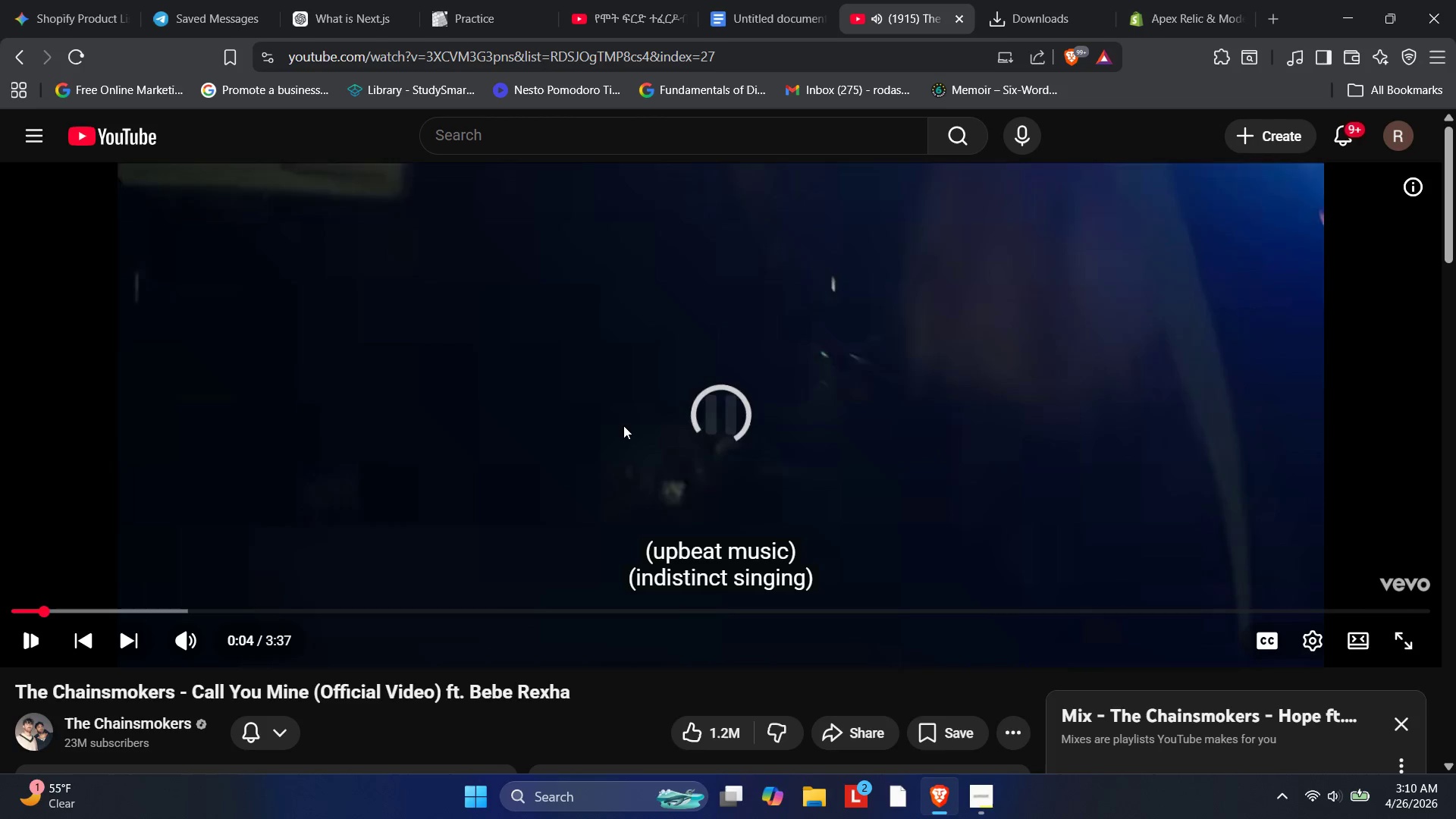 
key(PlayPause)
 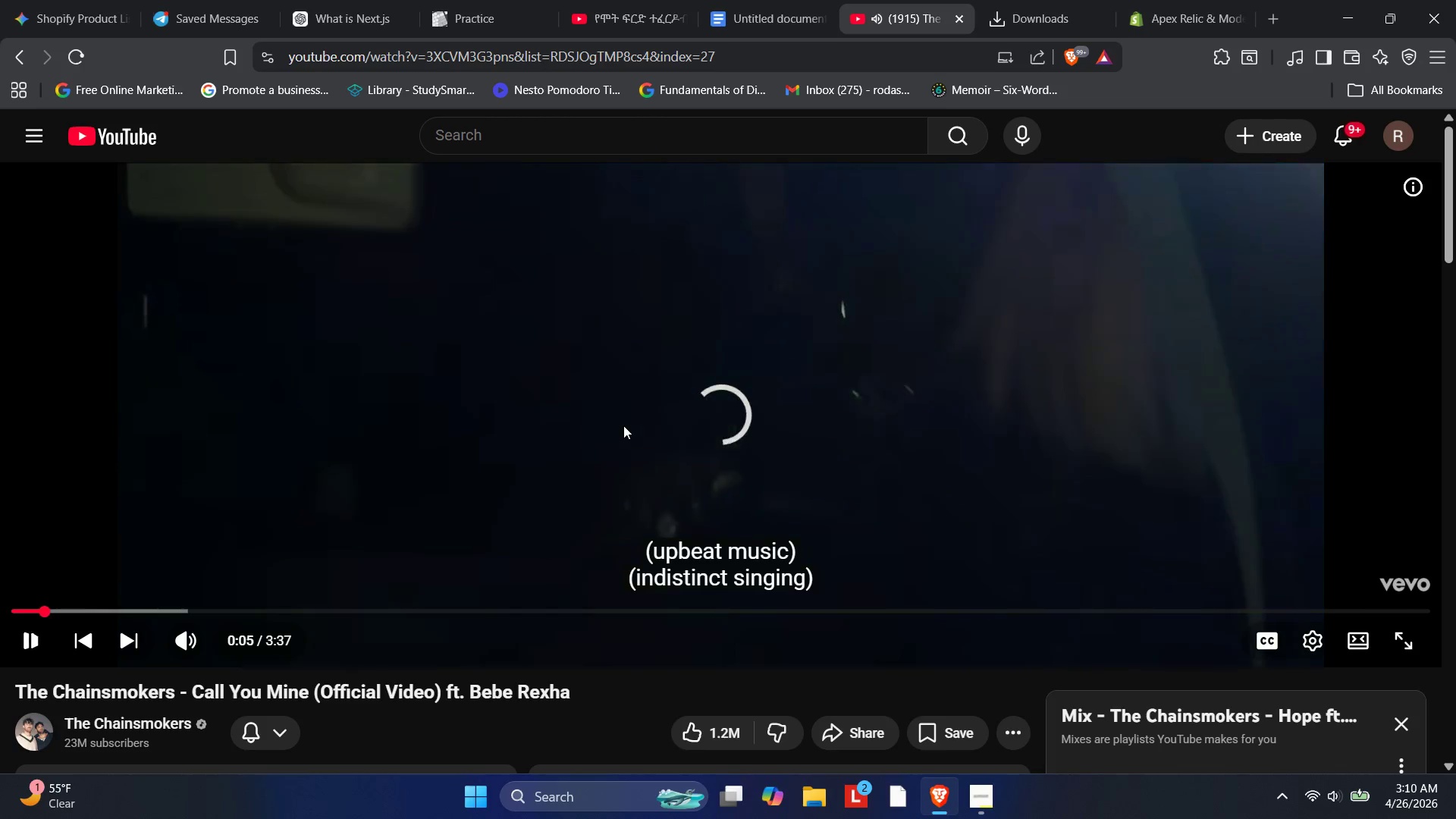 
key(PlayPause)
 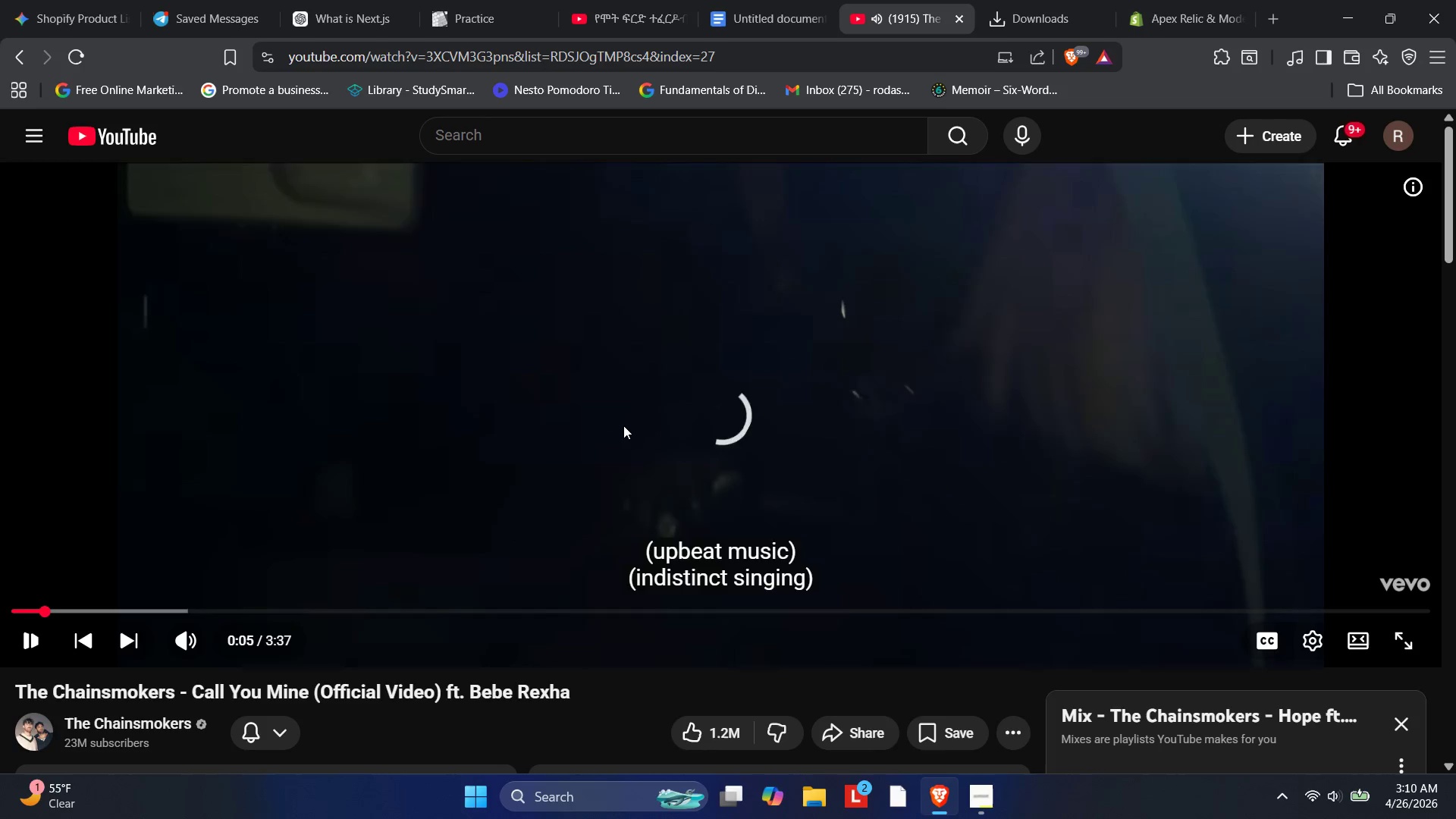 
left_click([623, 425])
 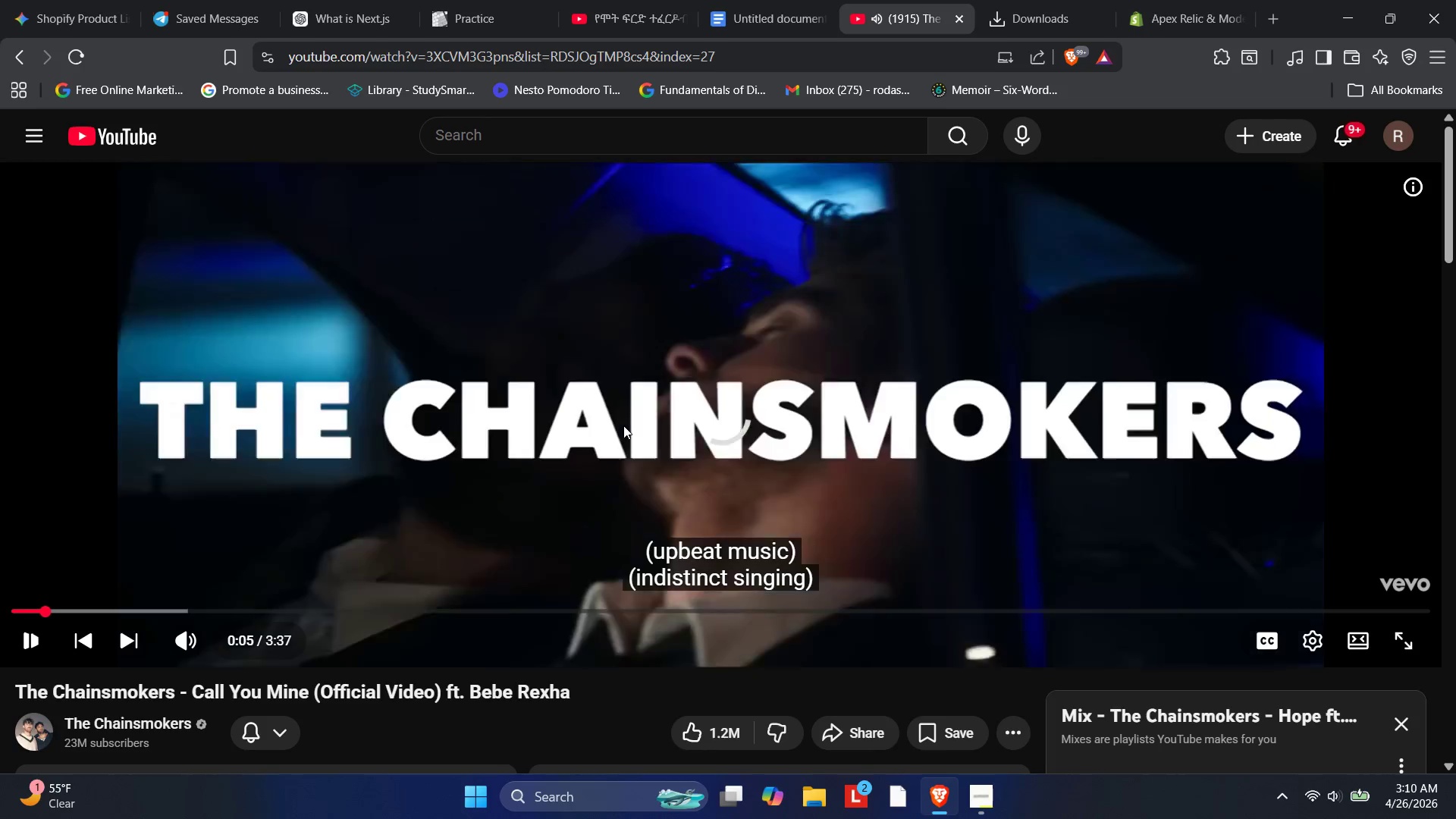 
key(PlayPause)
 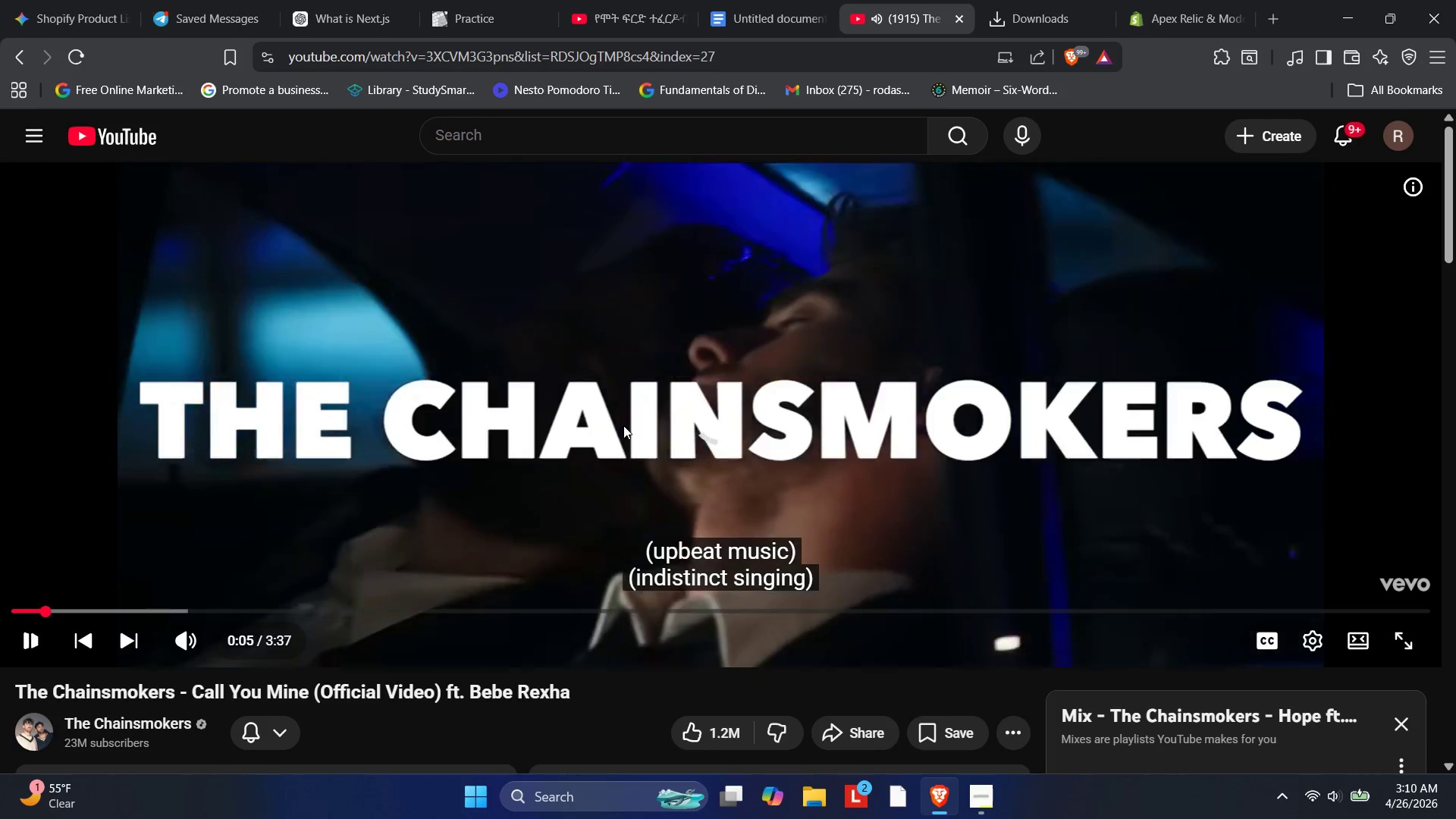 
key(PlayPause)
 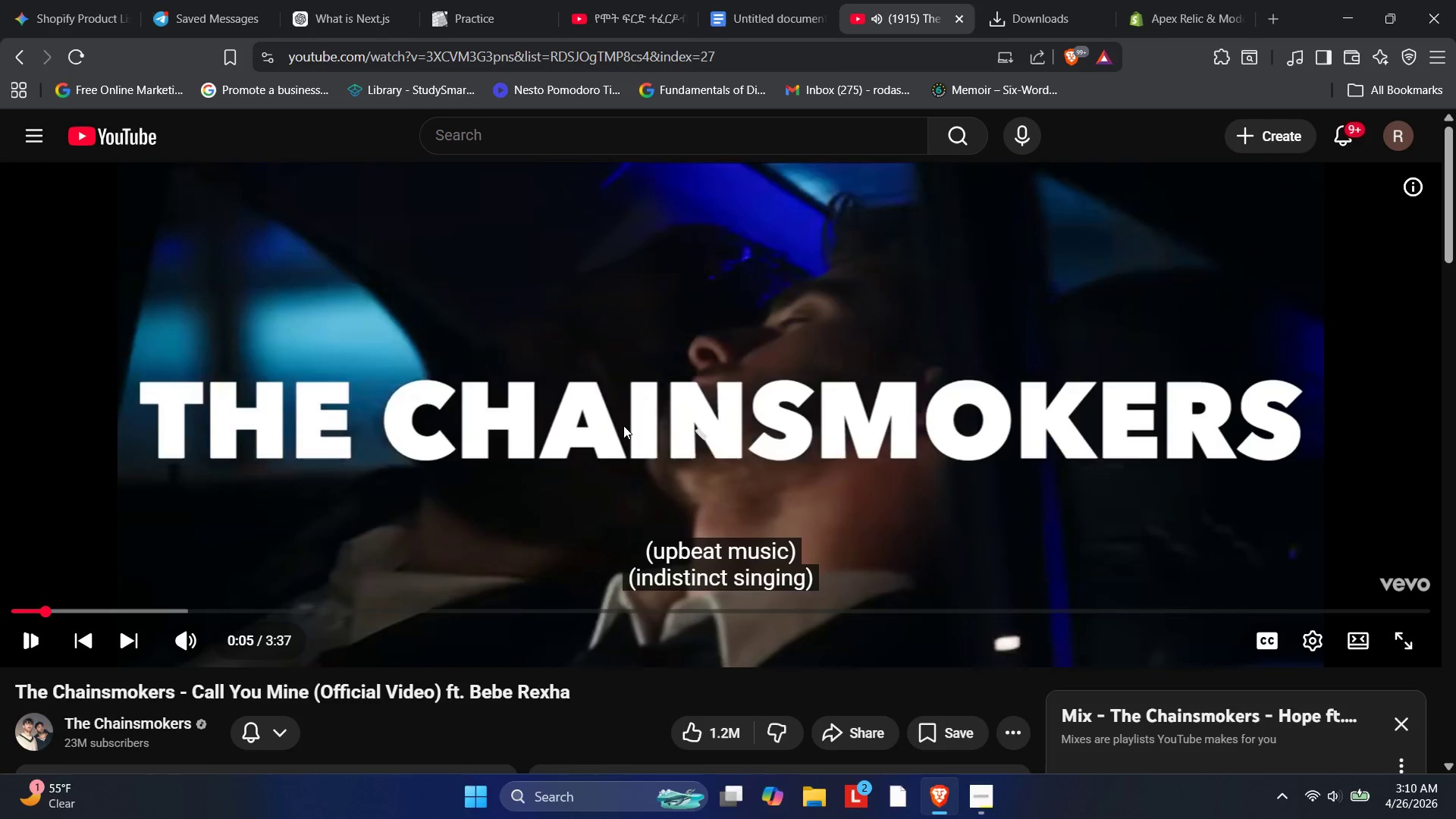 
double_click([623, 425])
 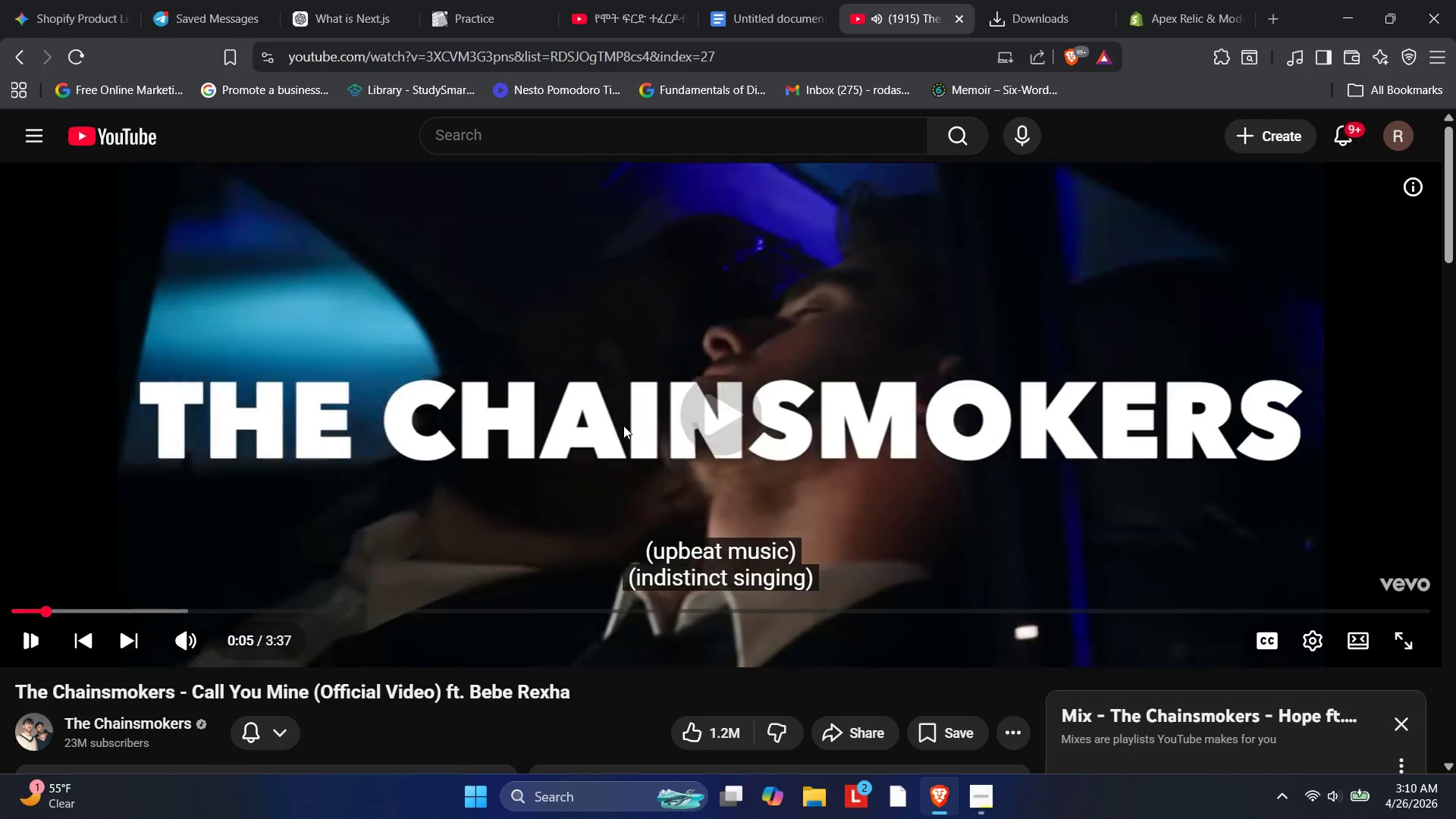 
key(PlayPause)
 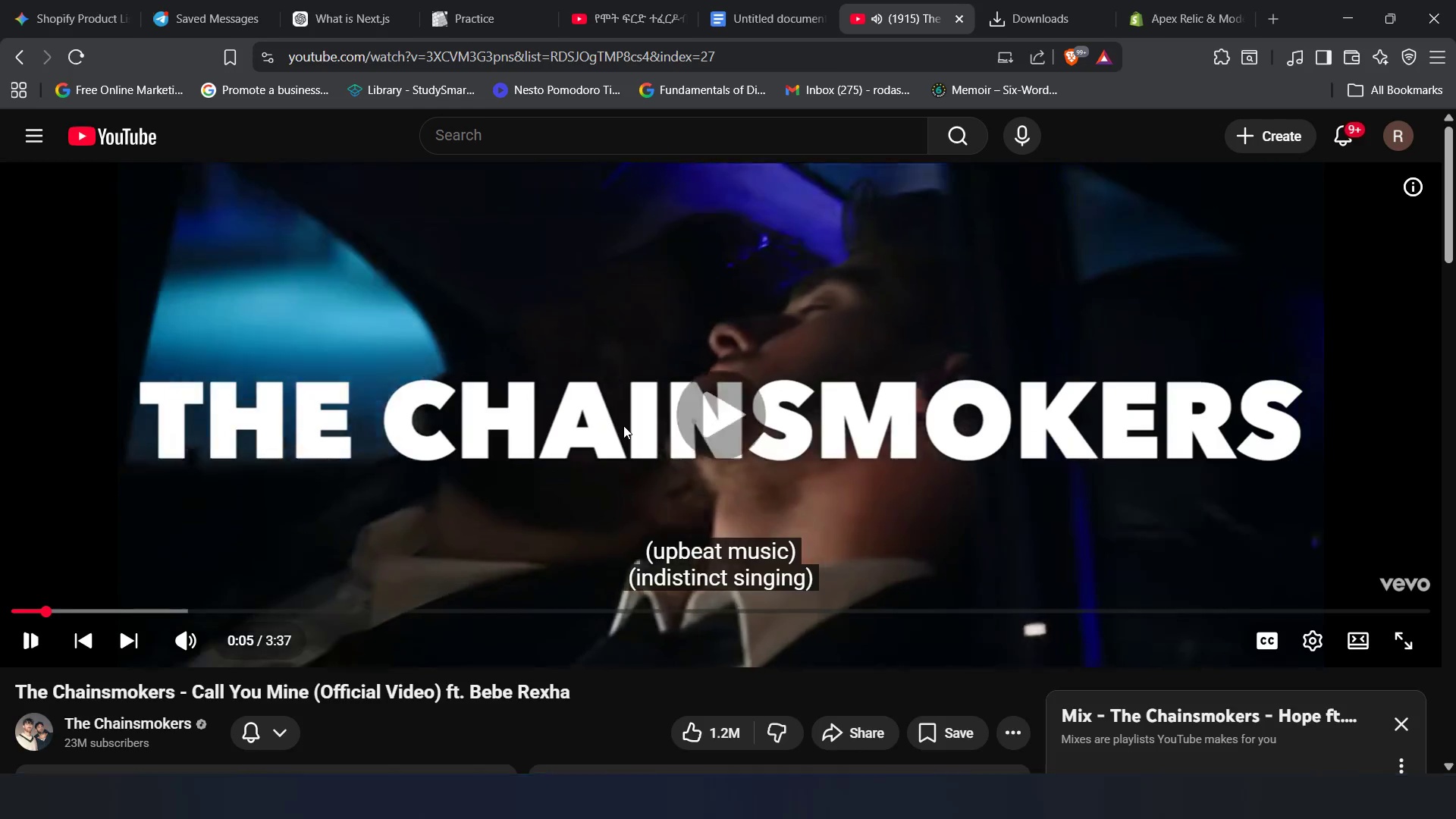 
triple_click([623, 425])
 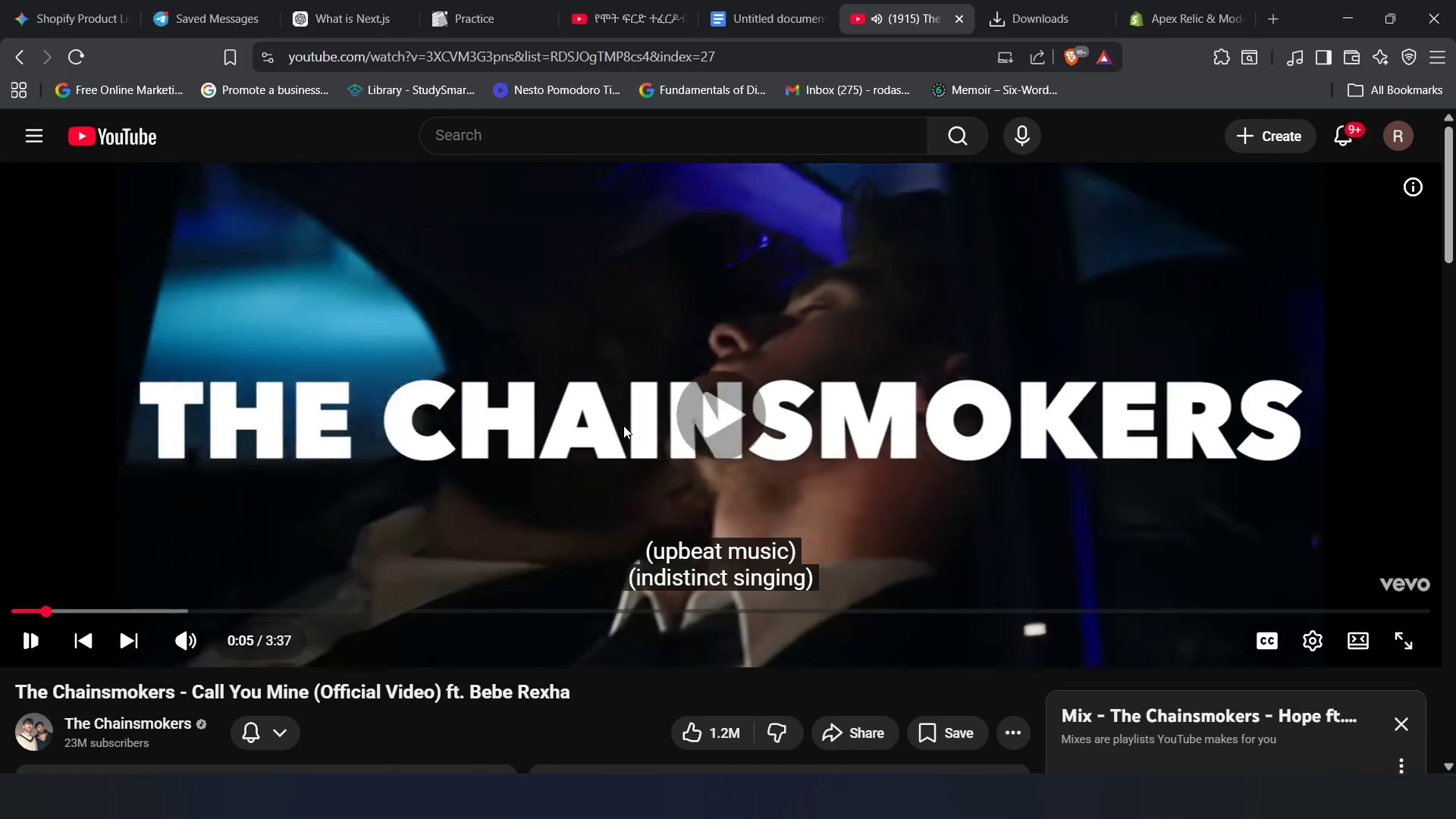 
key(PlayPause)
 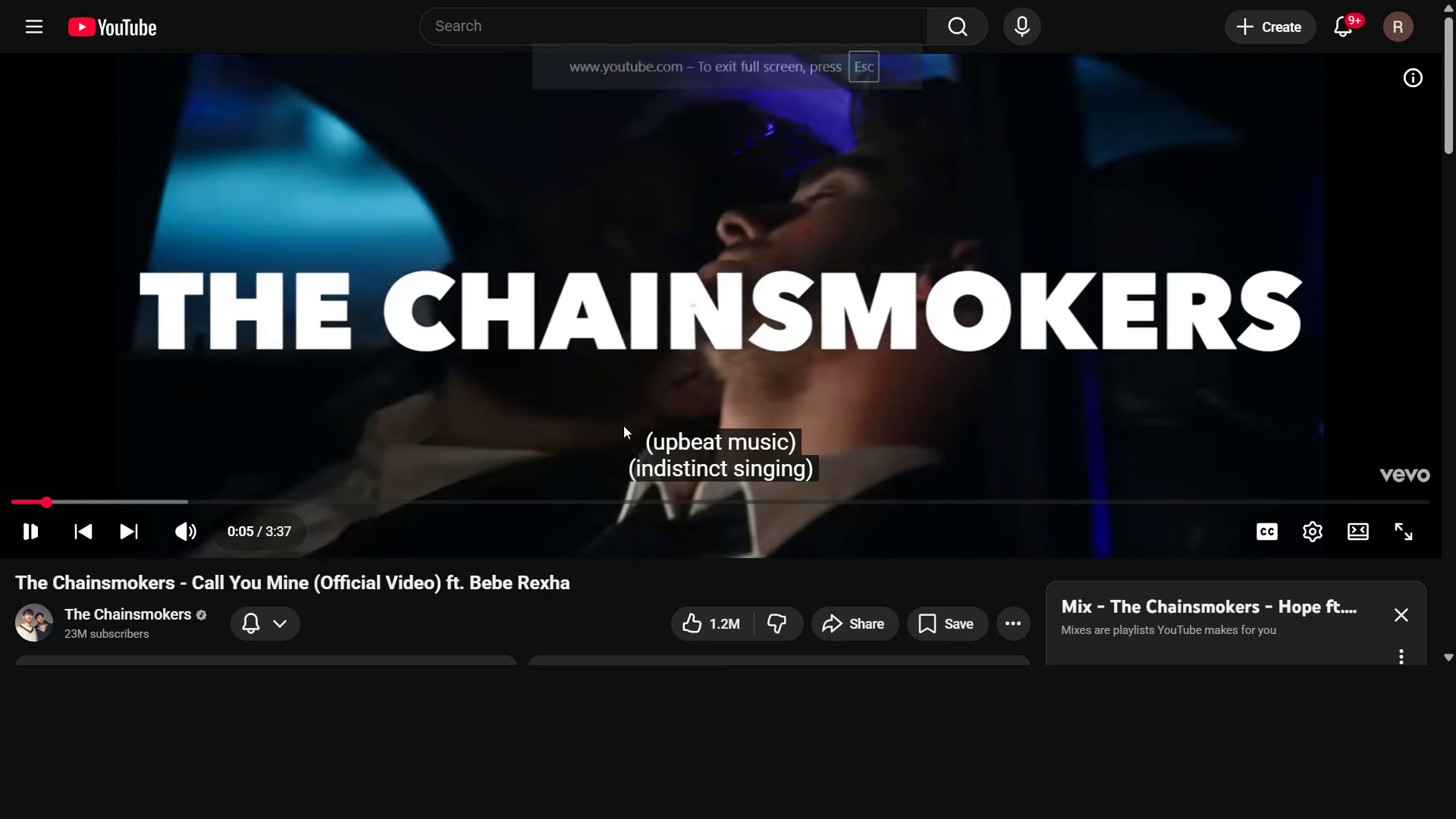 
key(PlayPause)
 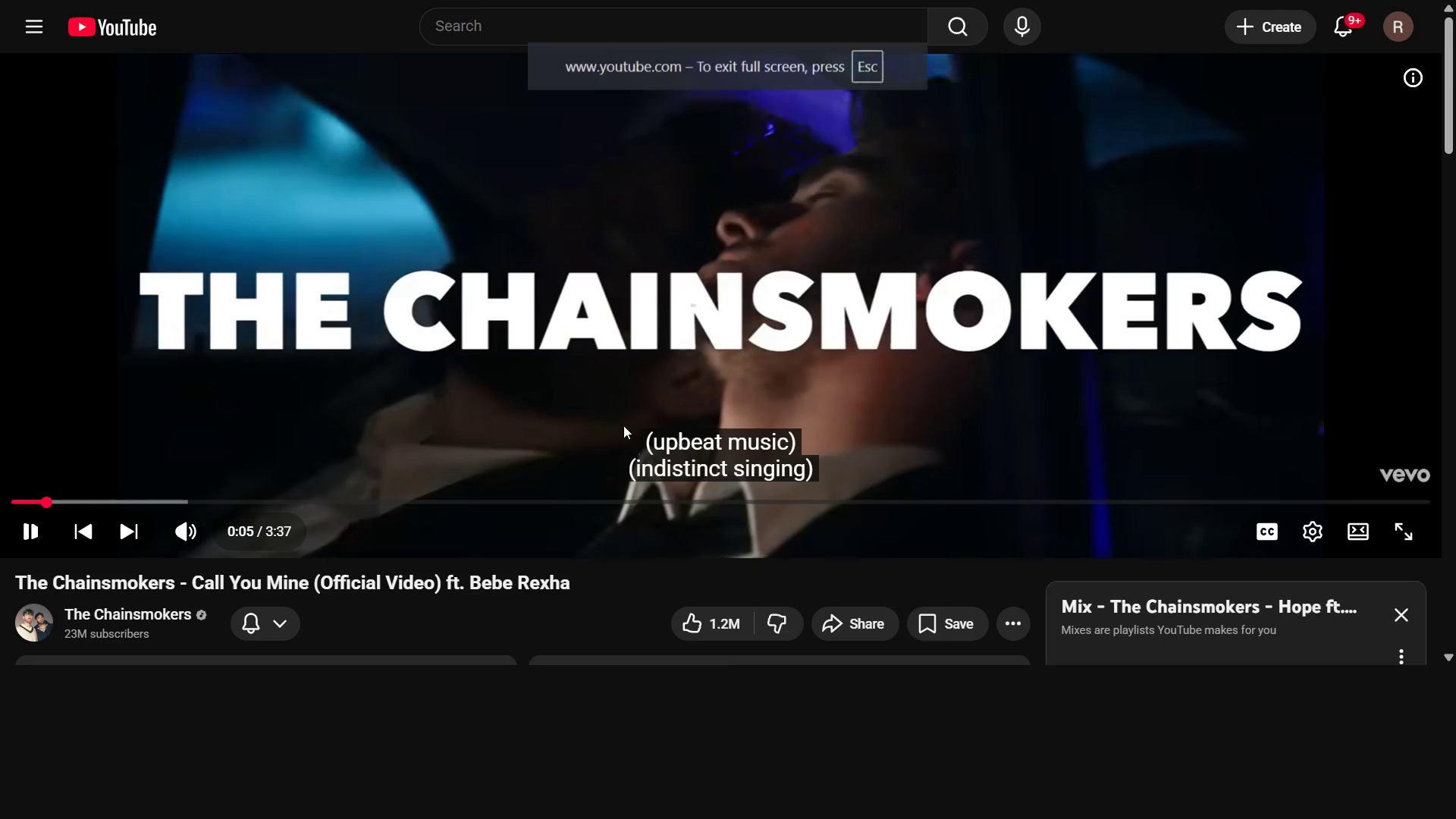 
key(PlayPause)
 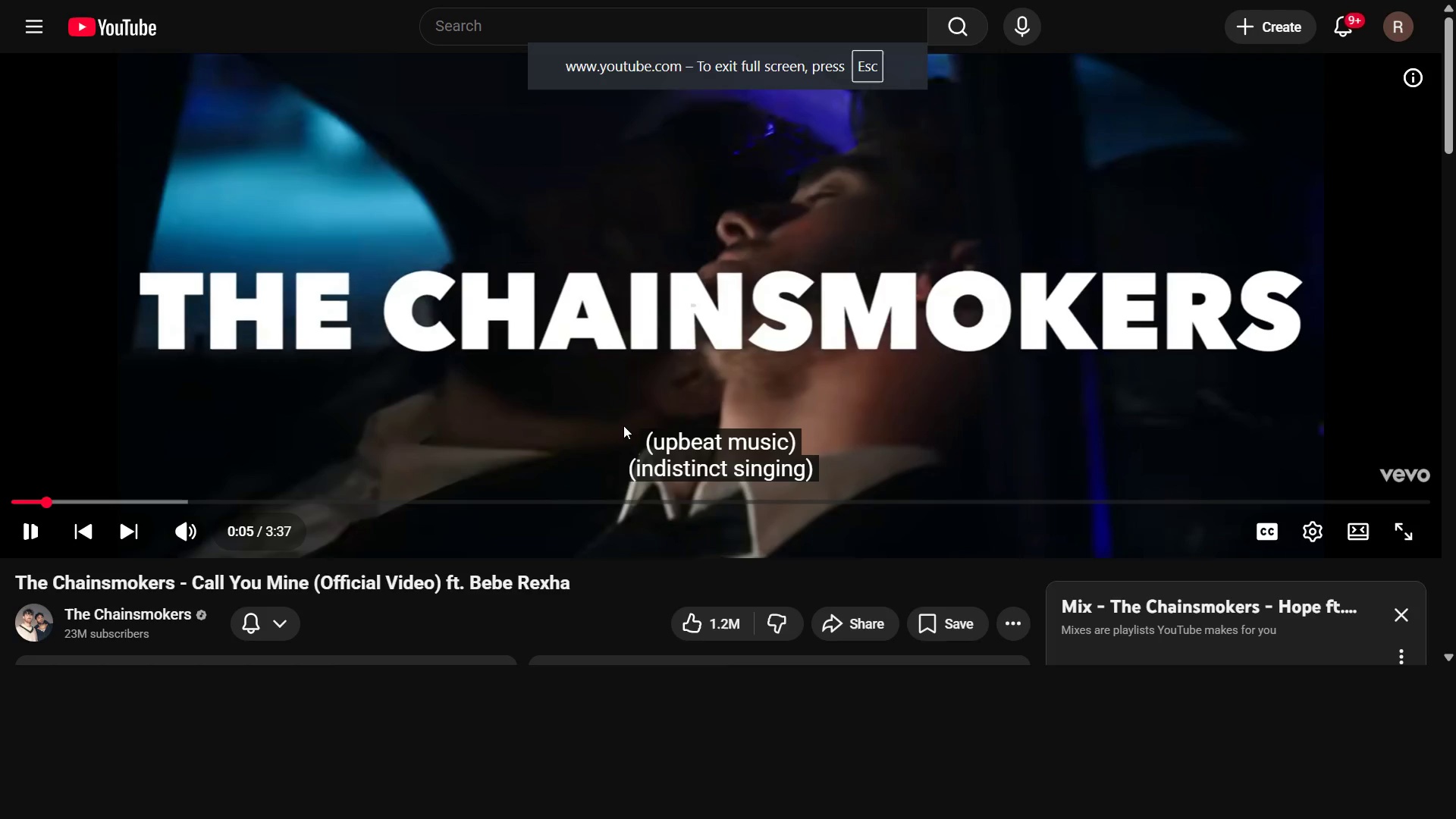 
key(PlayPause)
 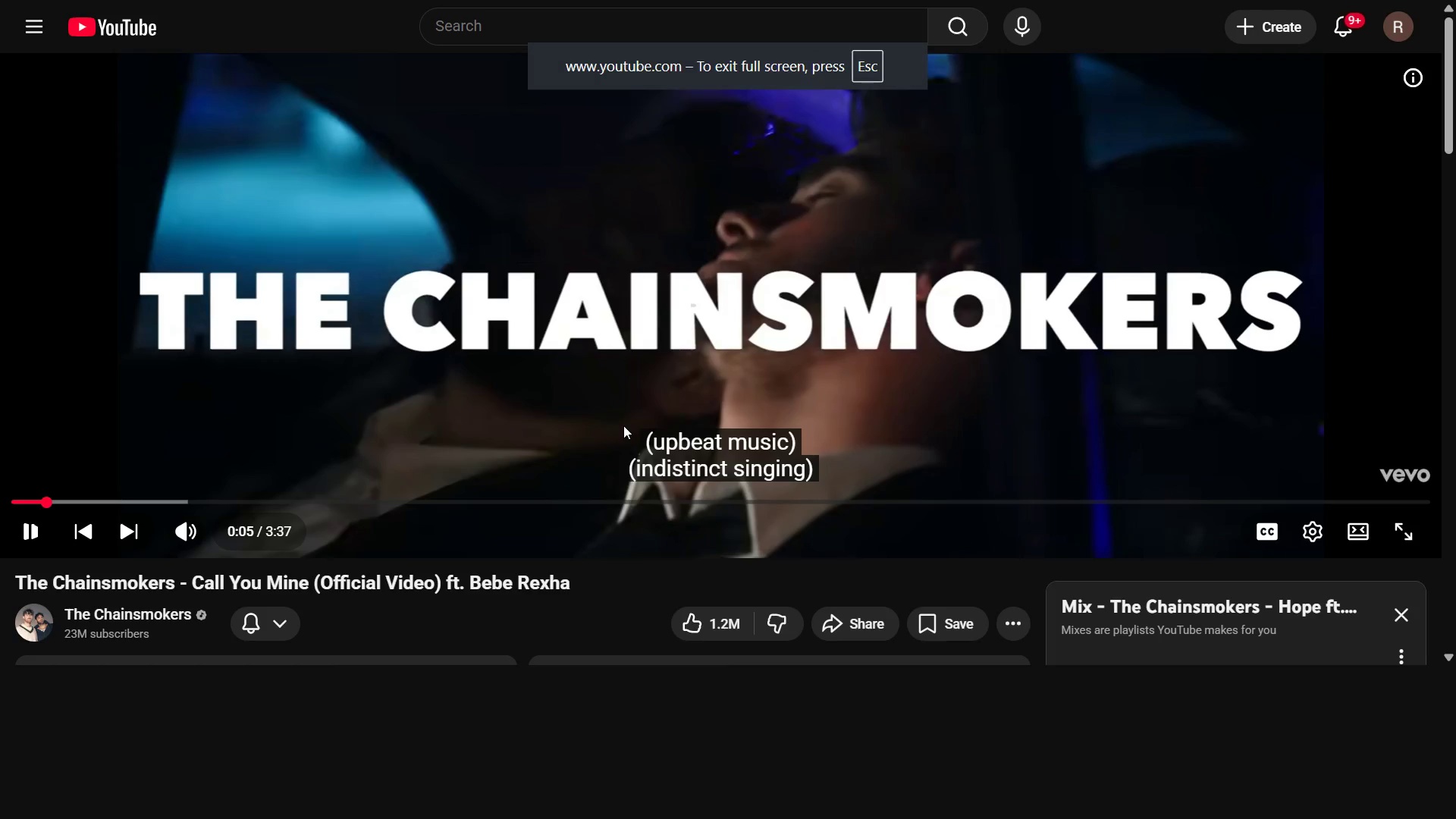 
key(PlayPause)
 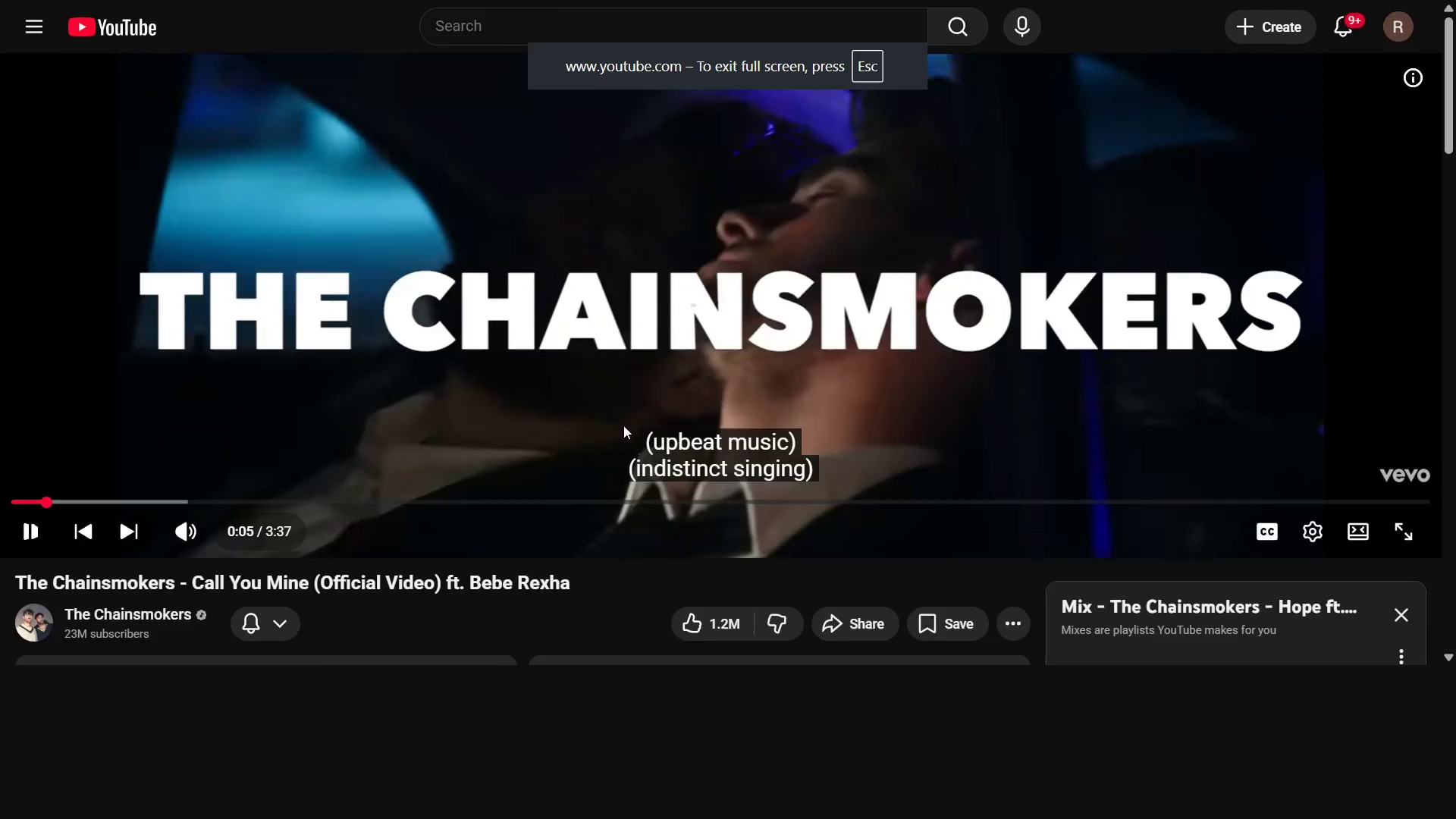 
key(PlayPause)
 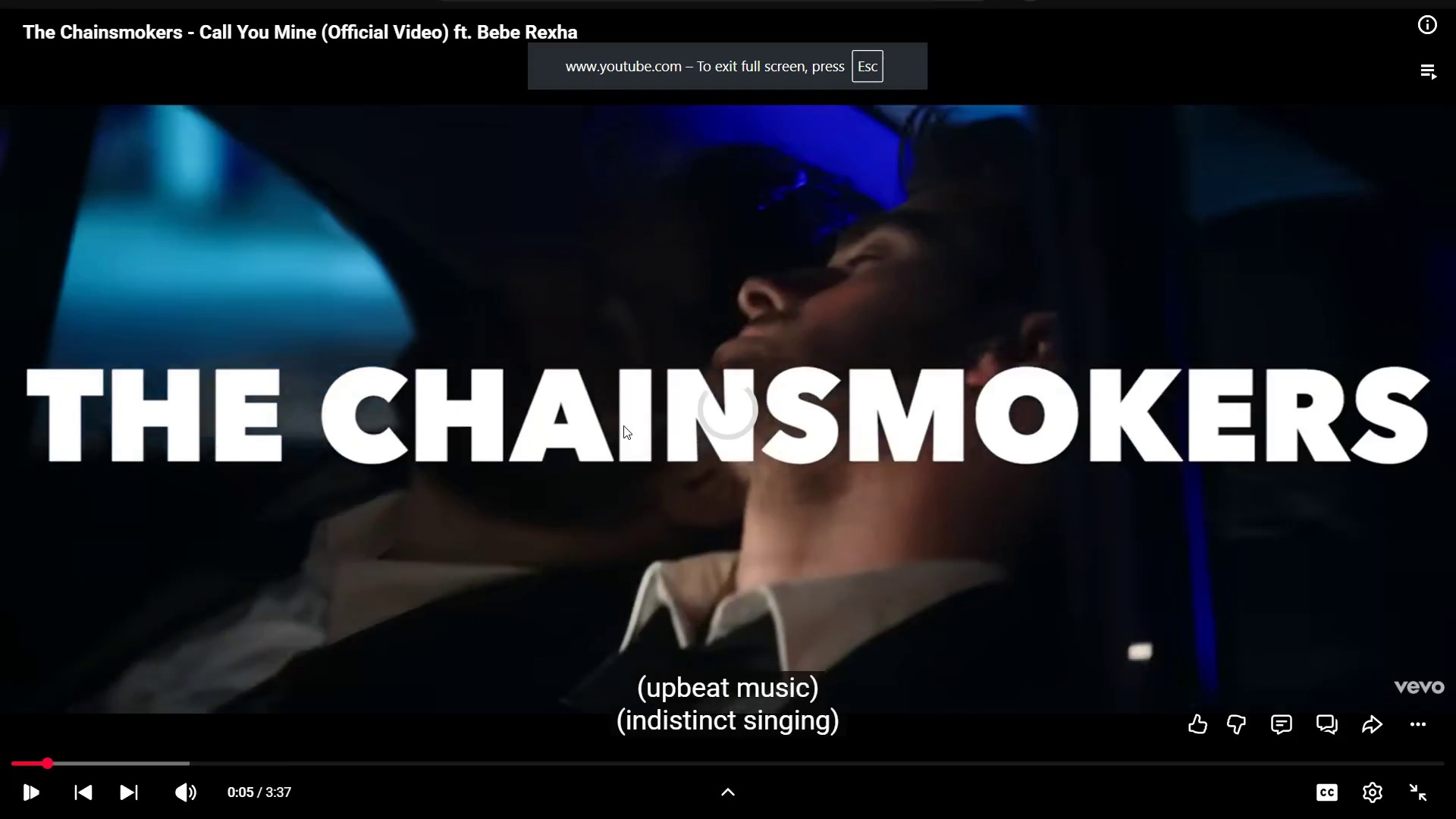 
key(PlayPause)
 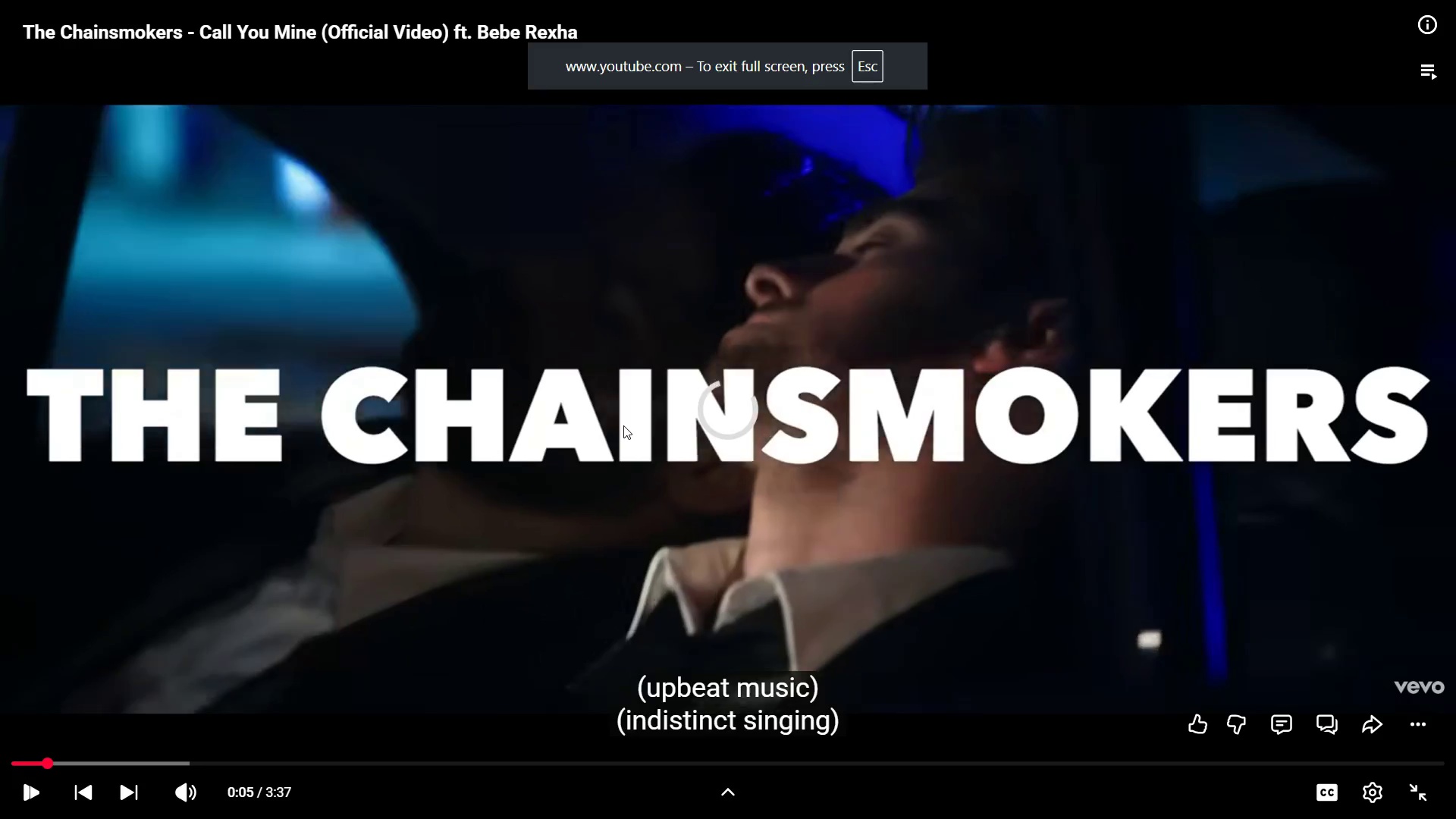 
key(PlayPause)
 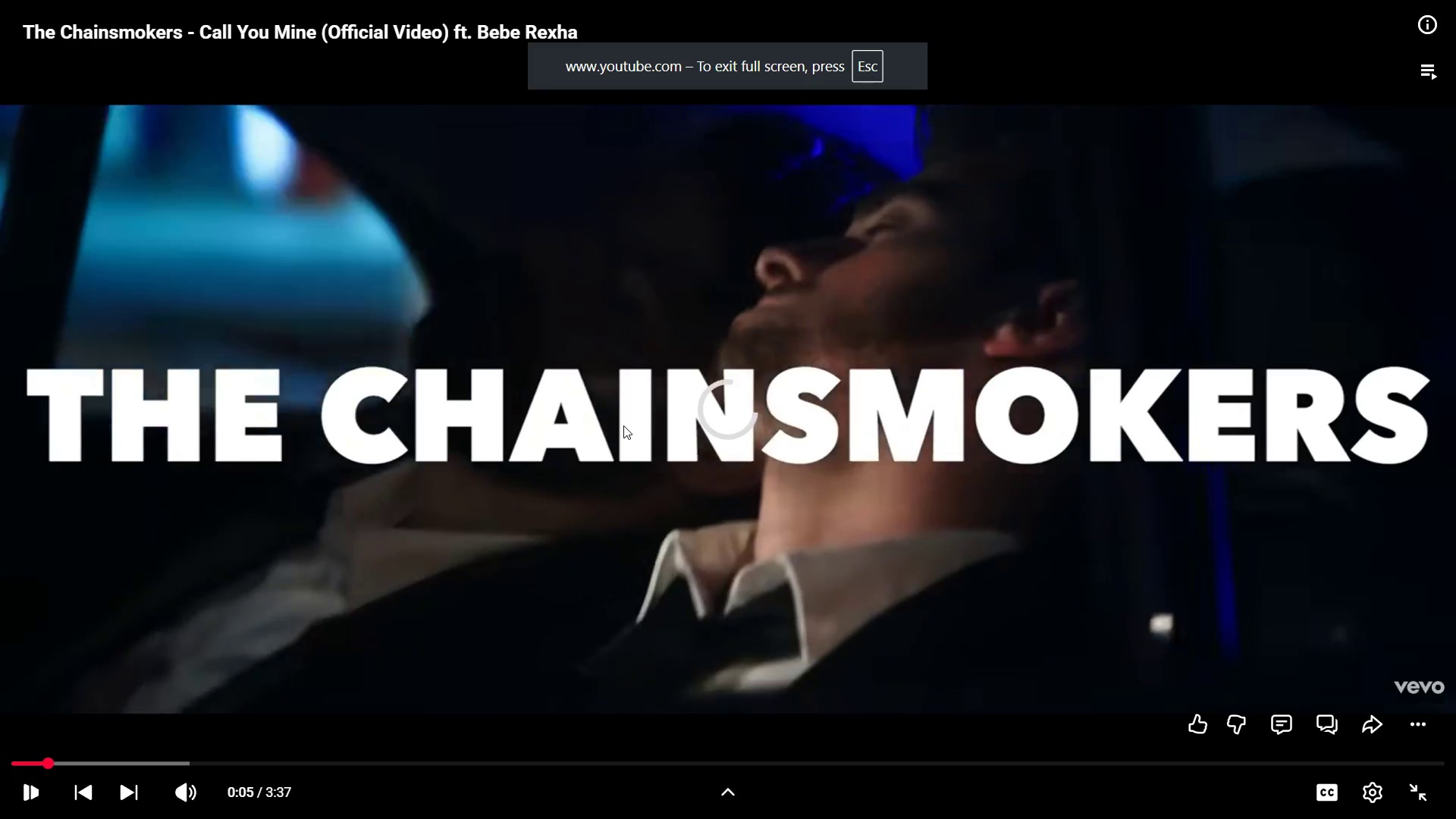 
key(PlayPause)
 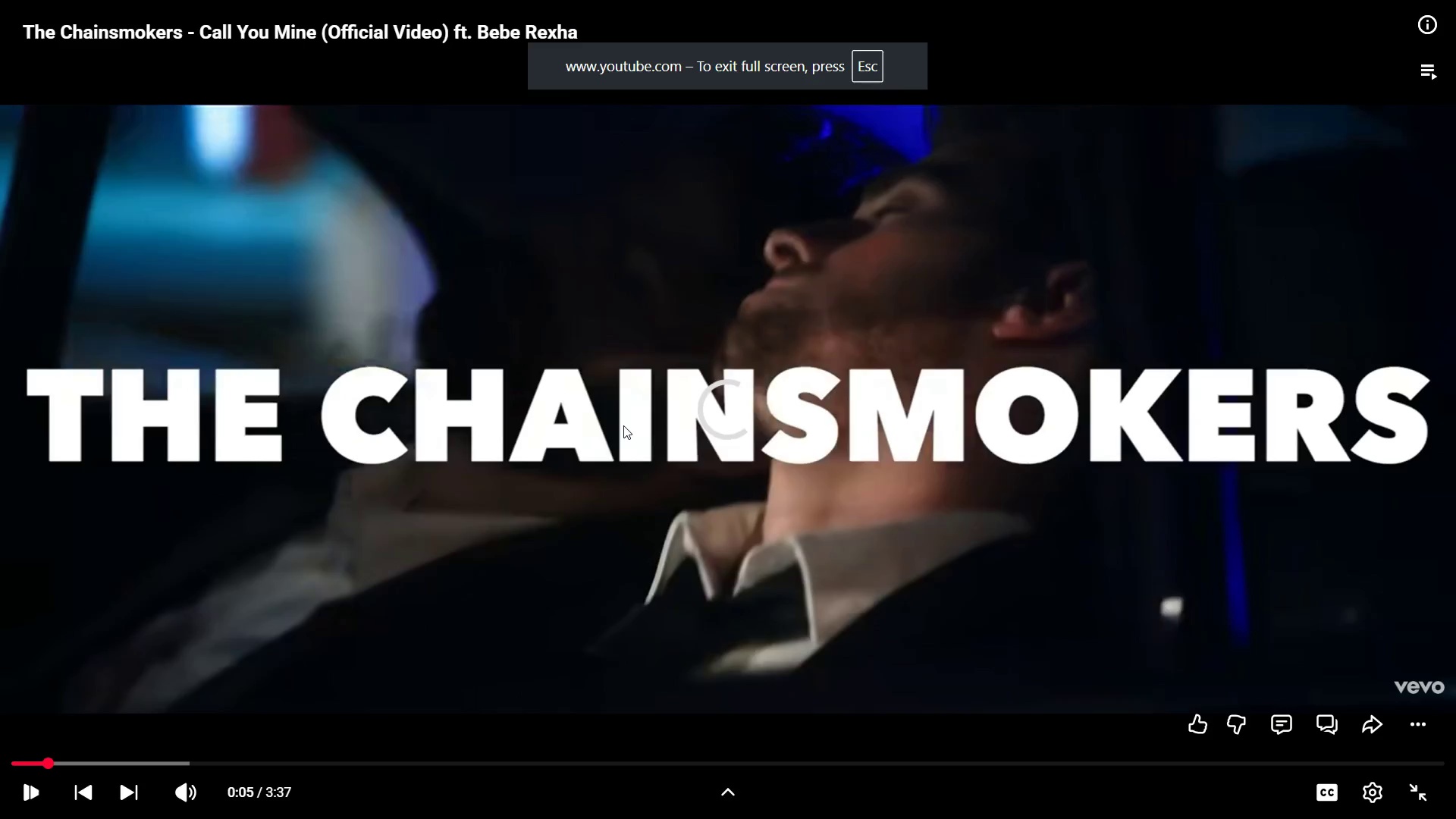 
left_click([623, 425])
 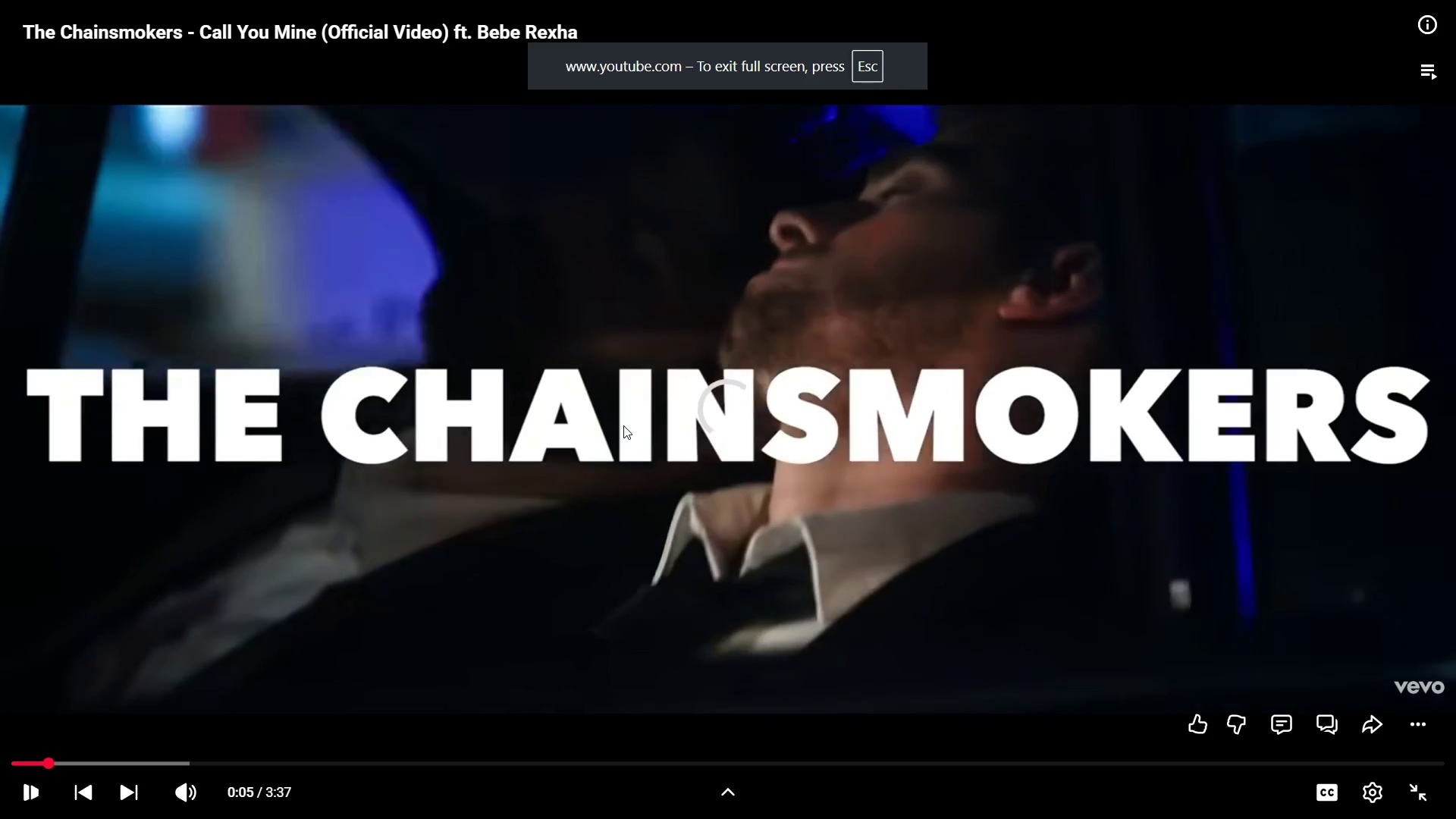 
key(PlayPause)
 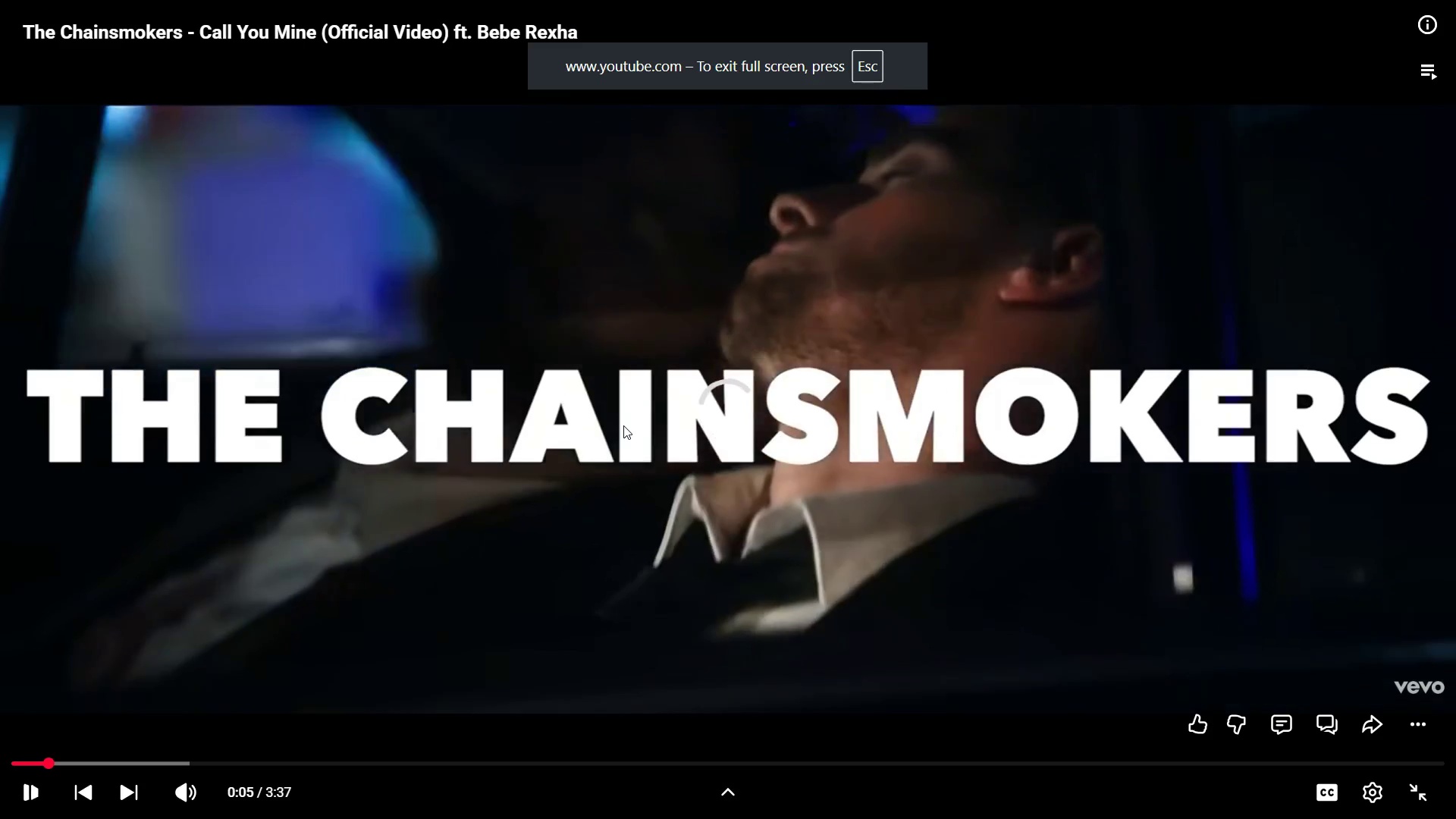 
key(PlayPause)
 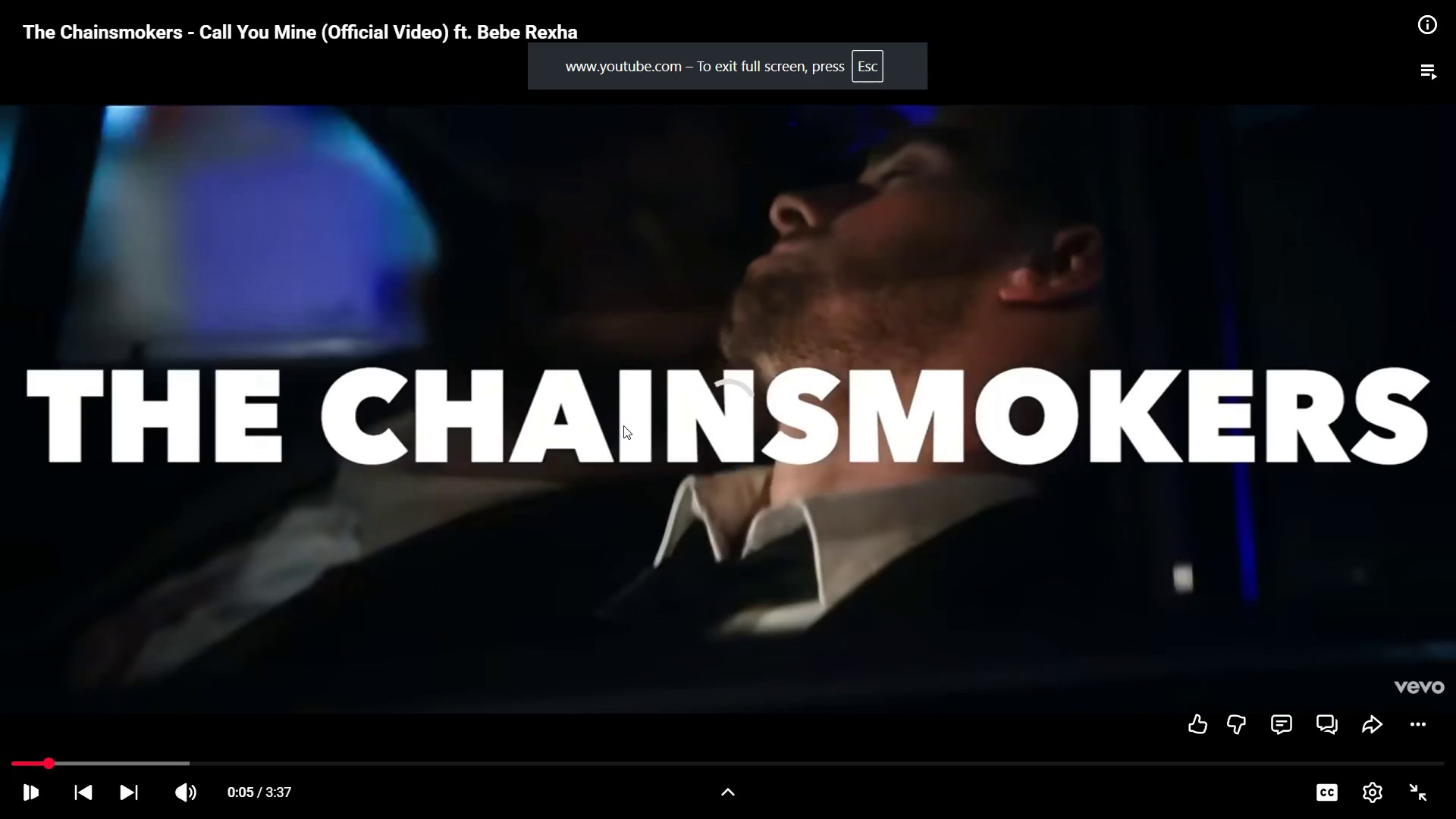 
double_click([623, 425])
 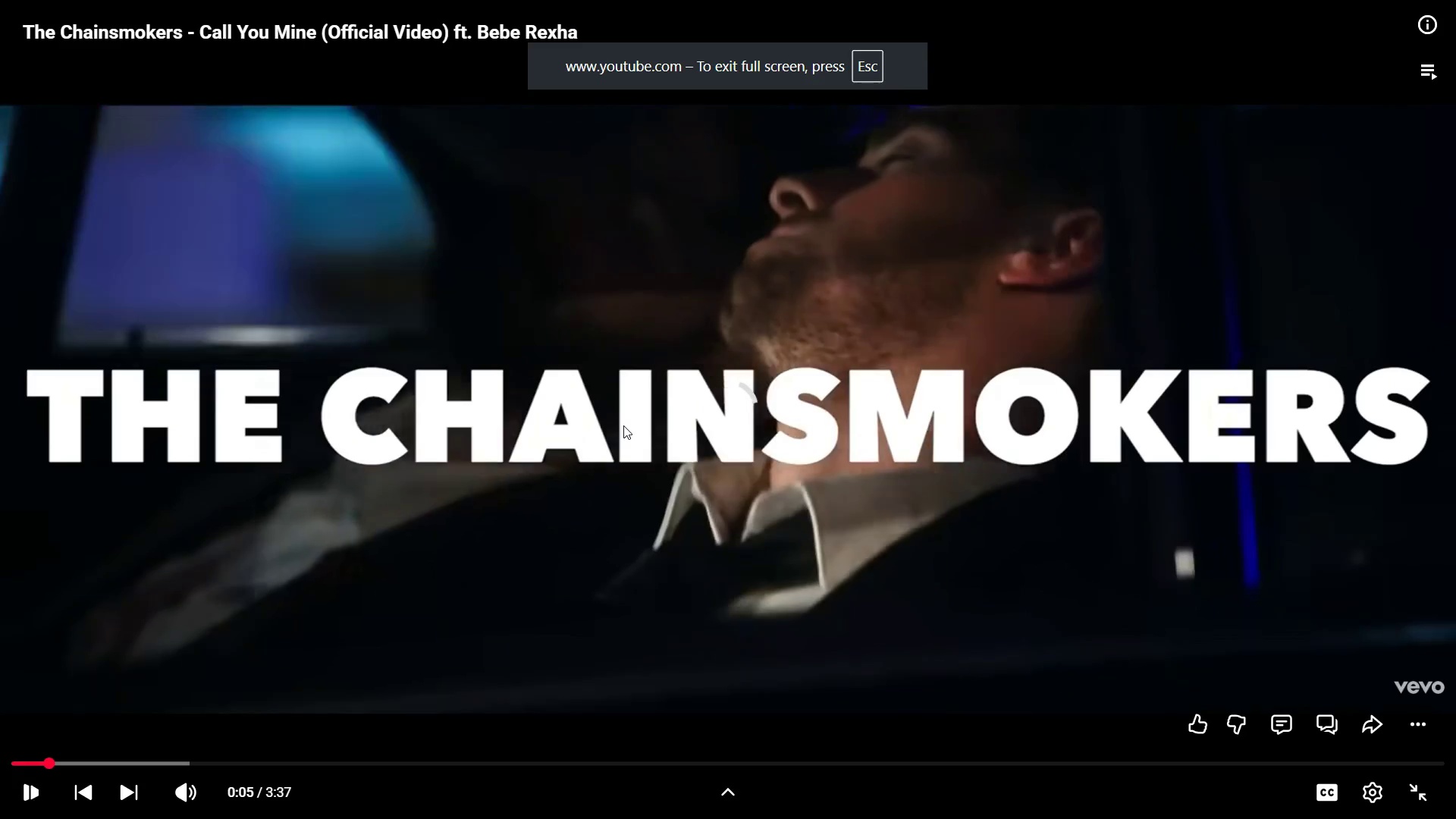 
key(PlayPause)
 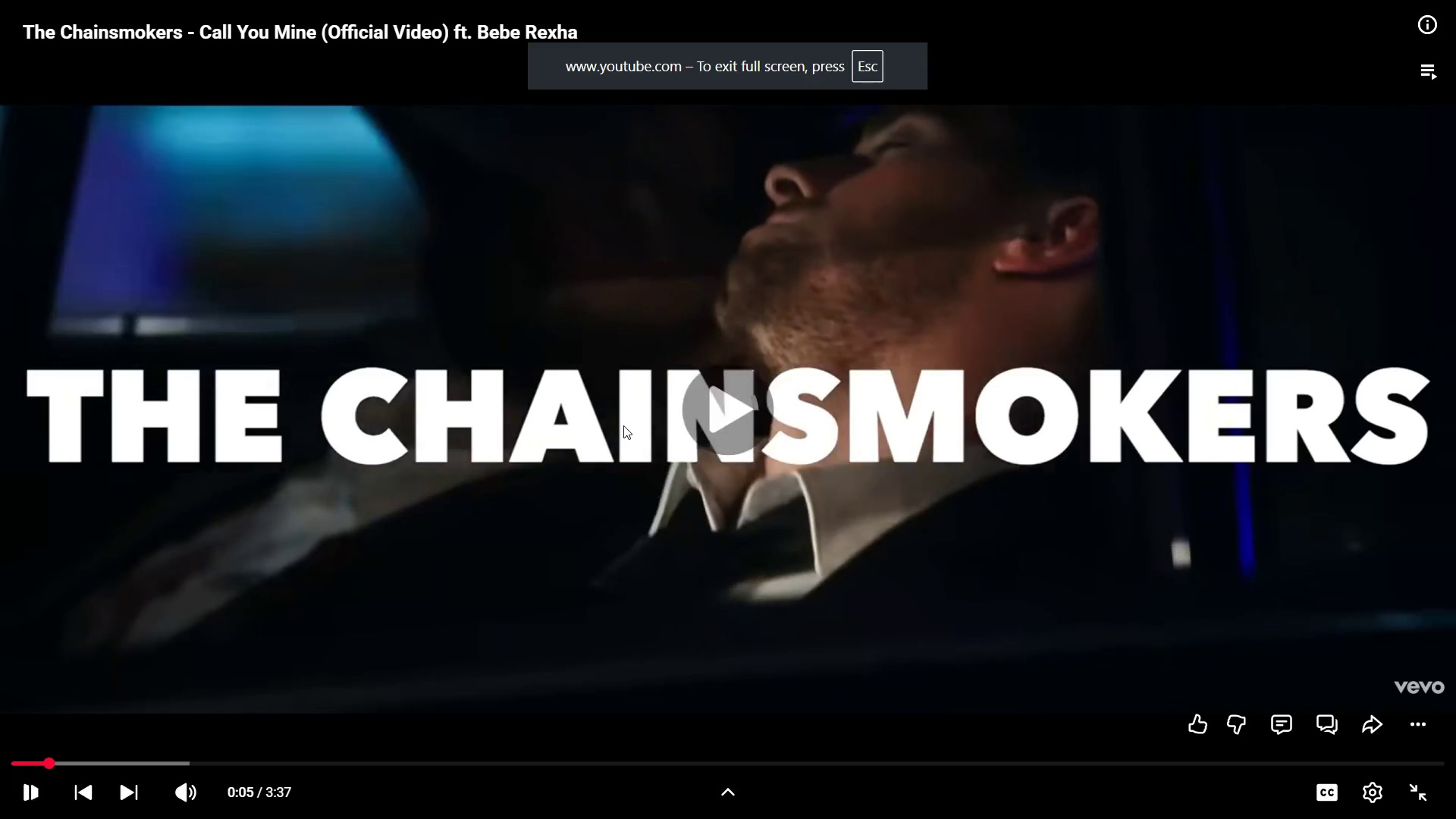 
key(PlayPause)
 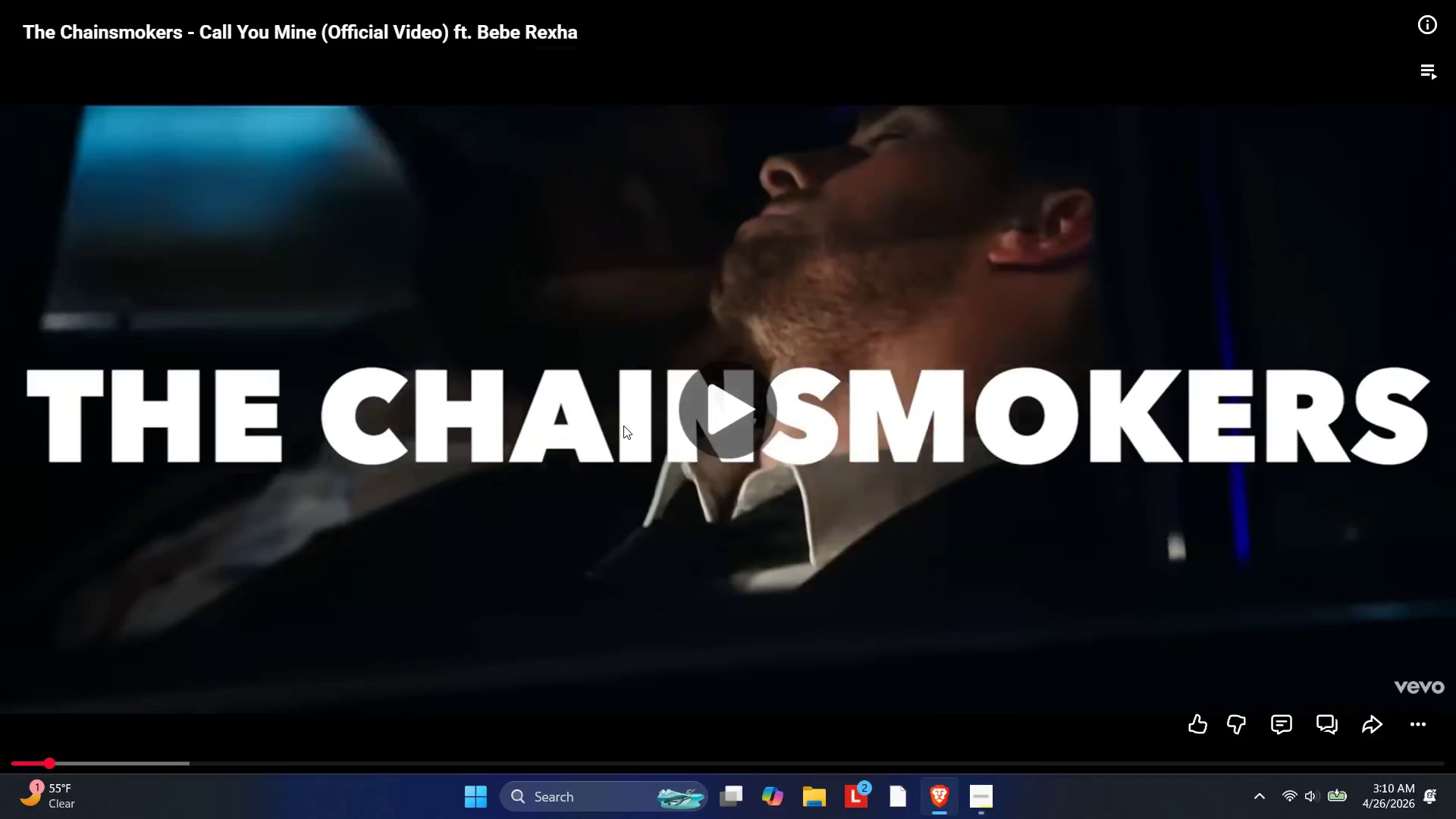 
key(PlayPause)
 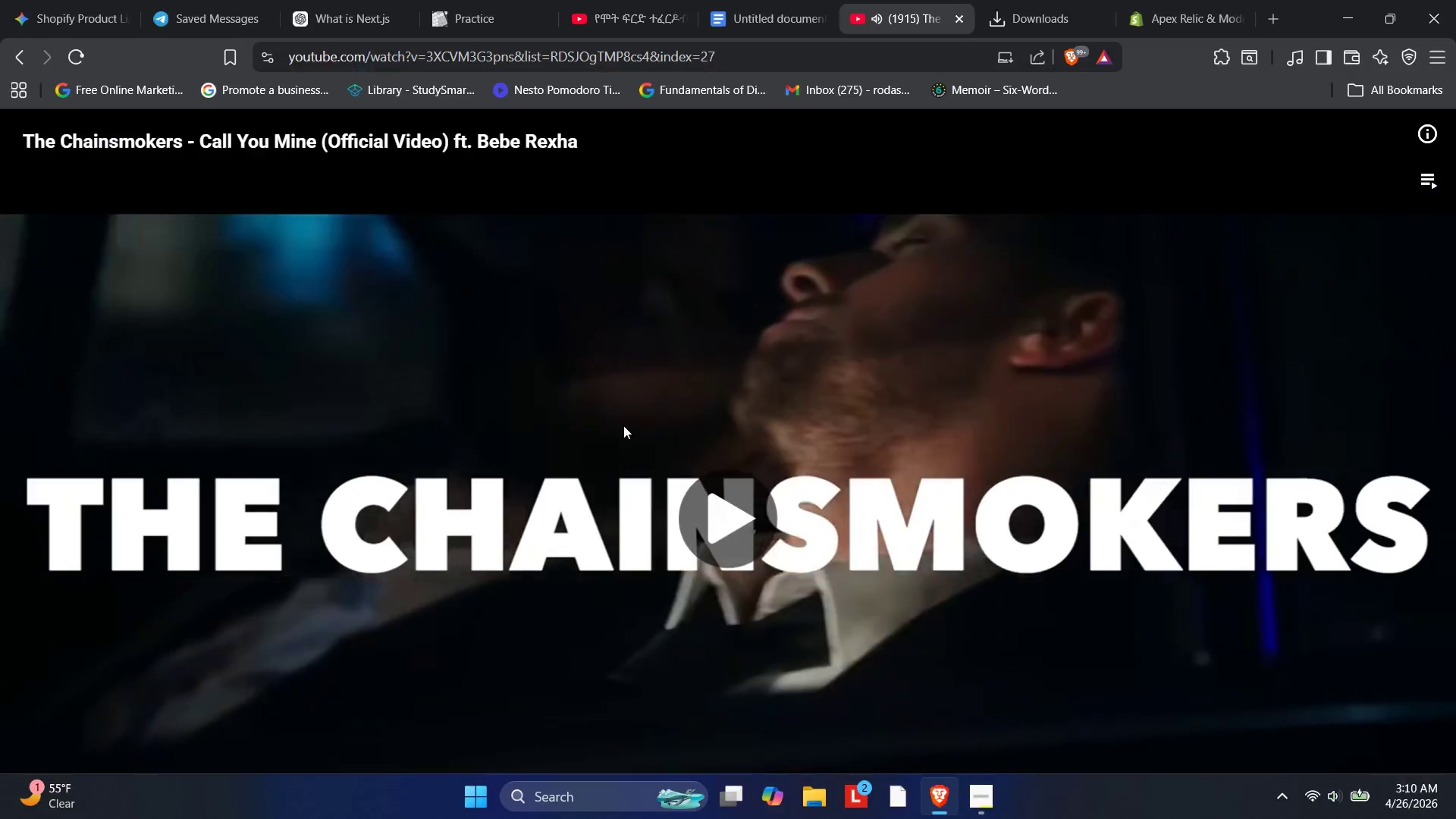 
key(PlayPause)
 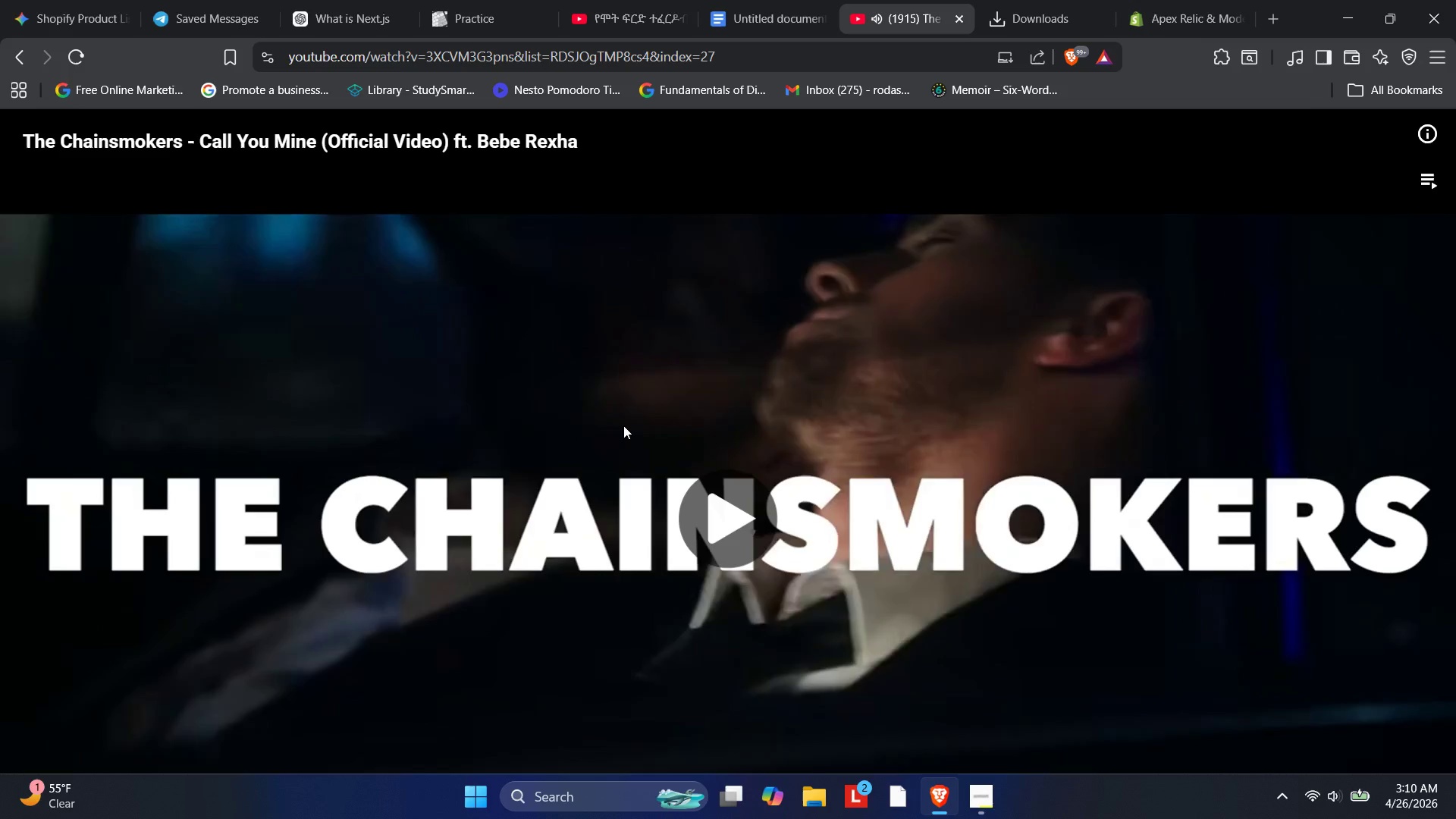 
key(PlayPause)
 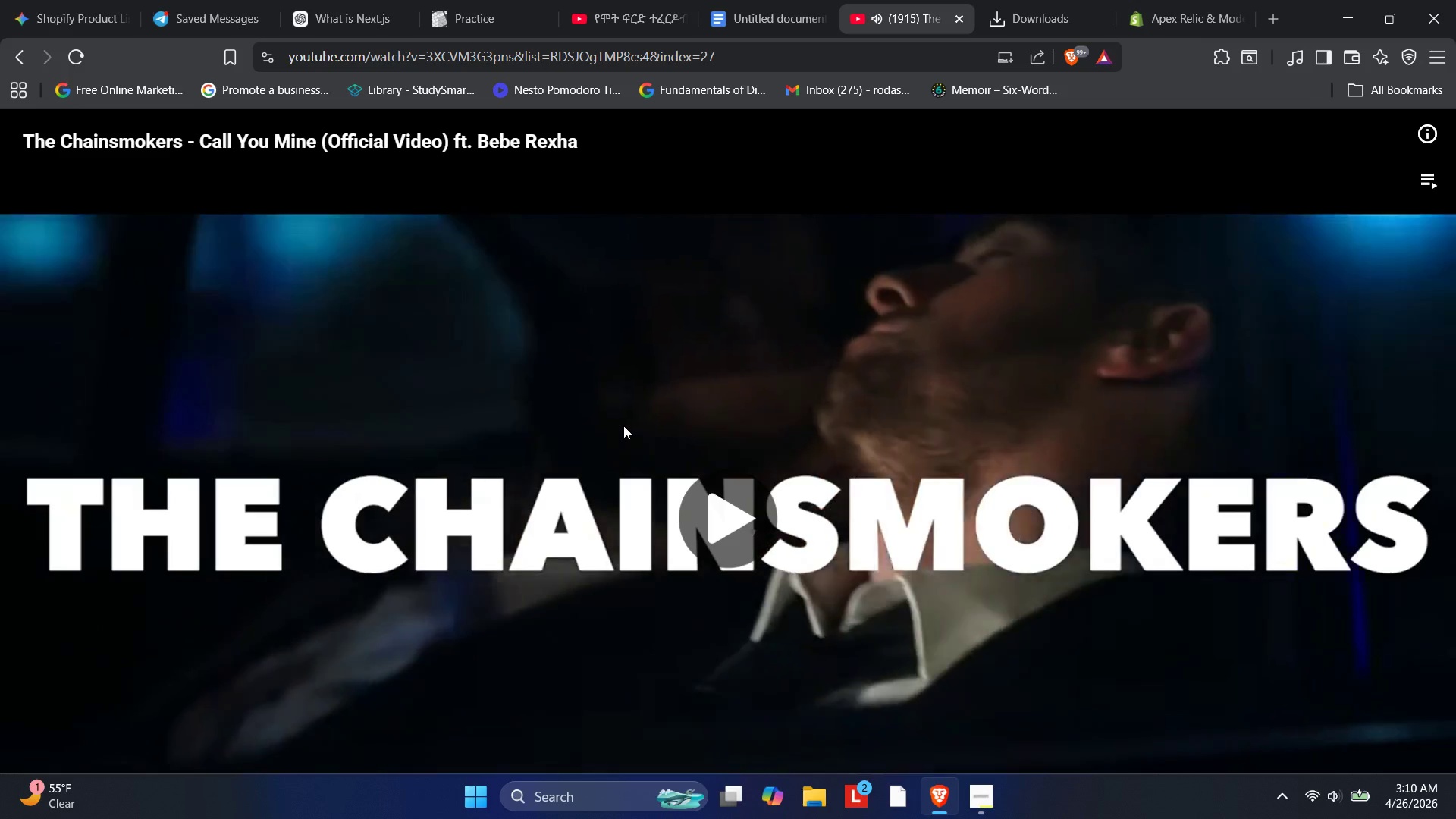 
key(PlayPause)
 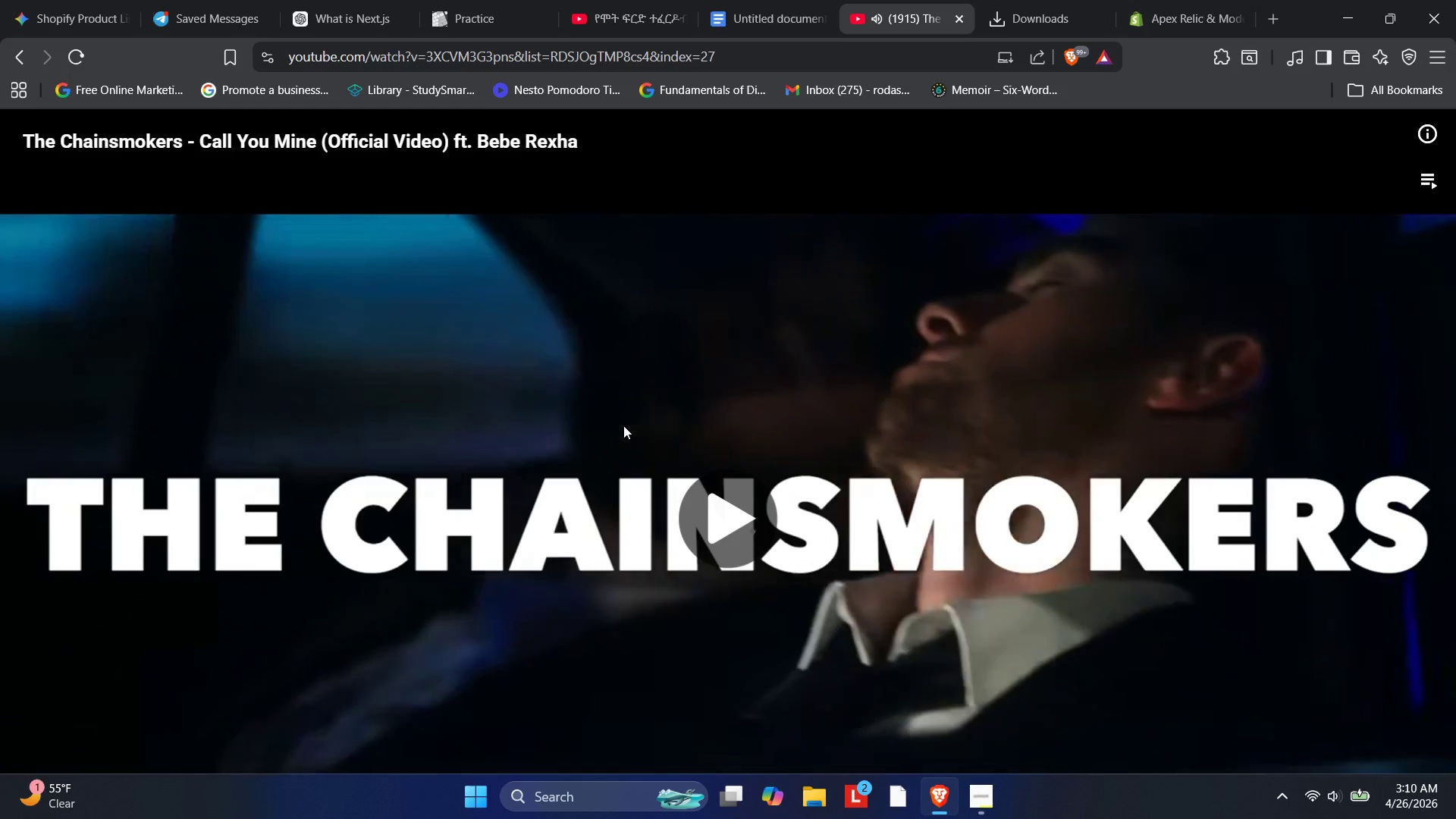 
key(PlayPause)
 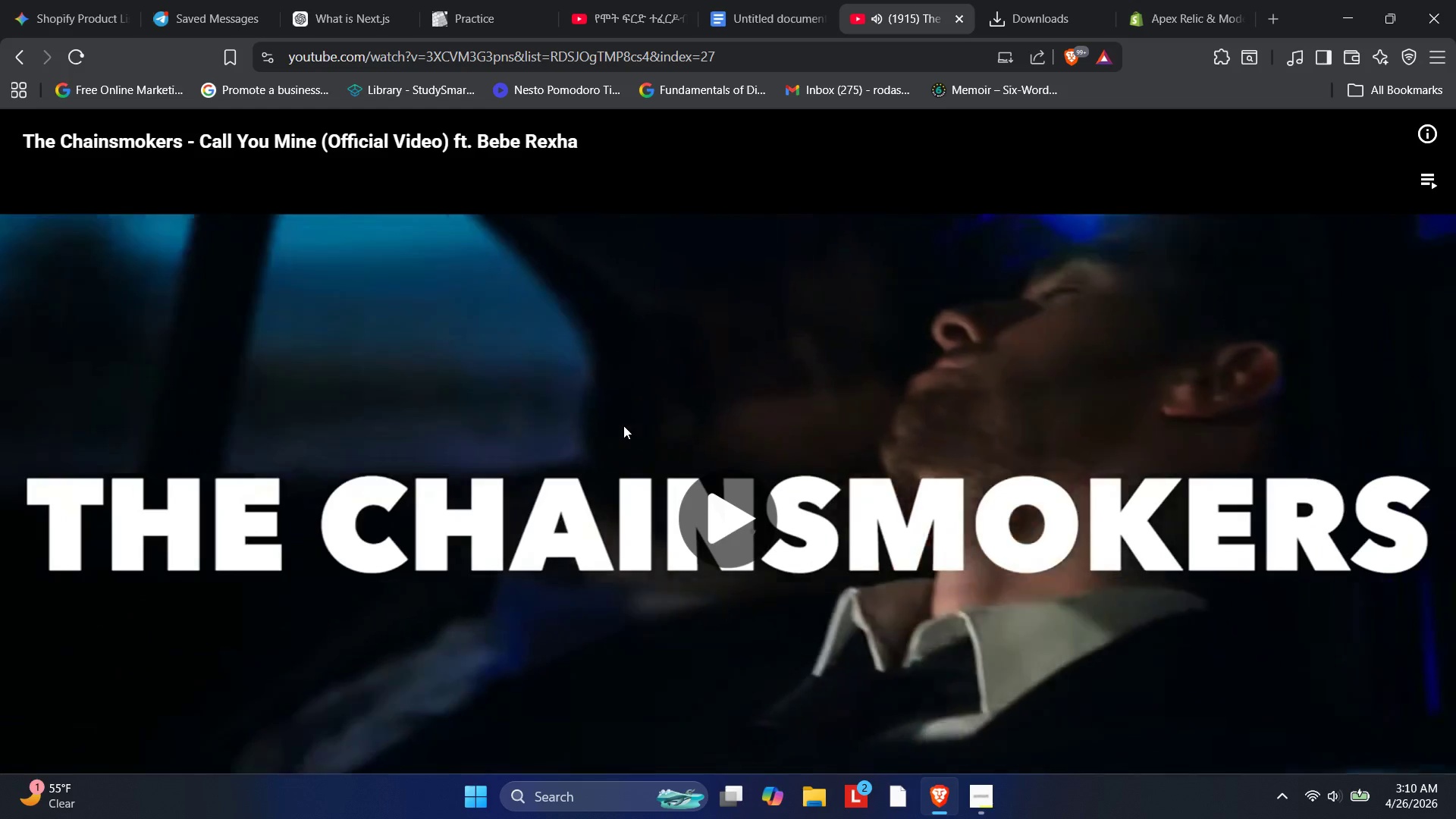 
key(PlayPause)
 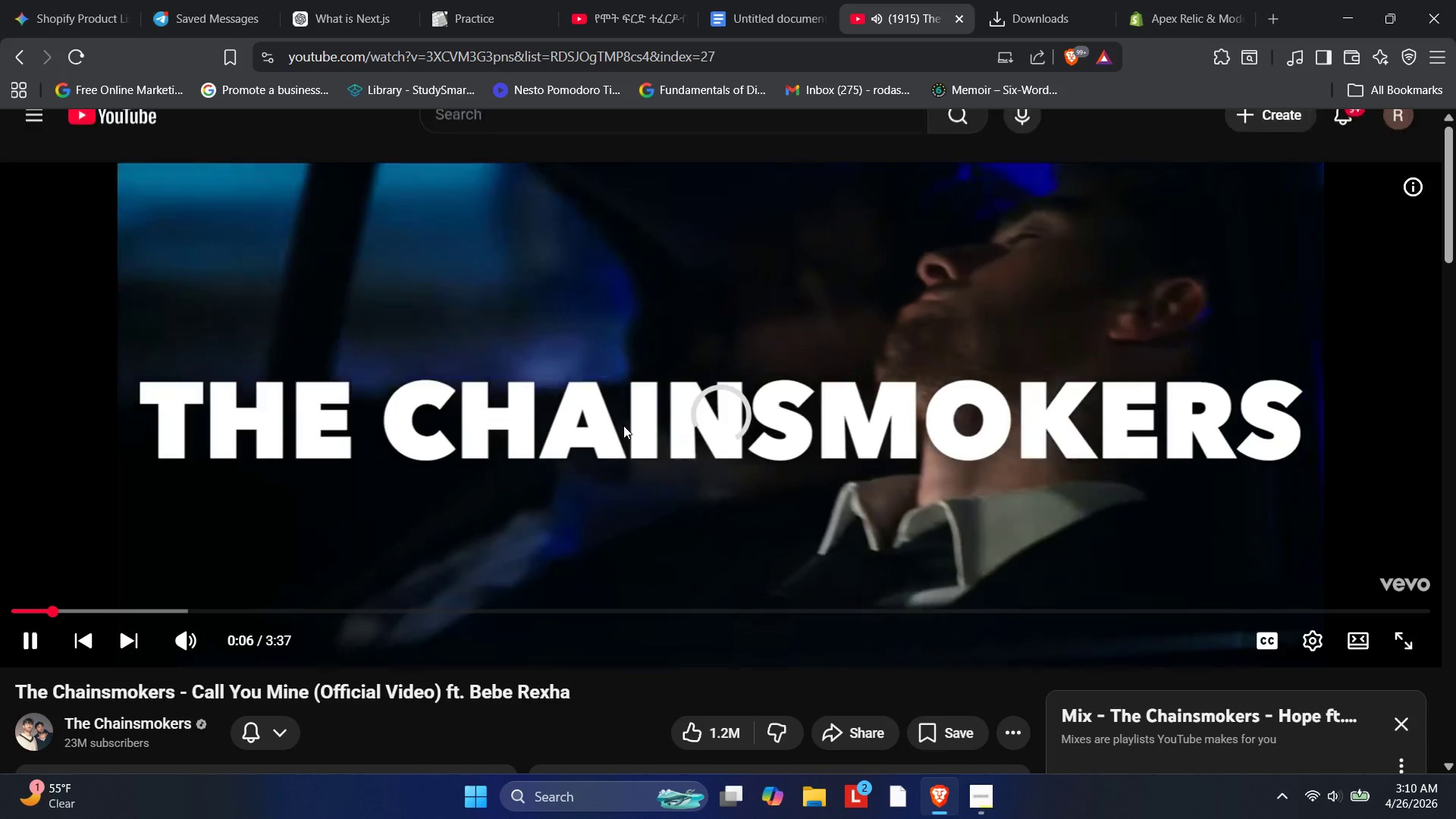 
key(PlayPause)
 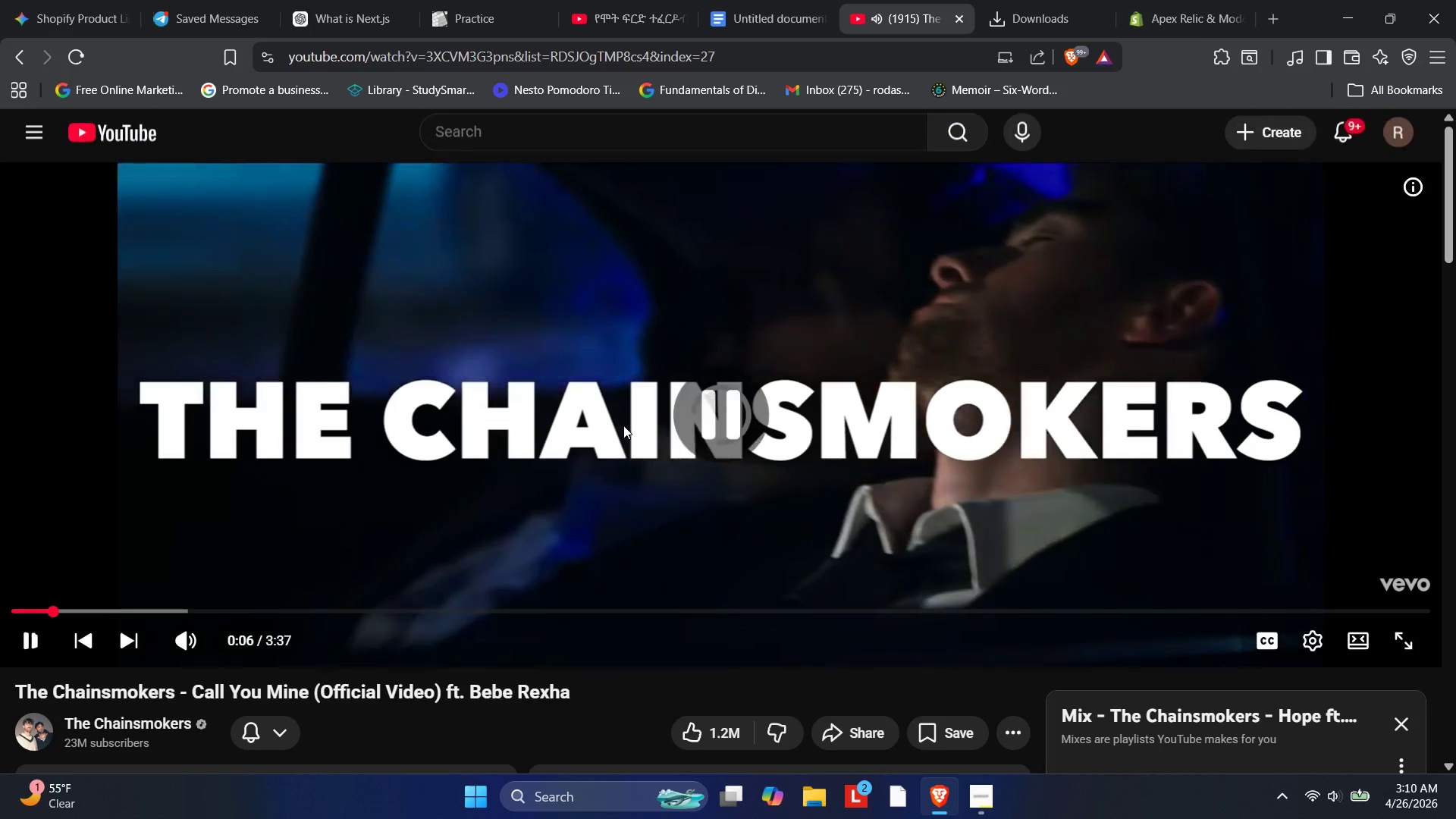 
key(PlayPause)
 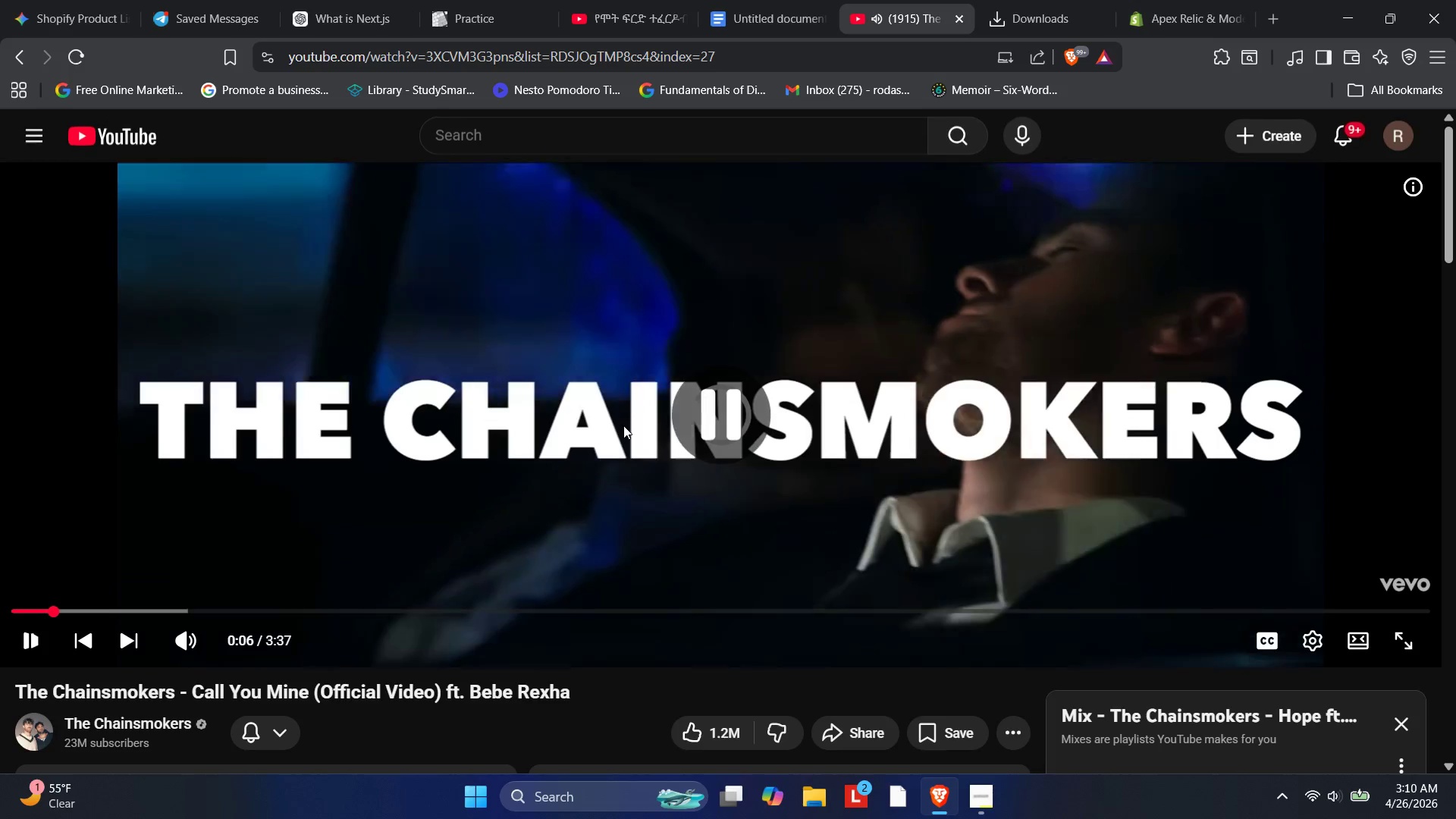 
key(PlayPause)
 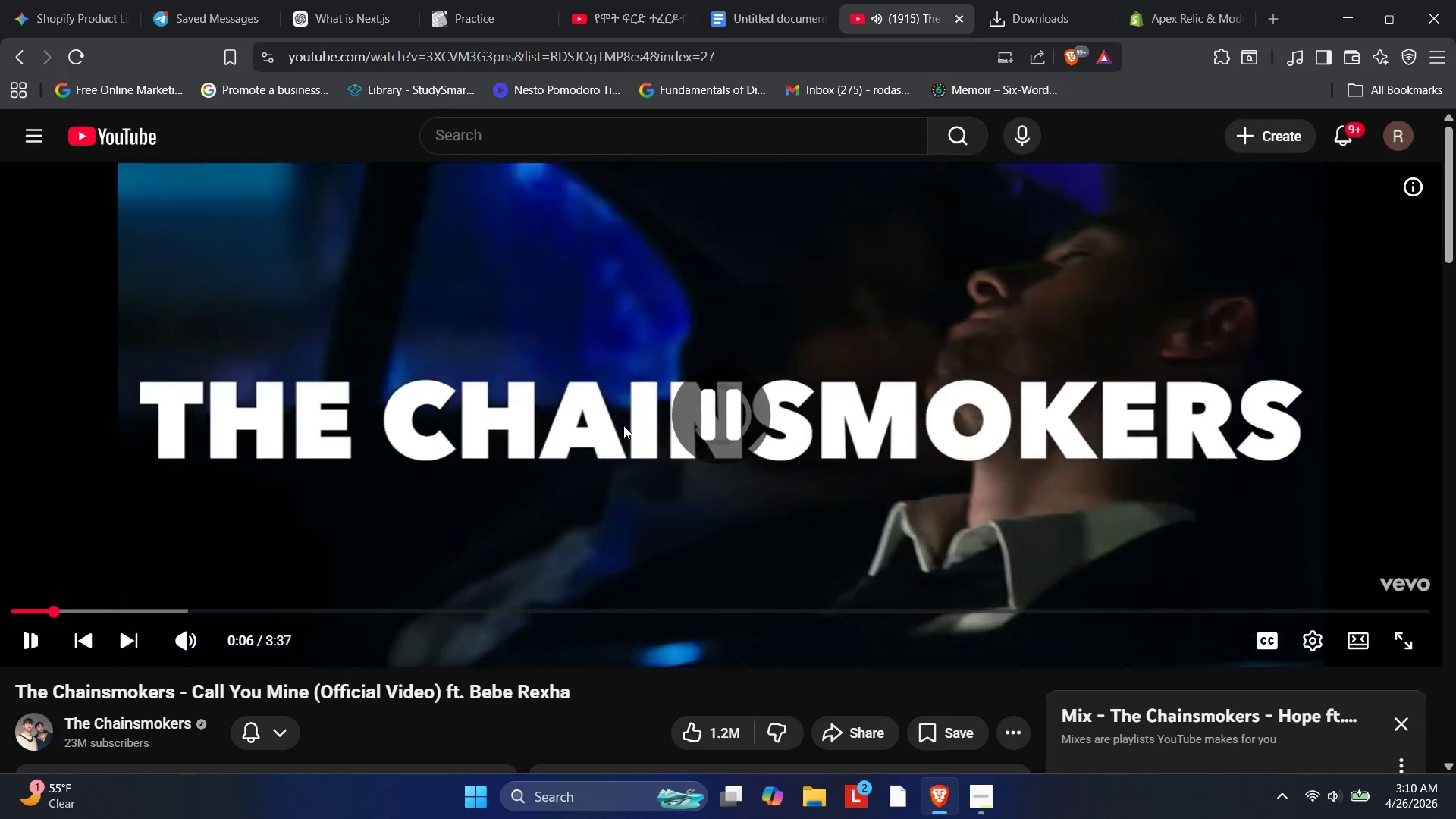 
key(PlayPause)
 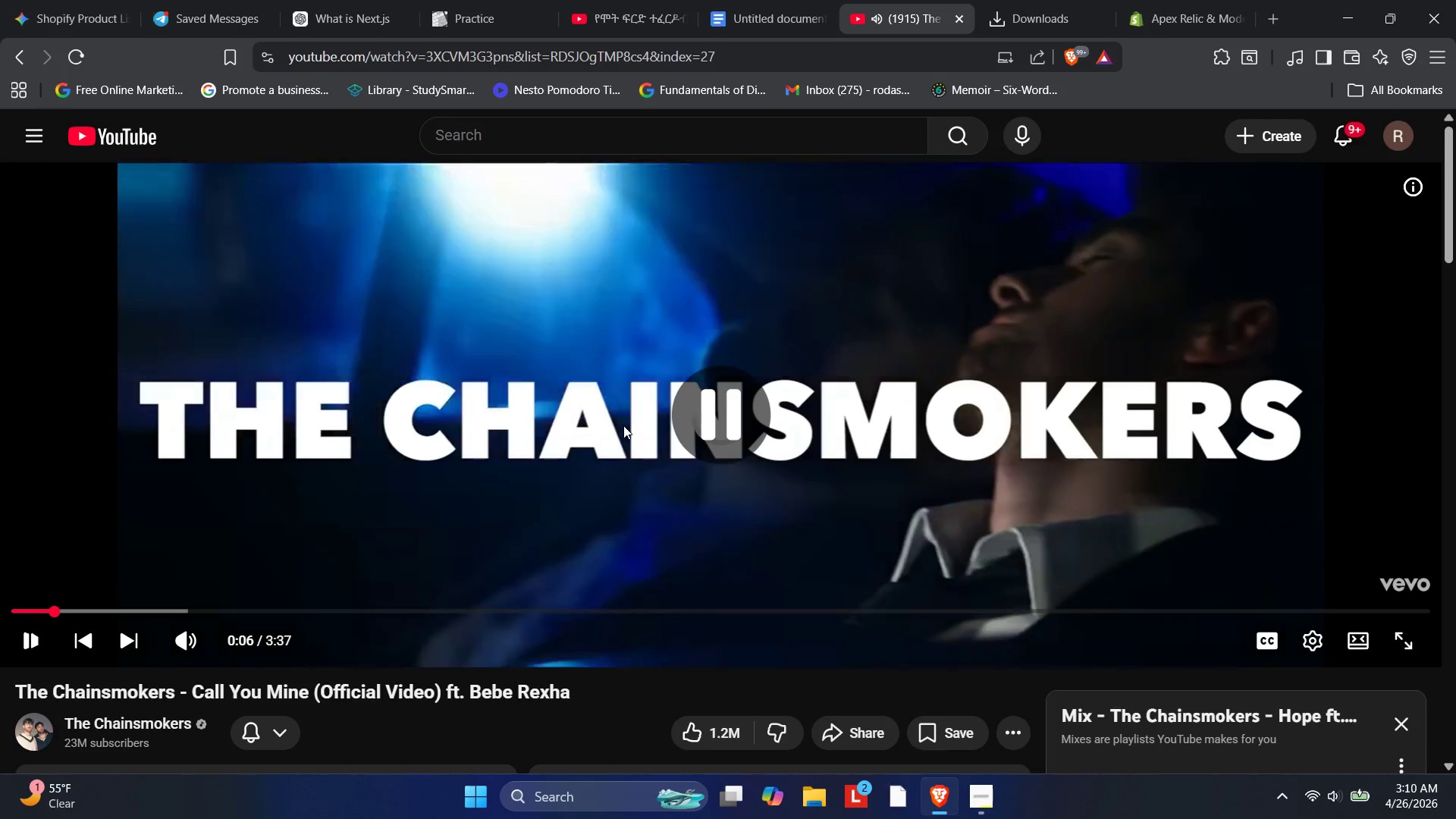 
key(PlayPause)
 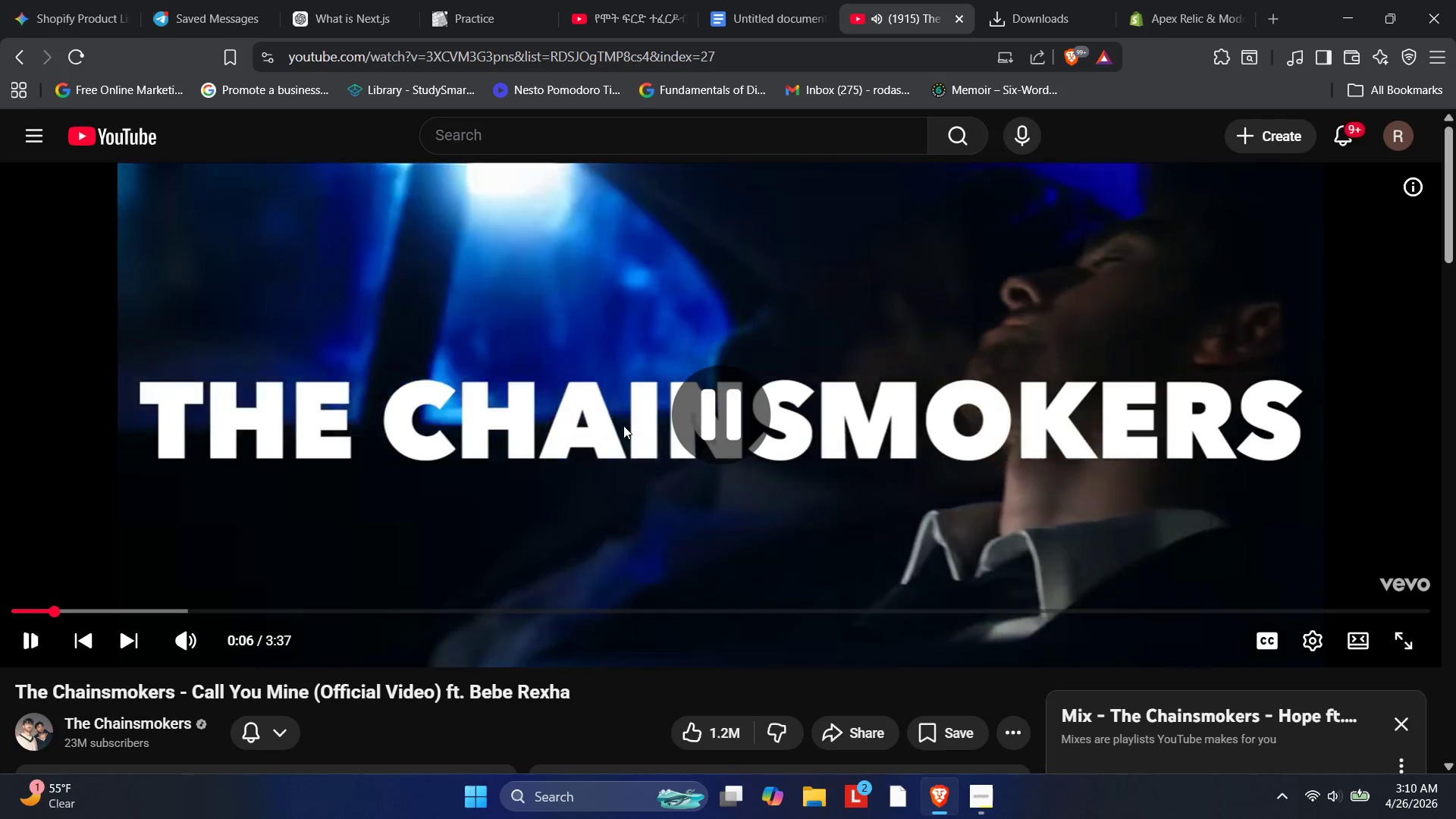 
key(PlayPause)
 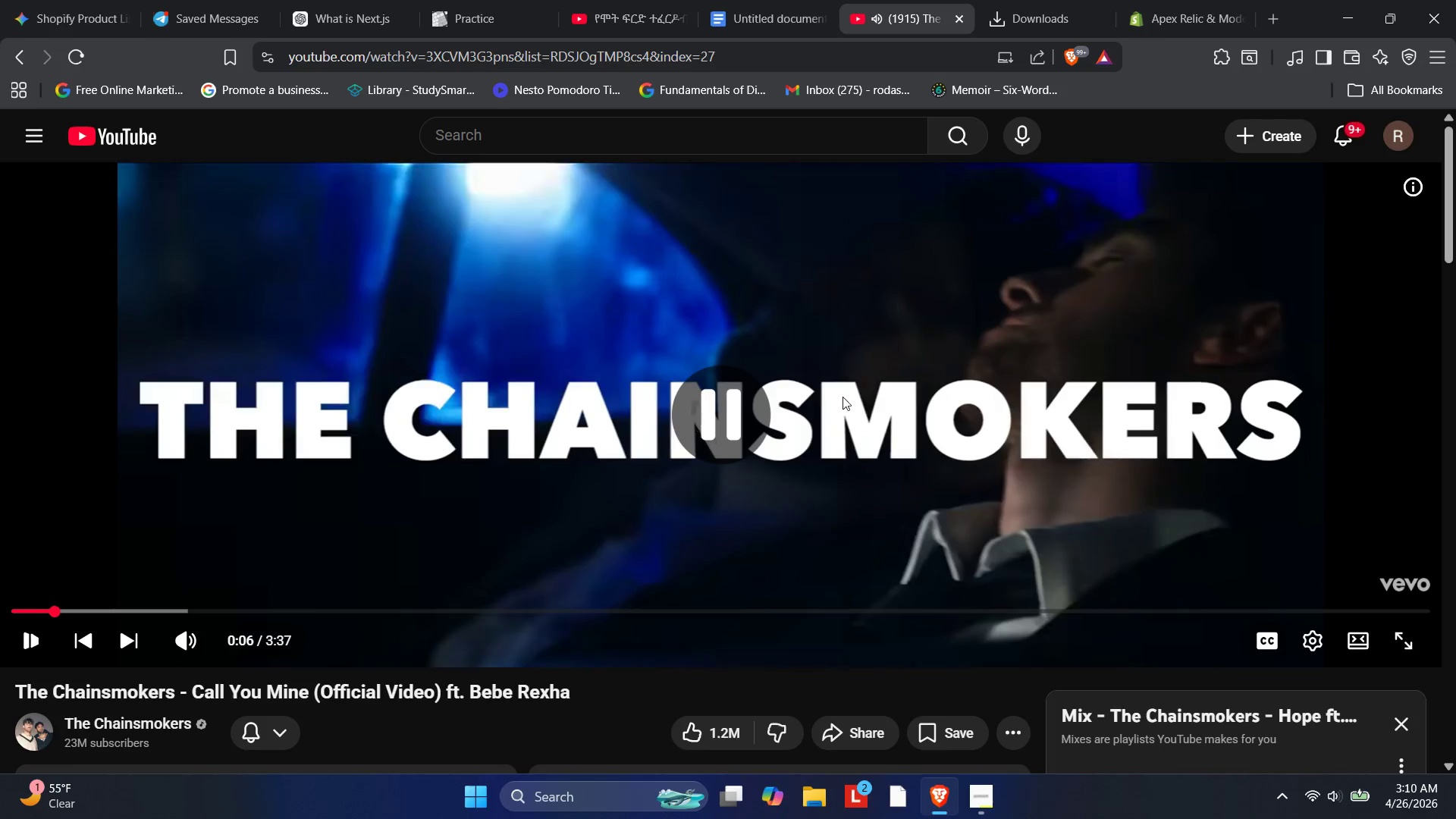 
key(PlayPause)
 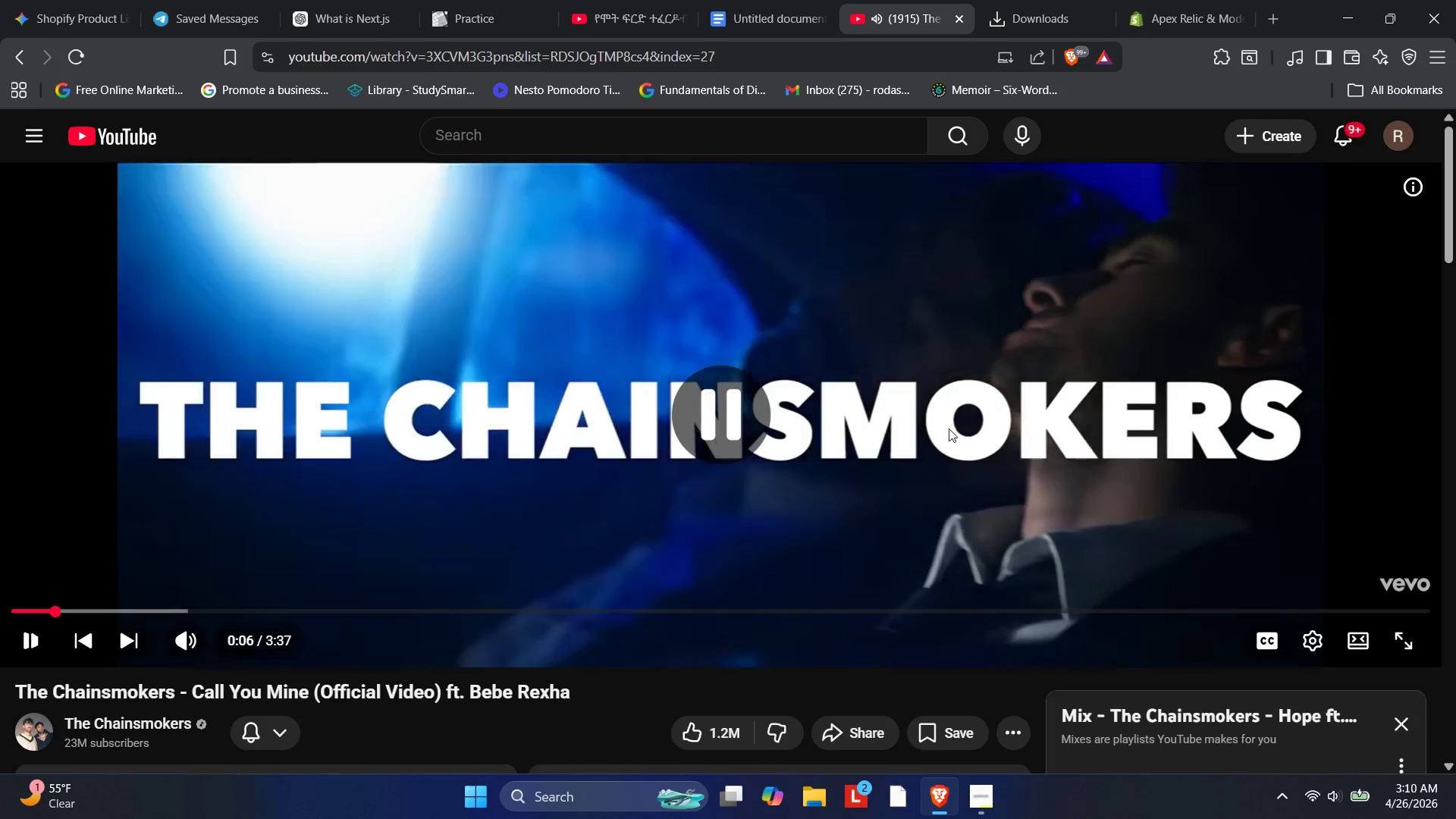 
key(PlayPause)
 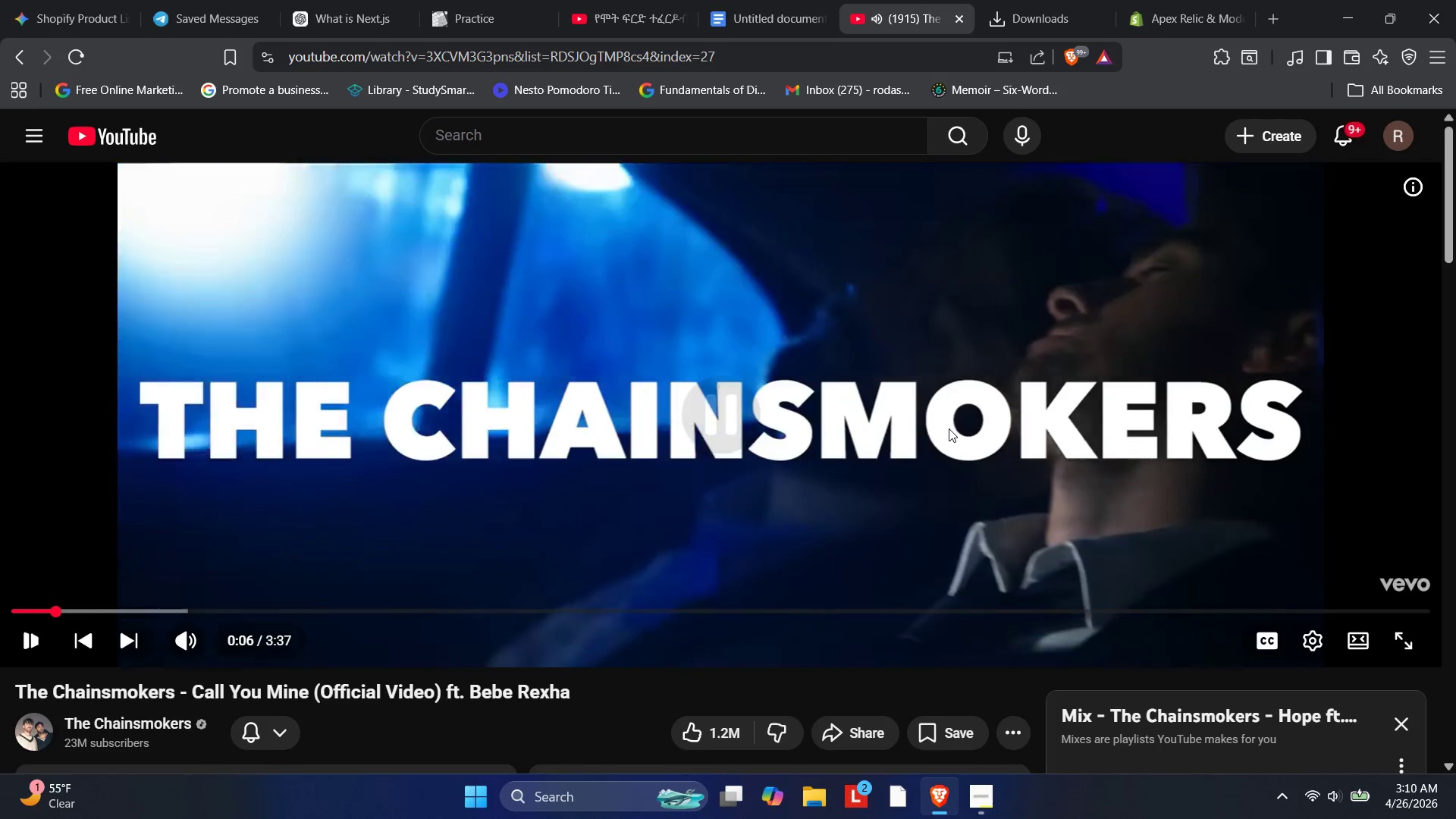 
key(PlayPause)
 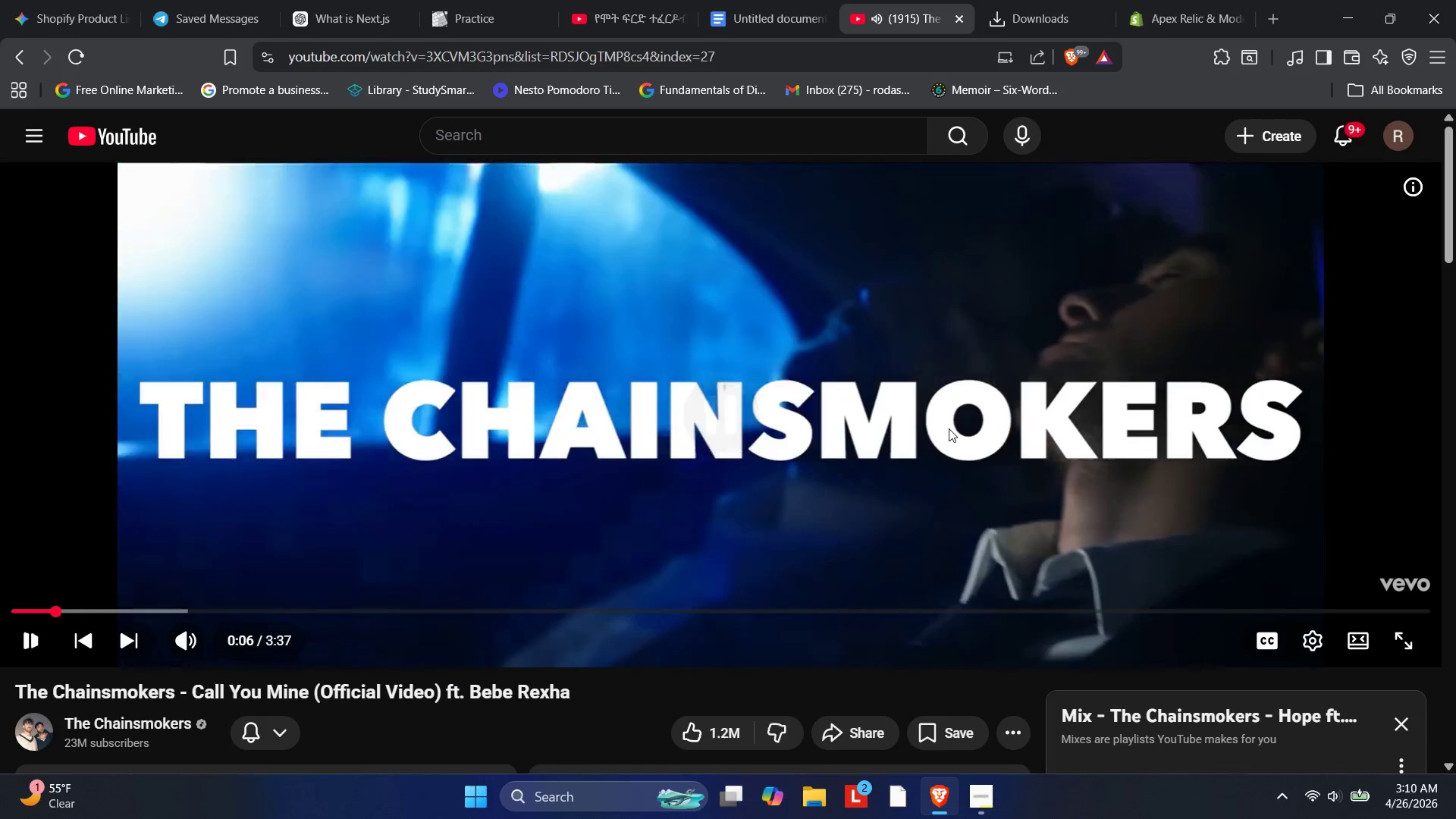 
key(PlayPause)
 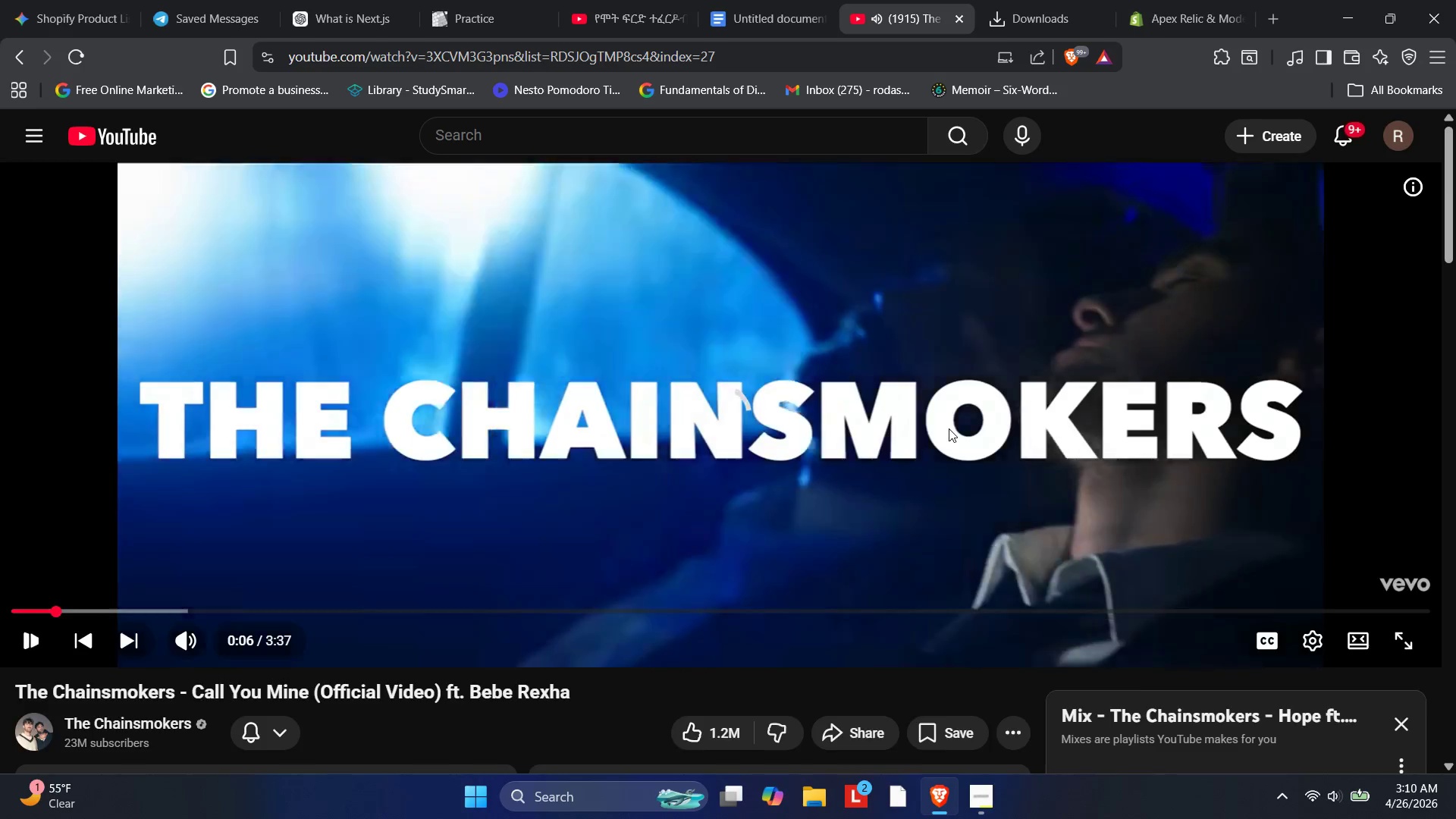 
key(PlayPause)
 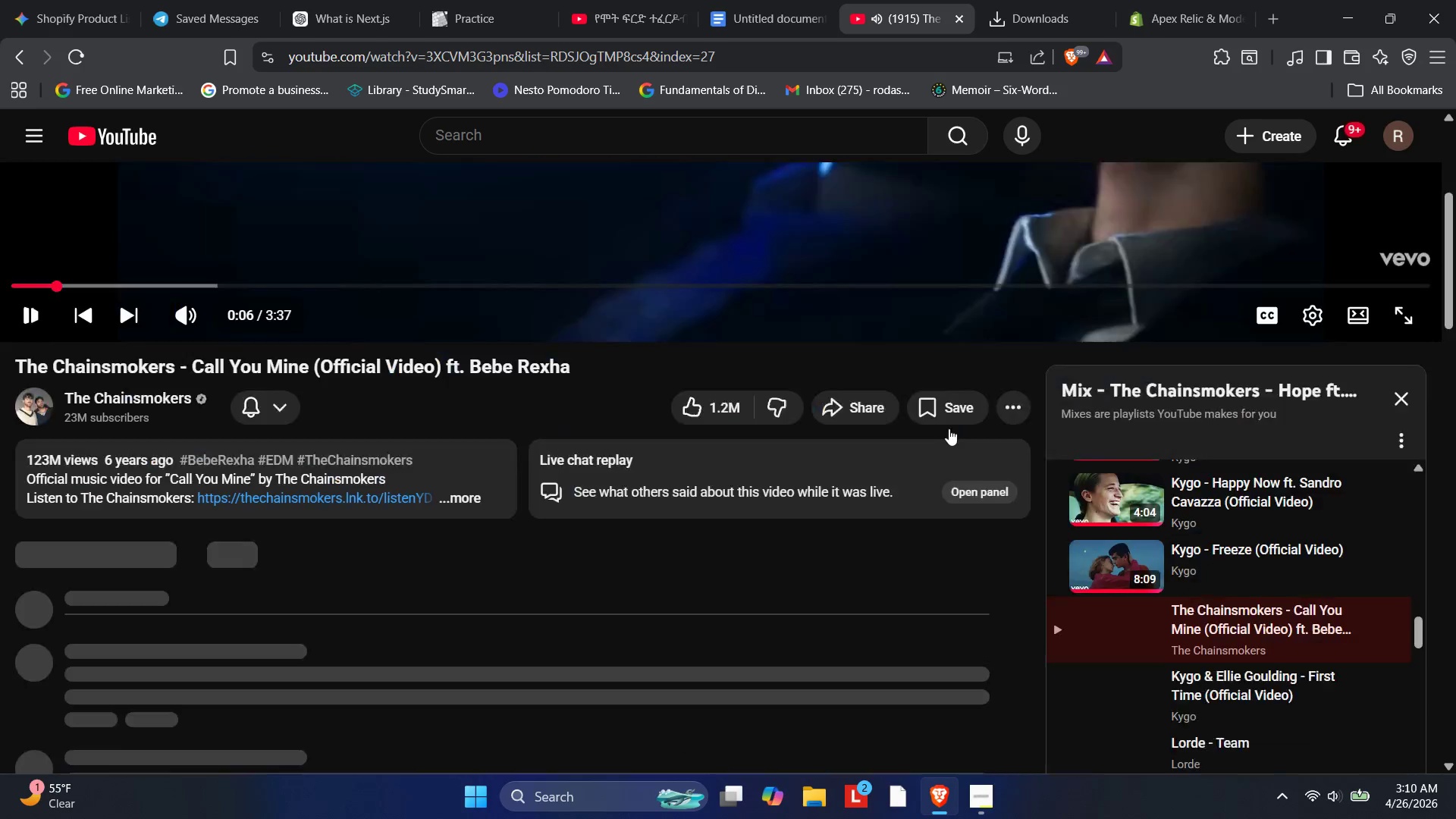 
key(PlayPause)
 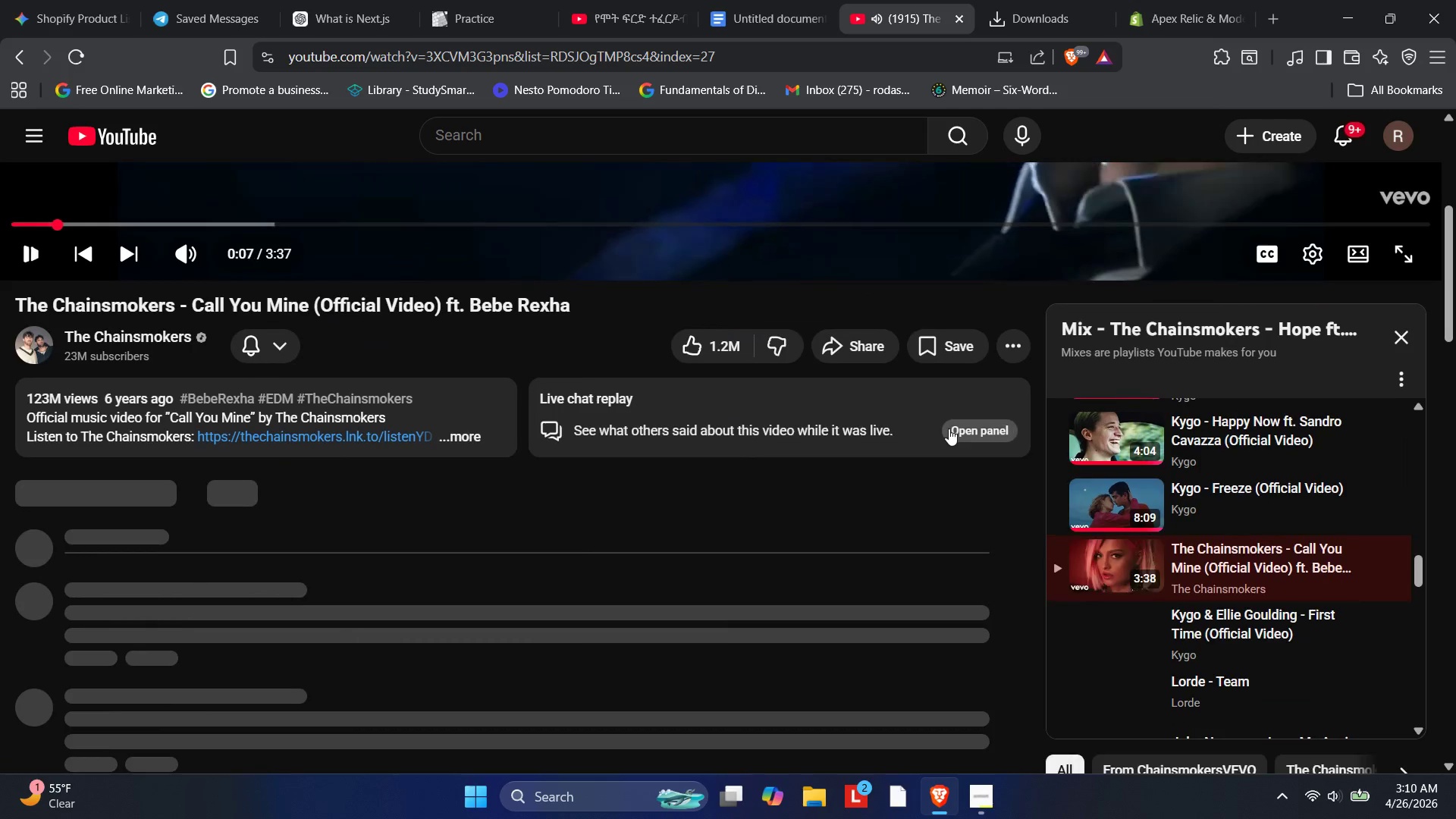 
key(PlayPause)
 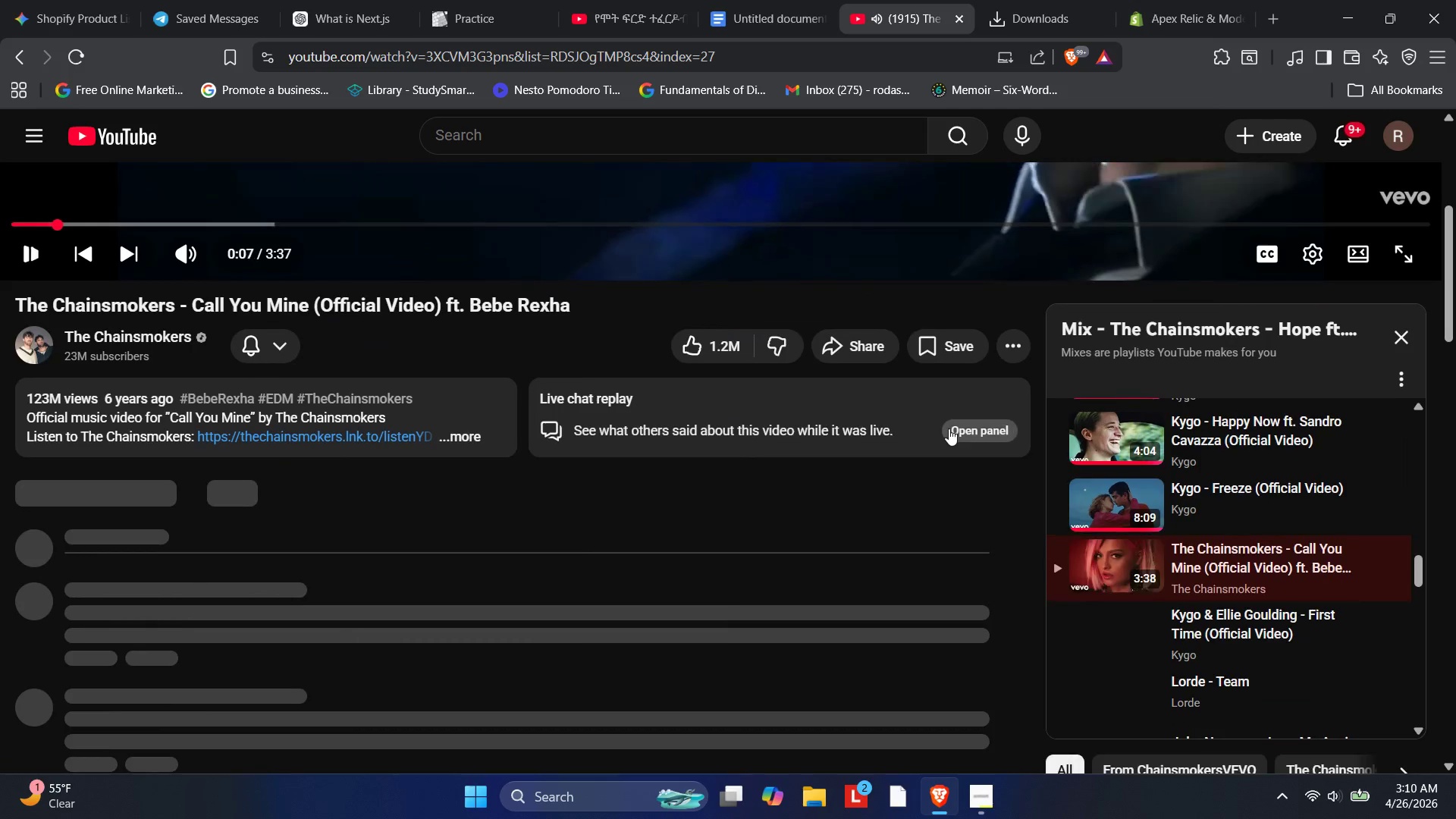 
key(PlayPause)
 